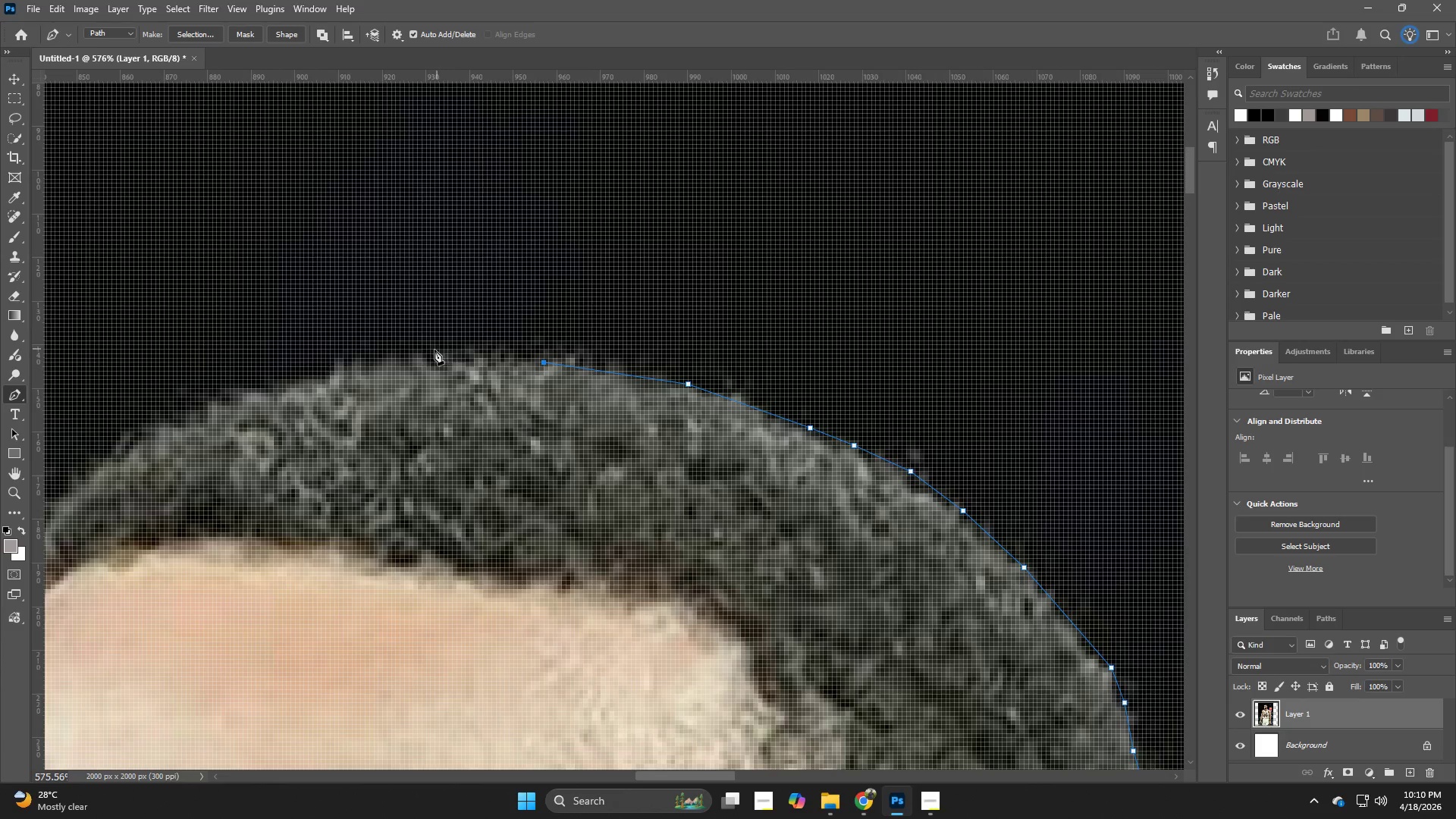 
left_click([422, 353])
 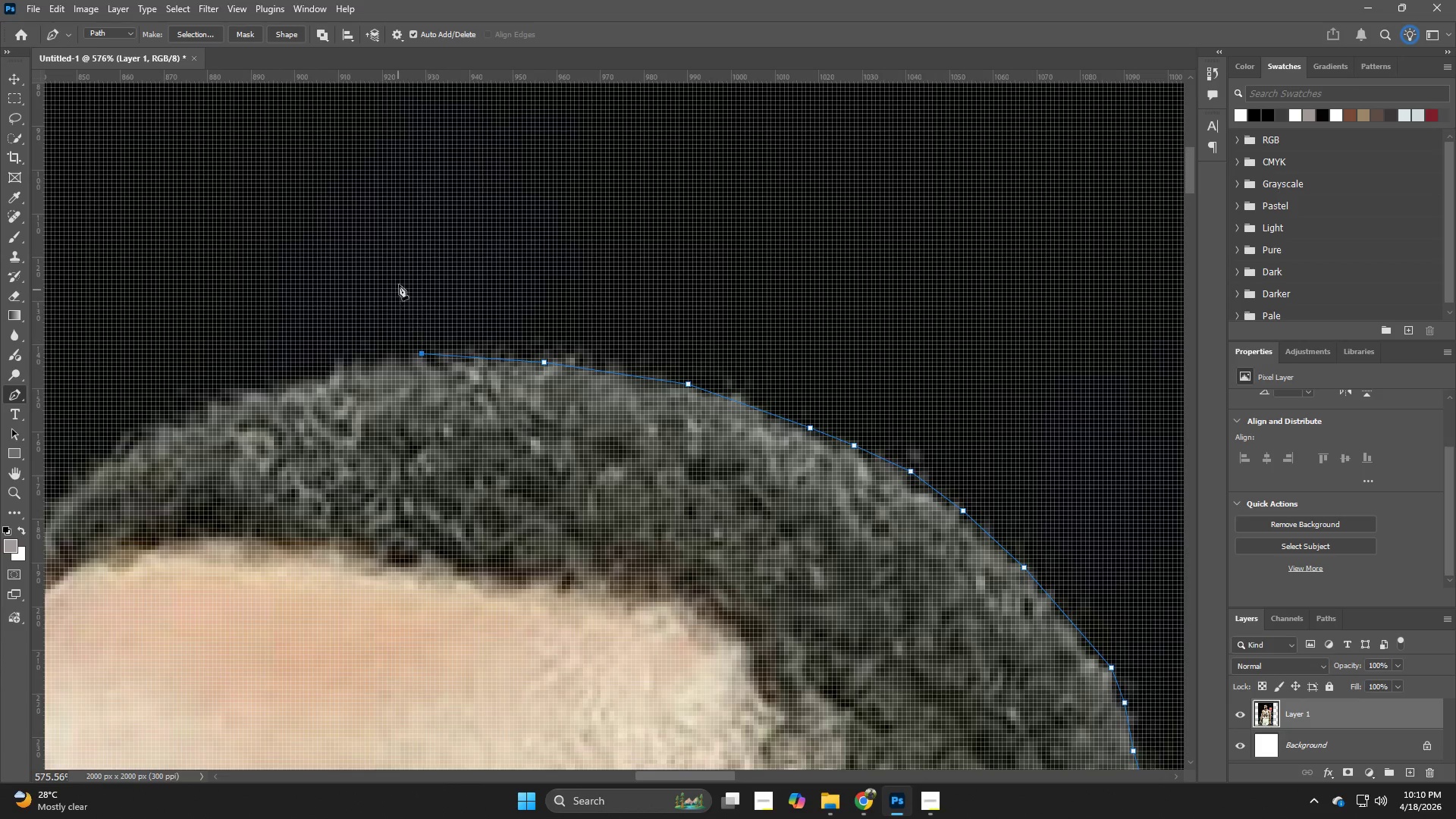 
hold_key(key=Space, duration=0.73)
 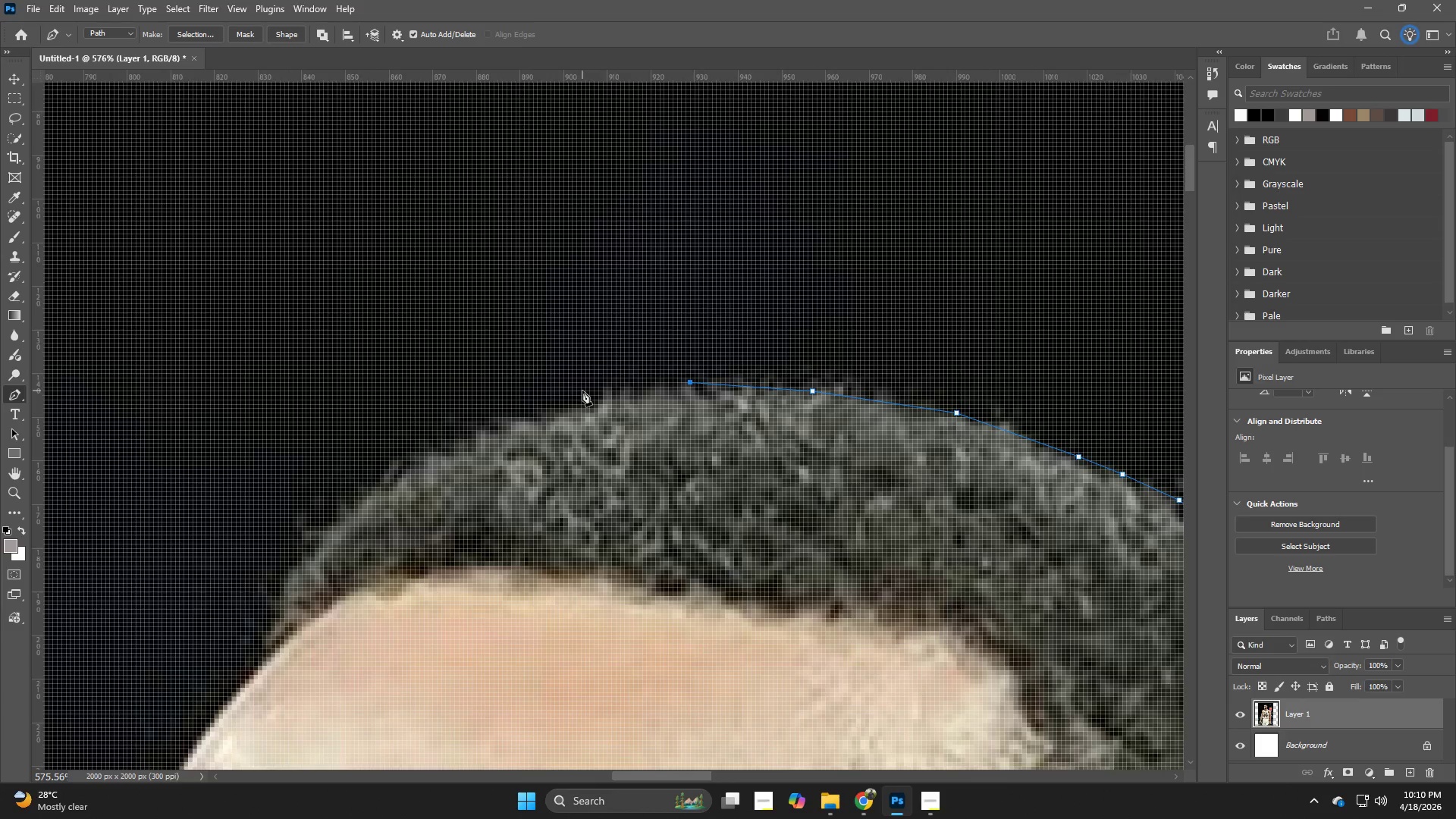 
left_click_drag(start_coordinate=[403, 279], to_coordinate=[644, 304])
 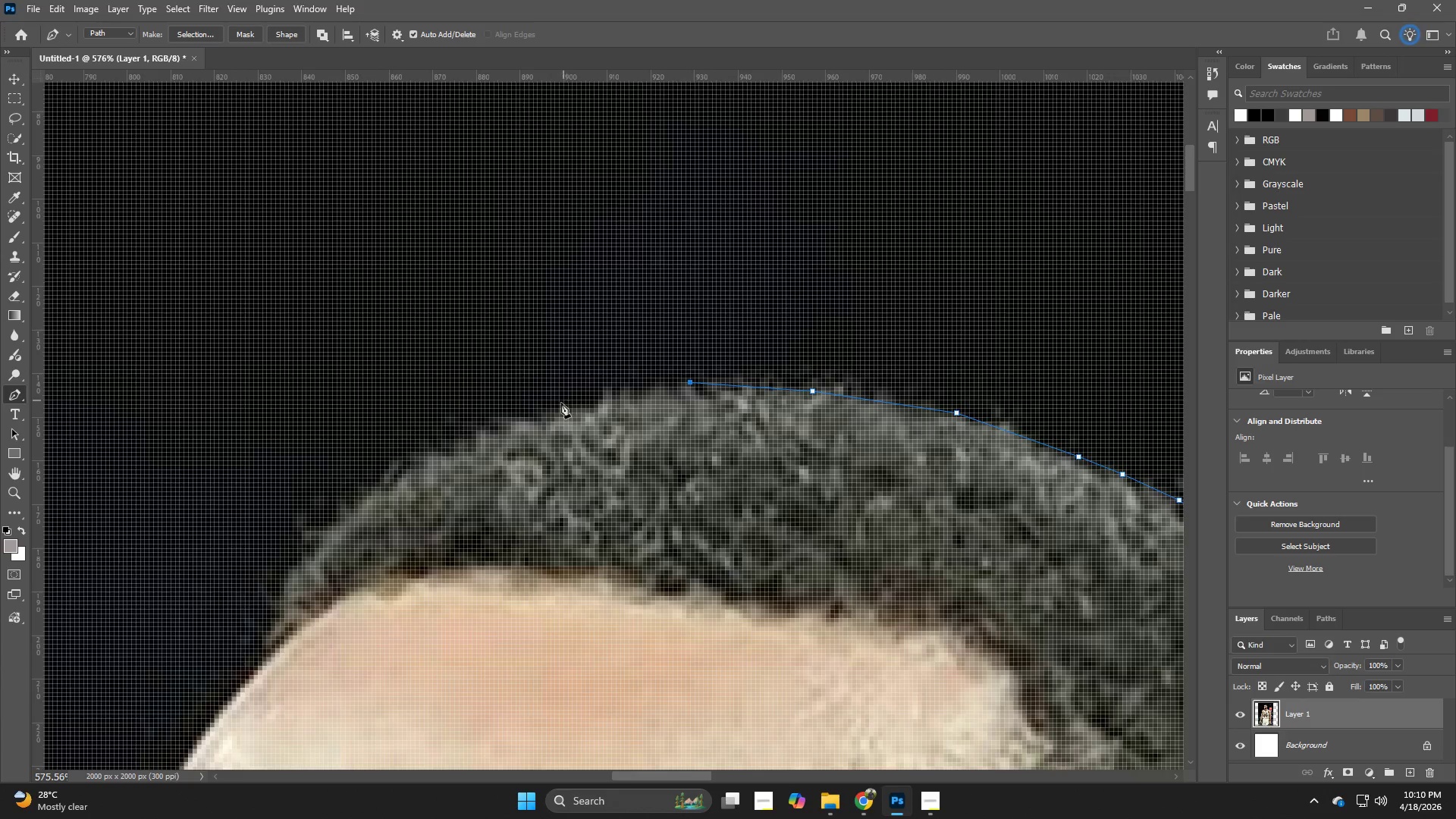 
left_click([554, 408])
 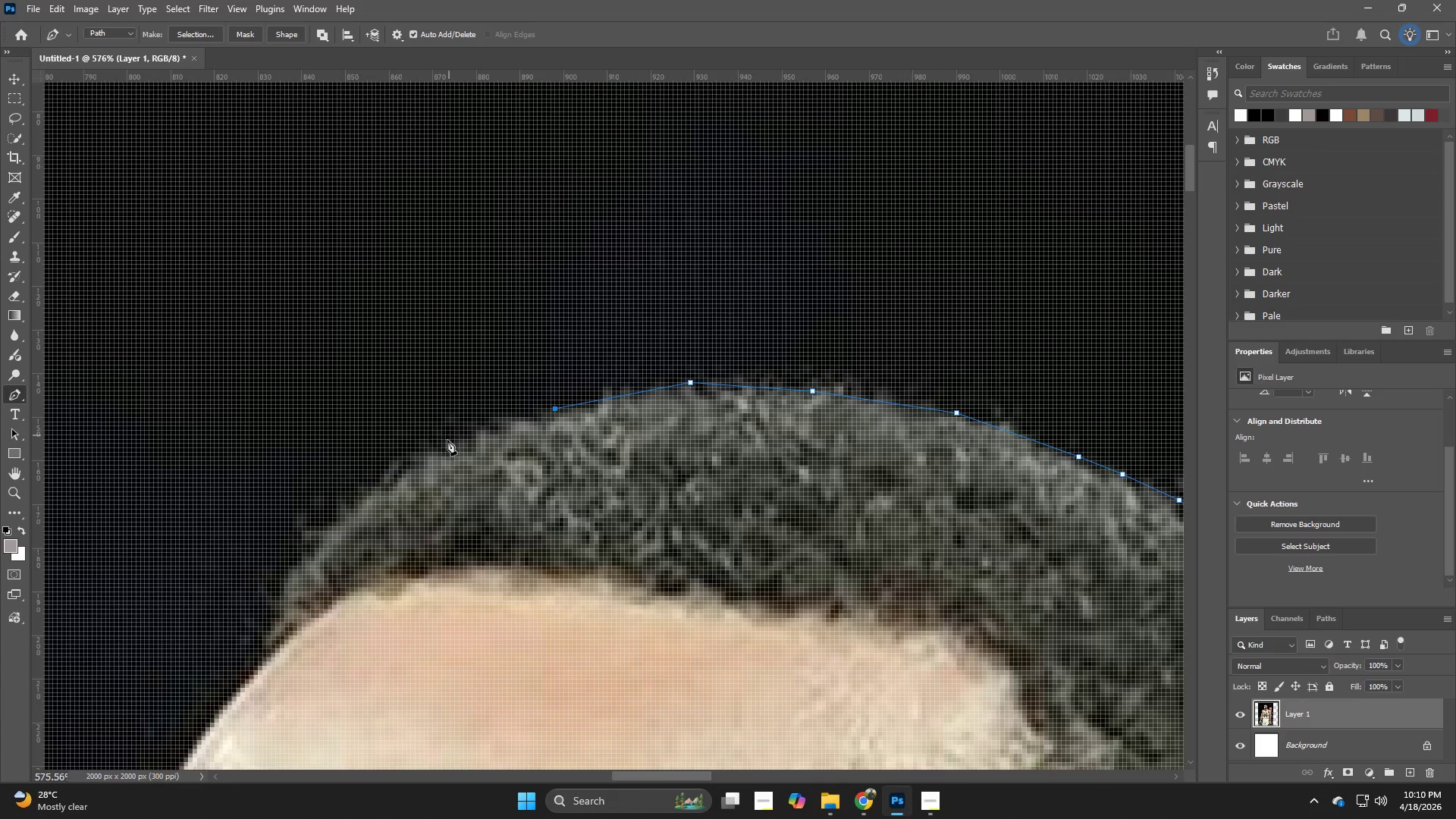 
left_click([447, 442])
 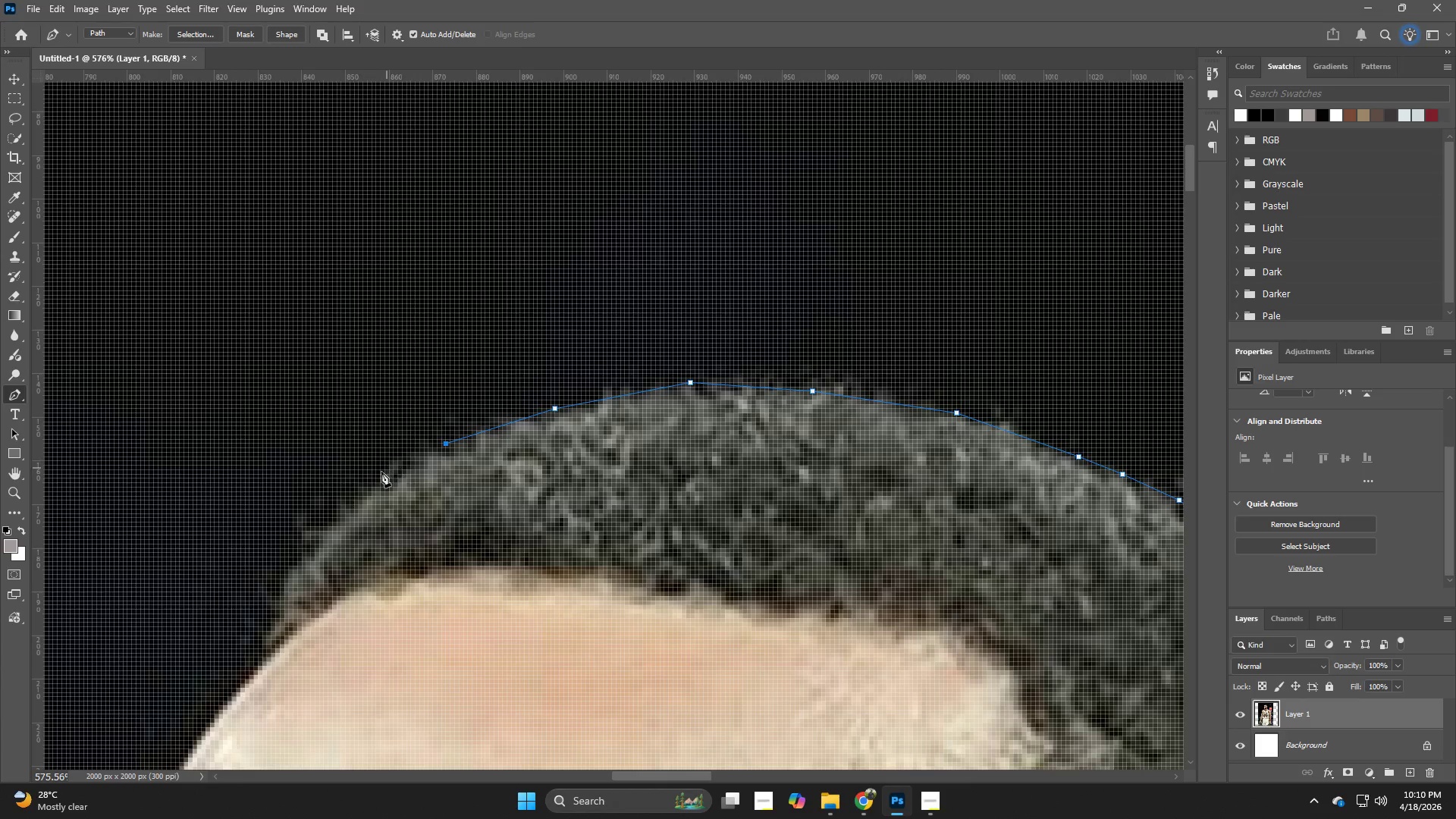 
left_click([373, 481])
 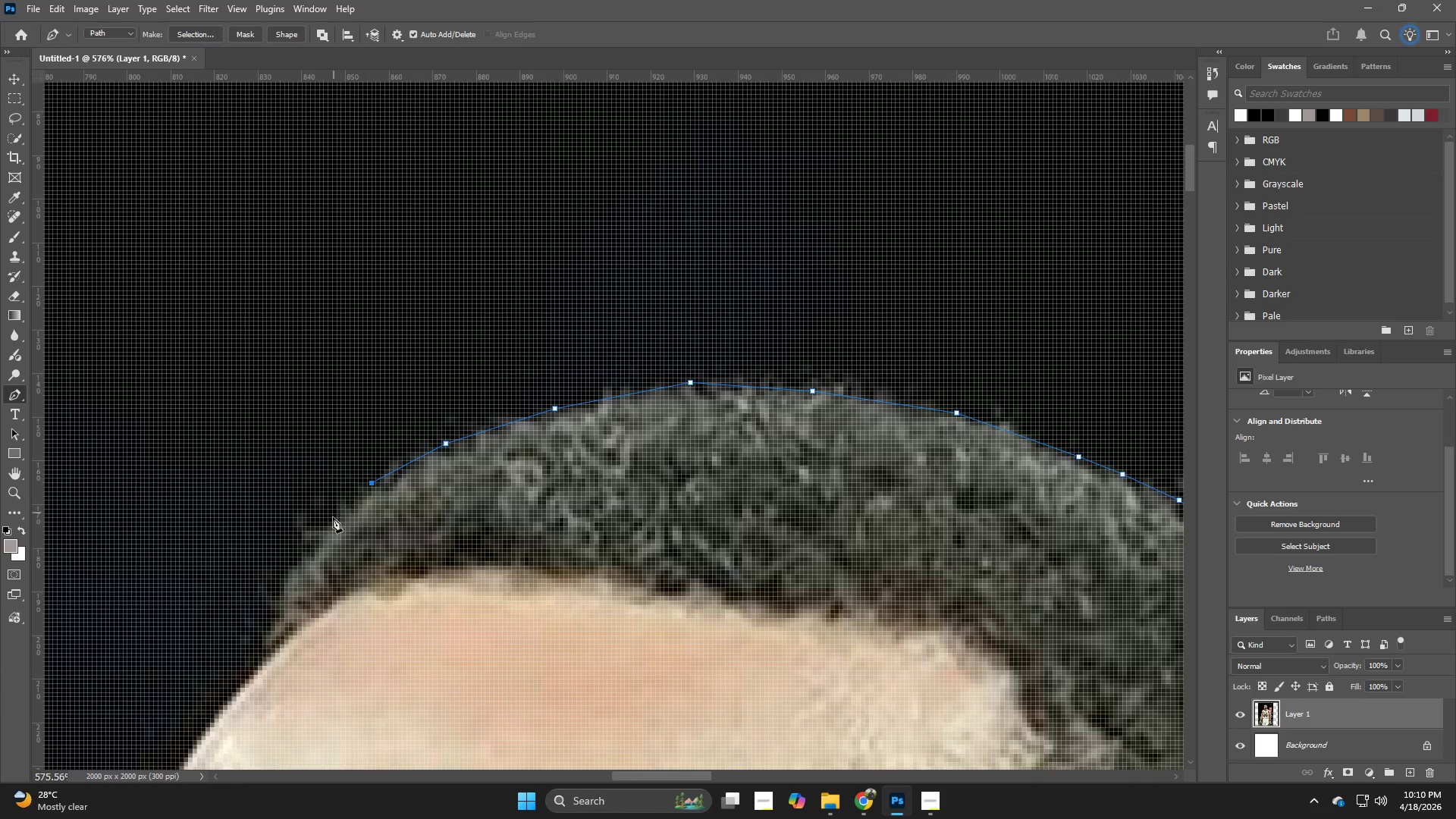 
left_click([330, 522])
 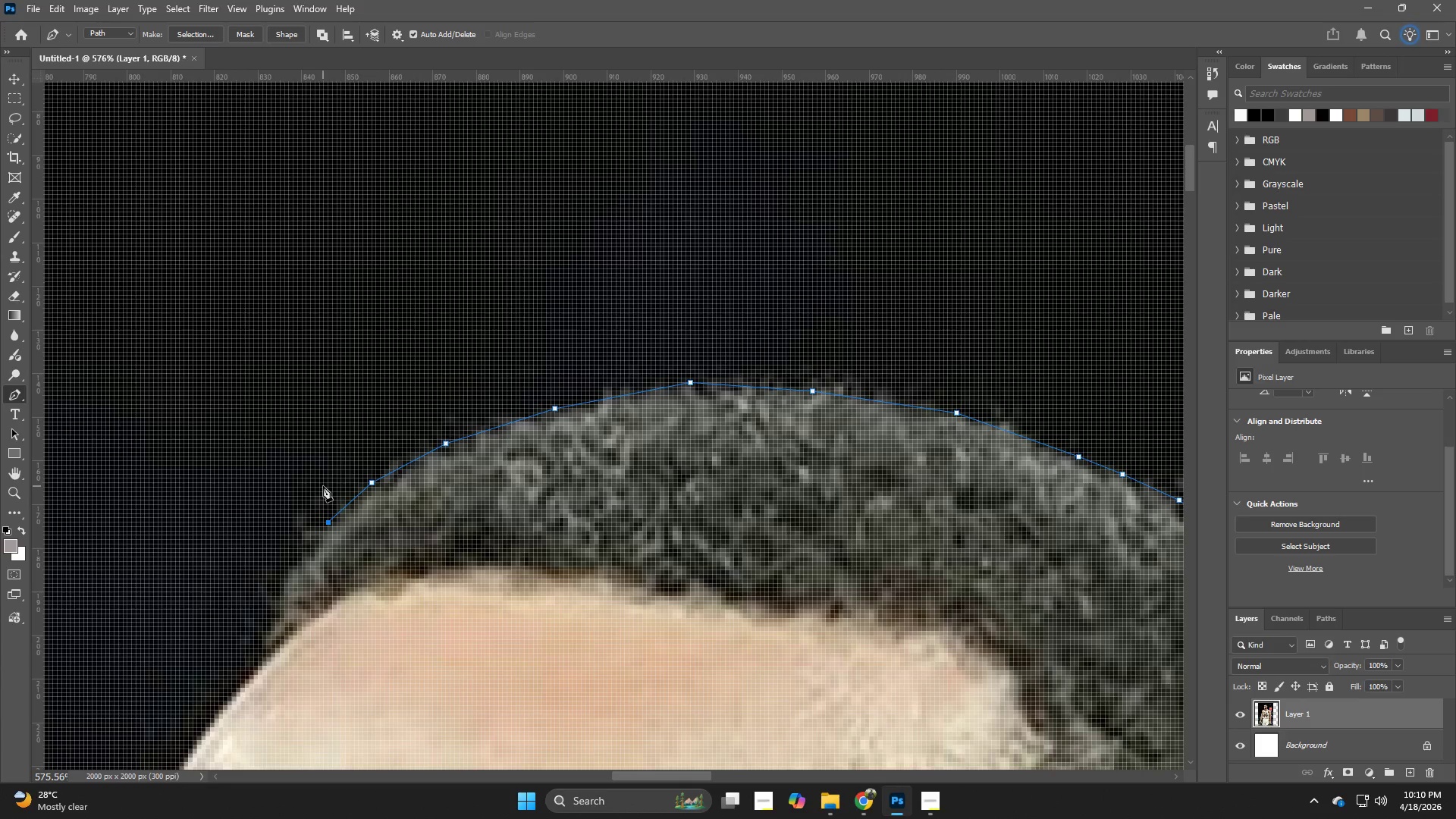 
left_click_drag(start_coordinate=[323, 483], to_coordinate=[597, 338])
 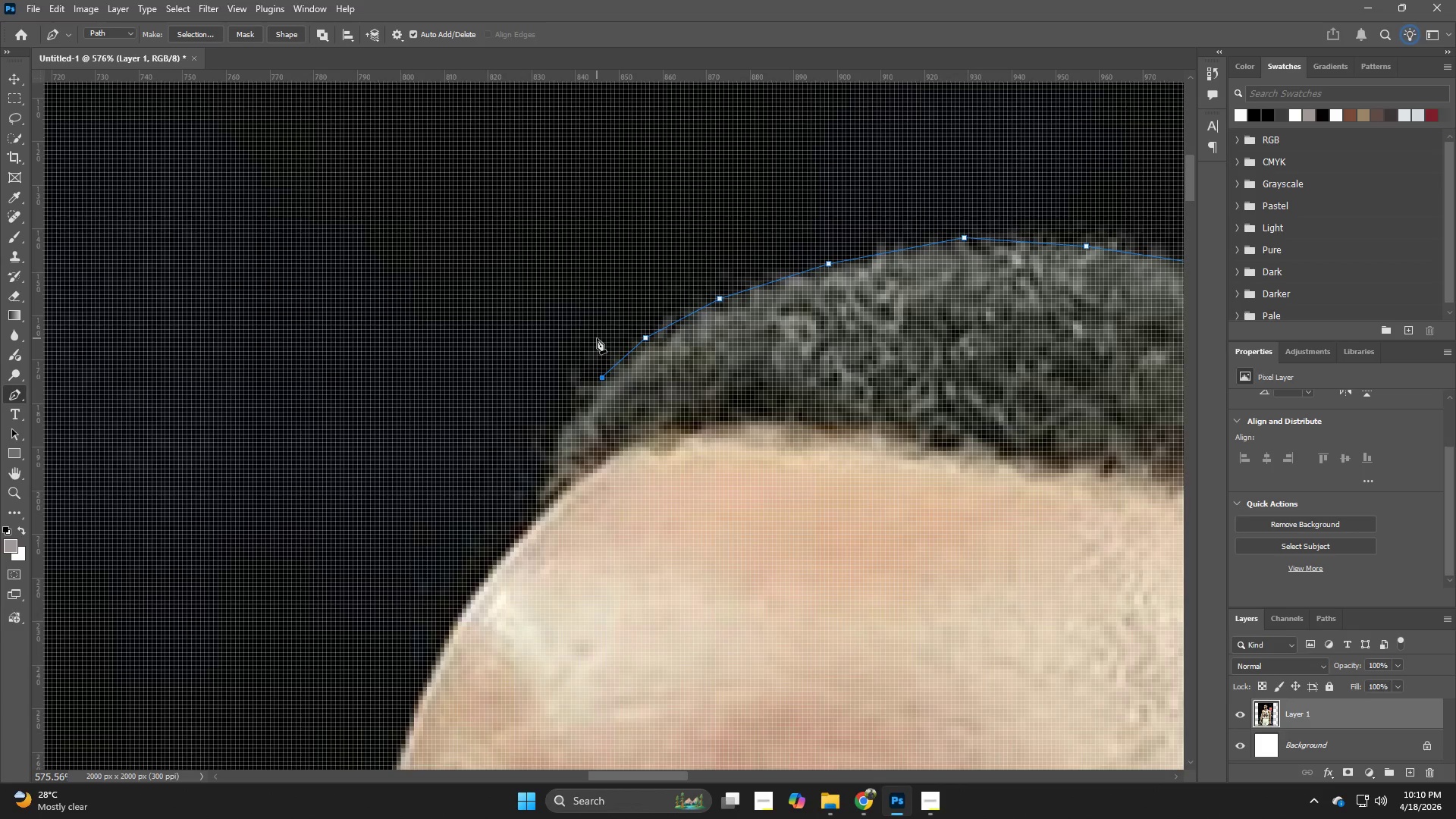 
hold_key(key=Space, duration=0.88)
 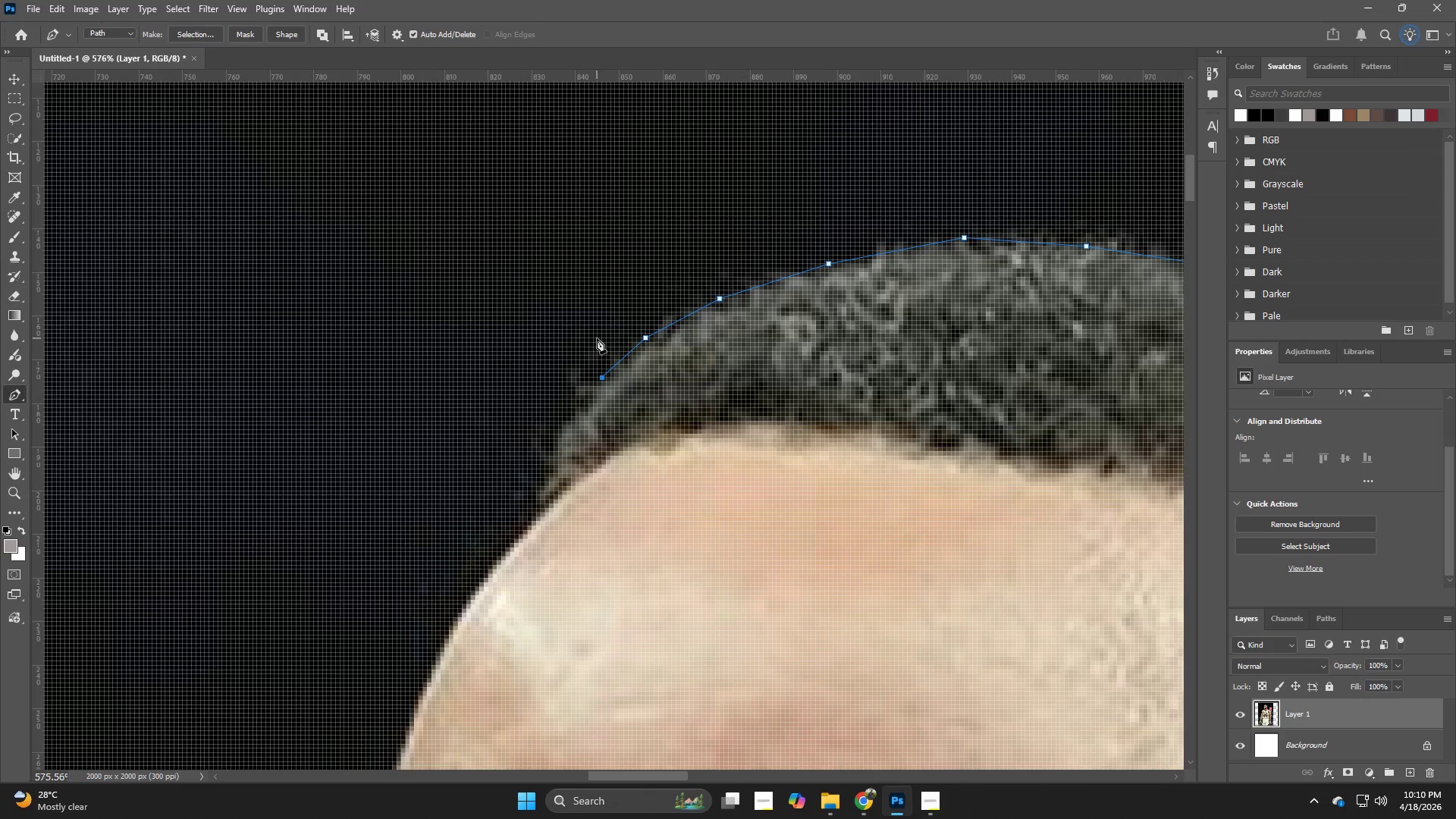 
hold_key(key=Z, duration=0.98)
 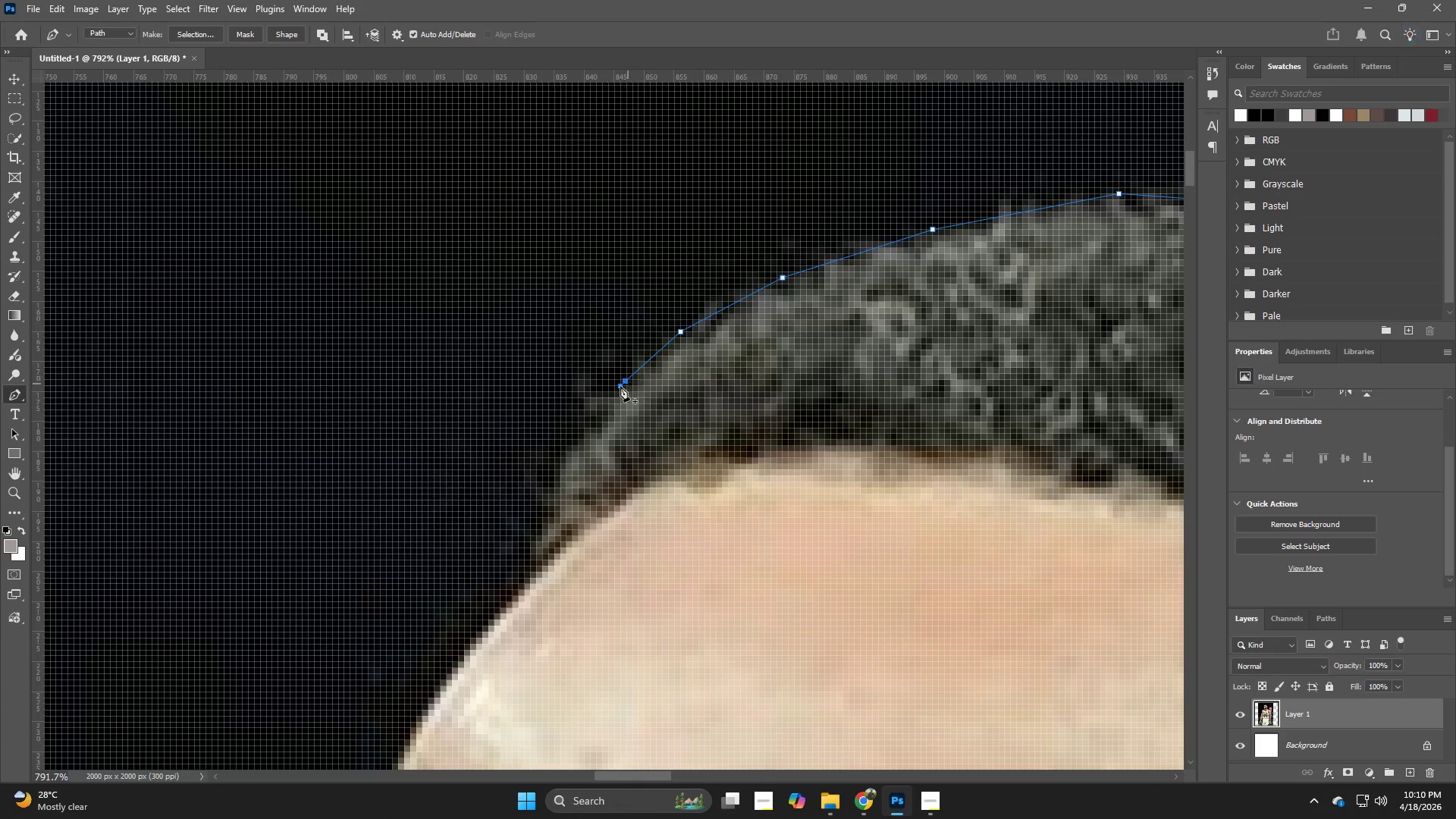 
left_click_drag(start_coordinate=[553, 356], to_coordinate=[585, 340])
 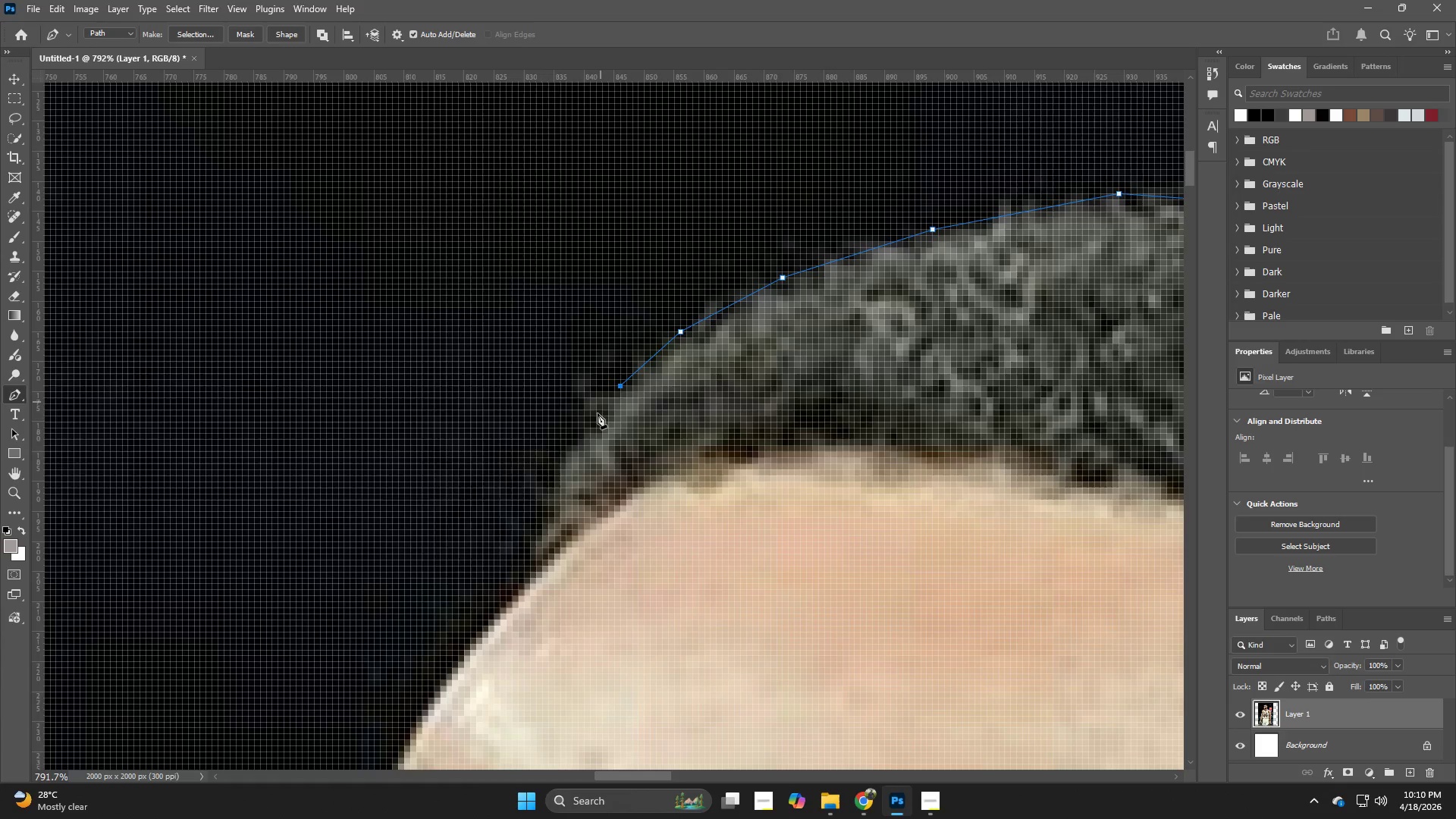 
left_click([591, 427])
 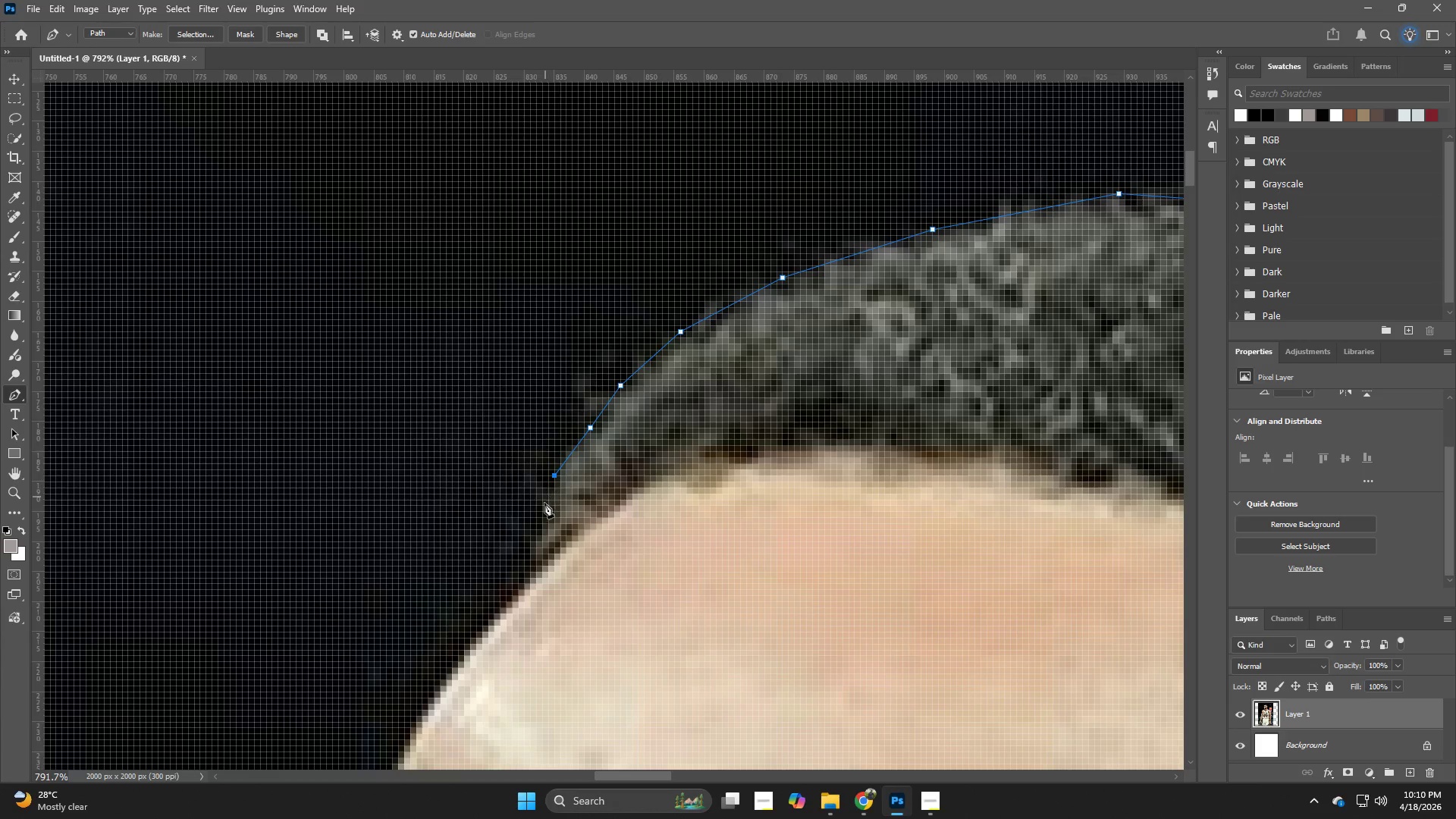 
left_click([544, 529])
 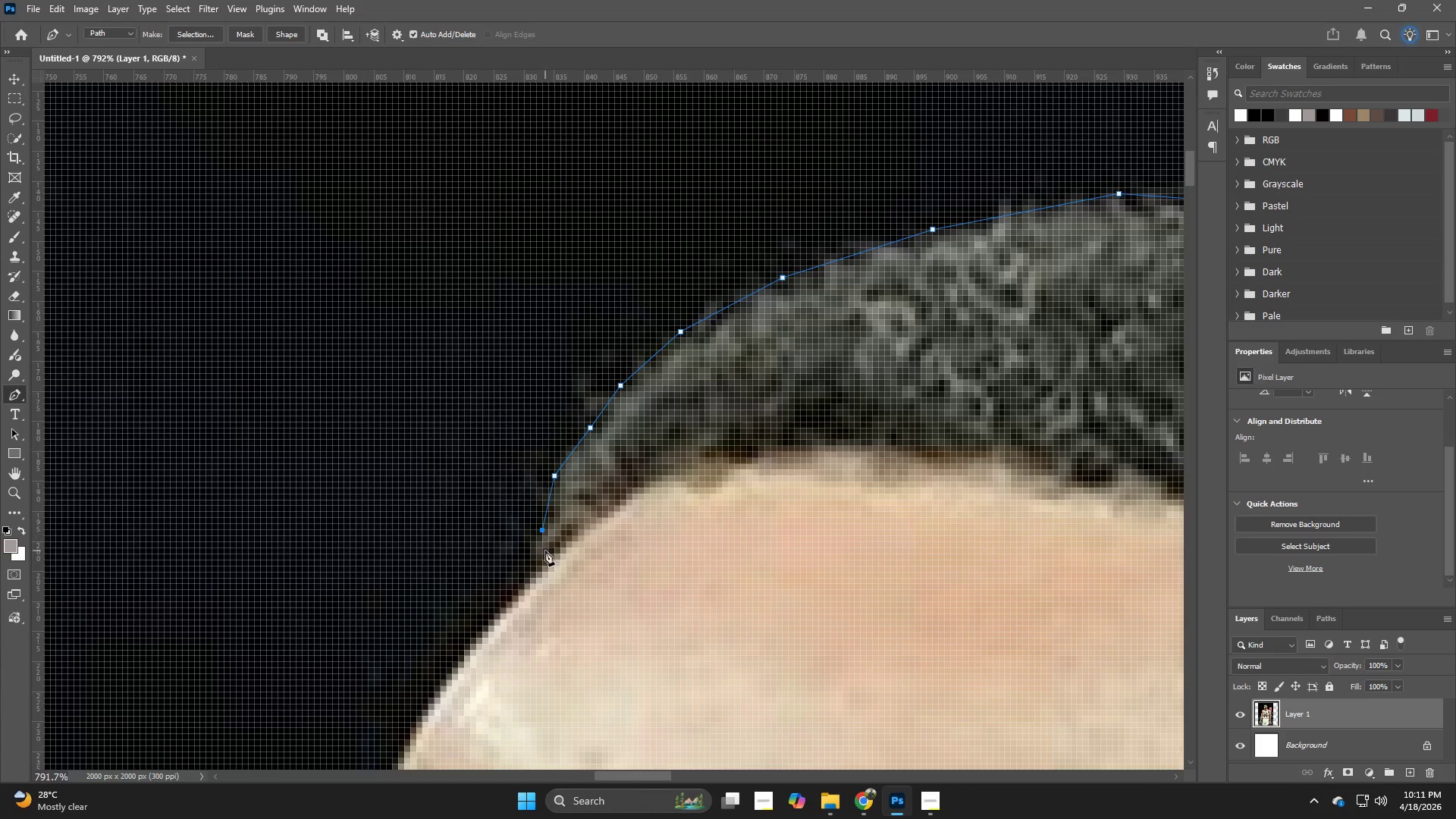 
left_click([545, 551])
 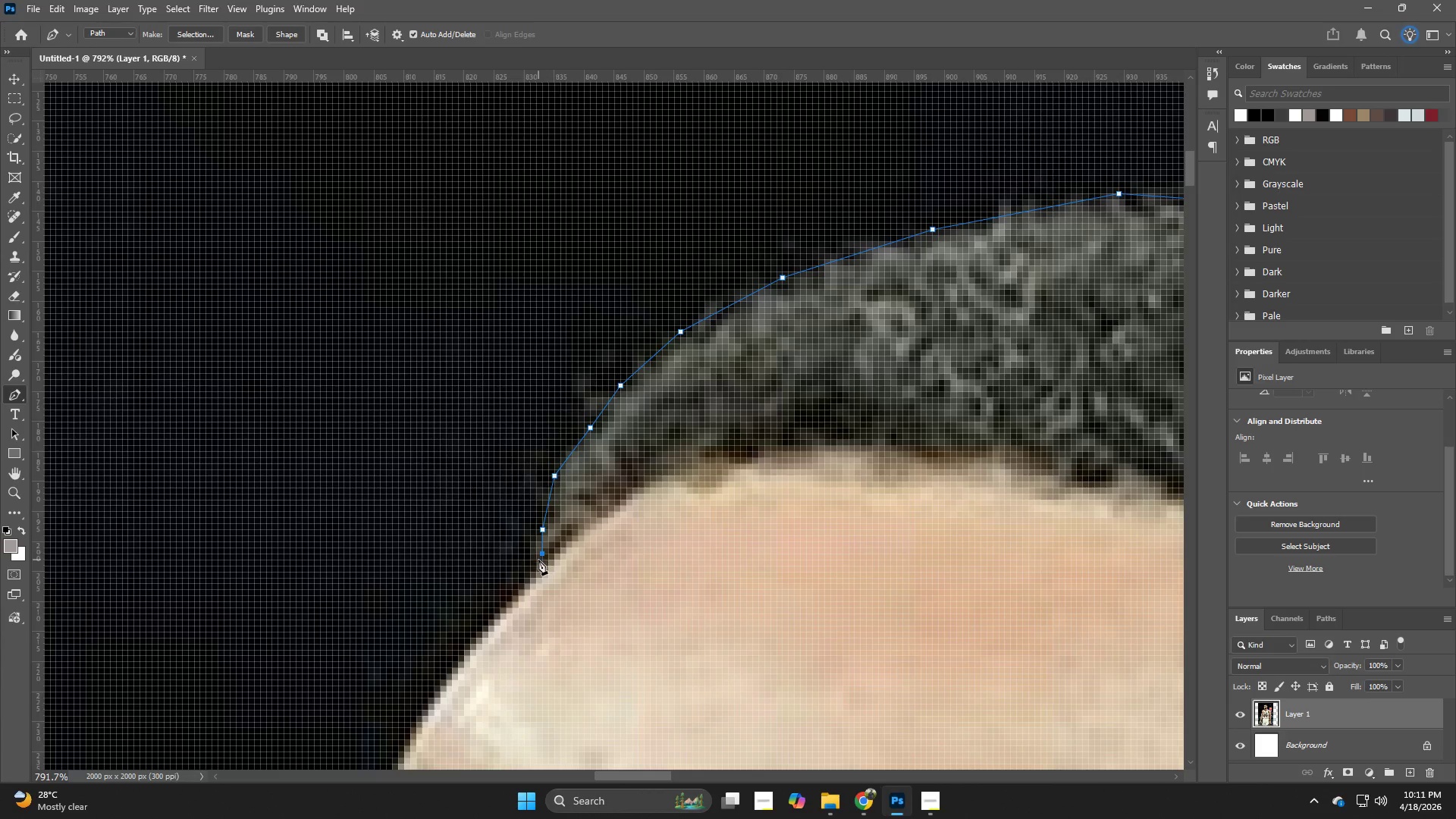 
left_click_drag(start_coordinate=[538, 560], to_coordinate=[513, 594])
 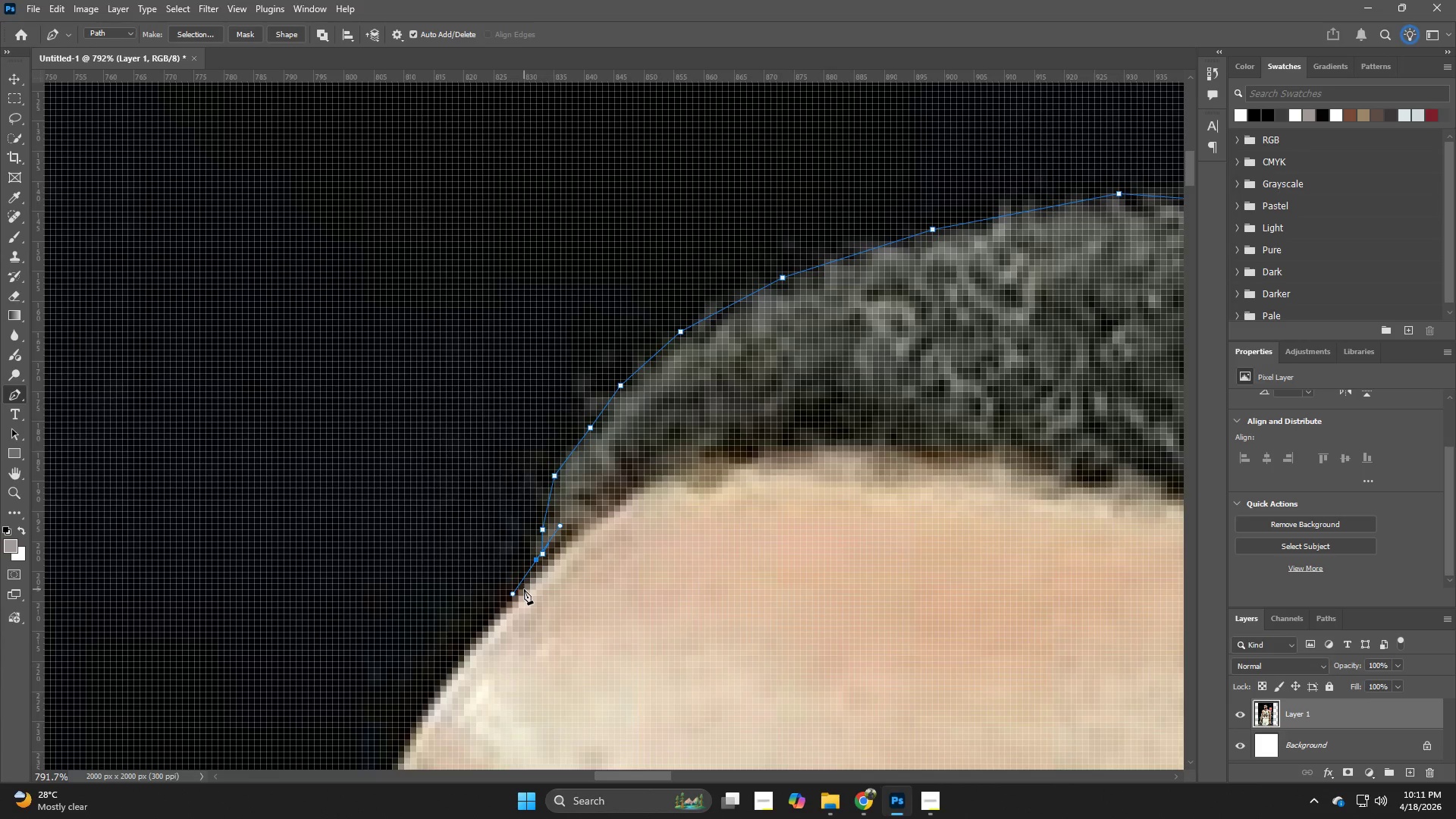 
key(Alt+AltLeft)
 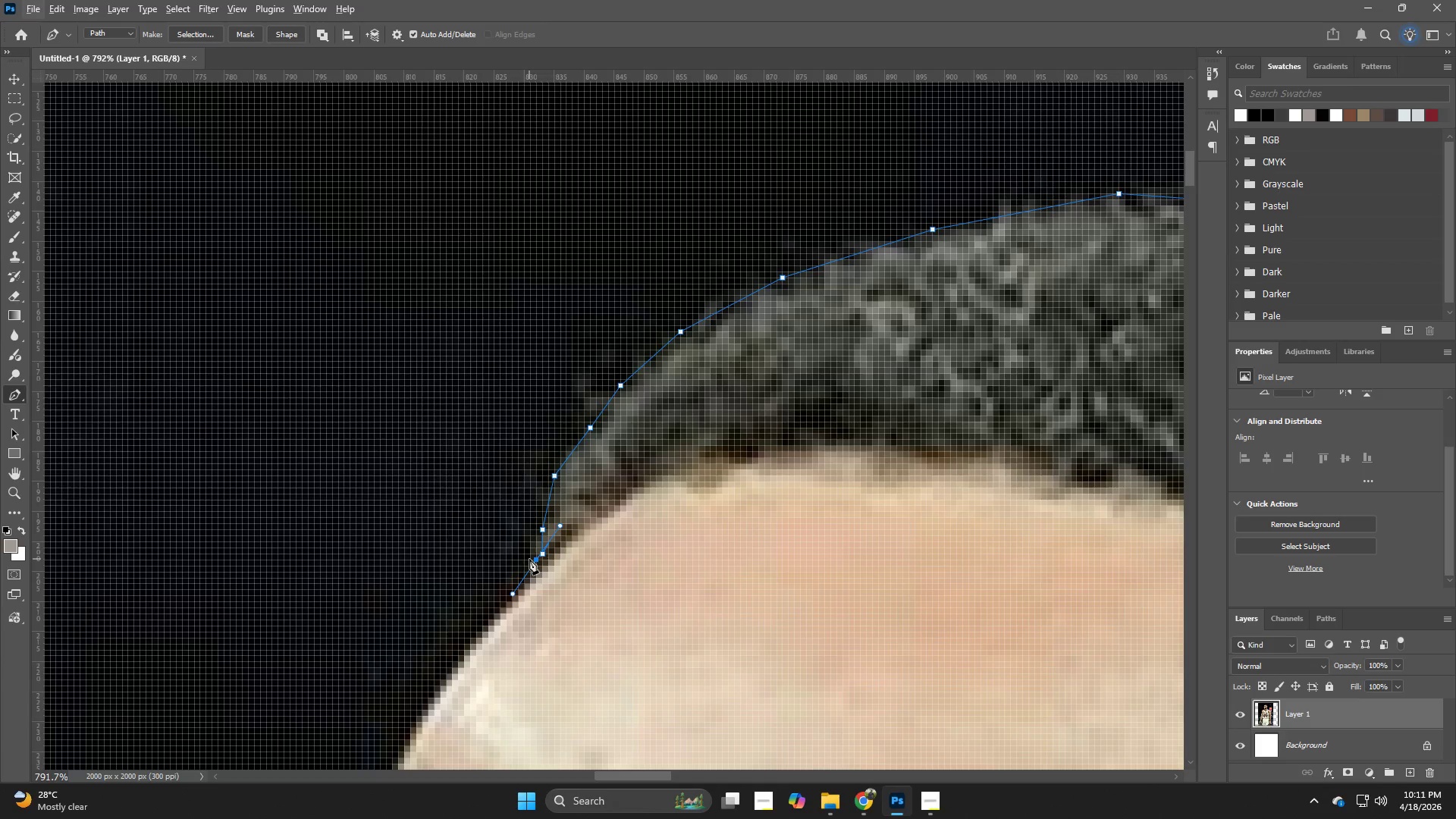 
wait(8.66)
 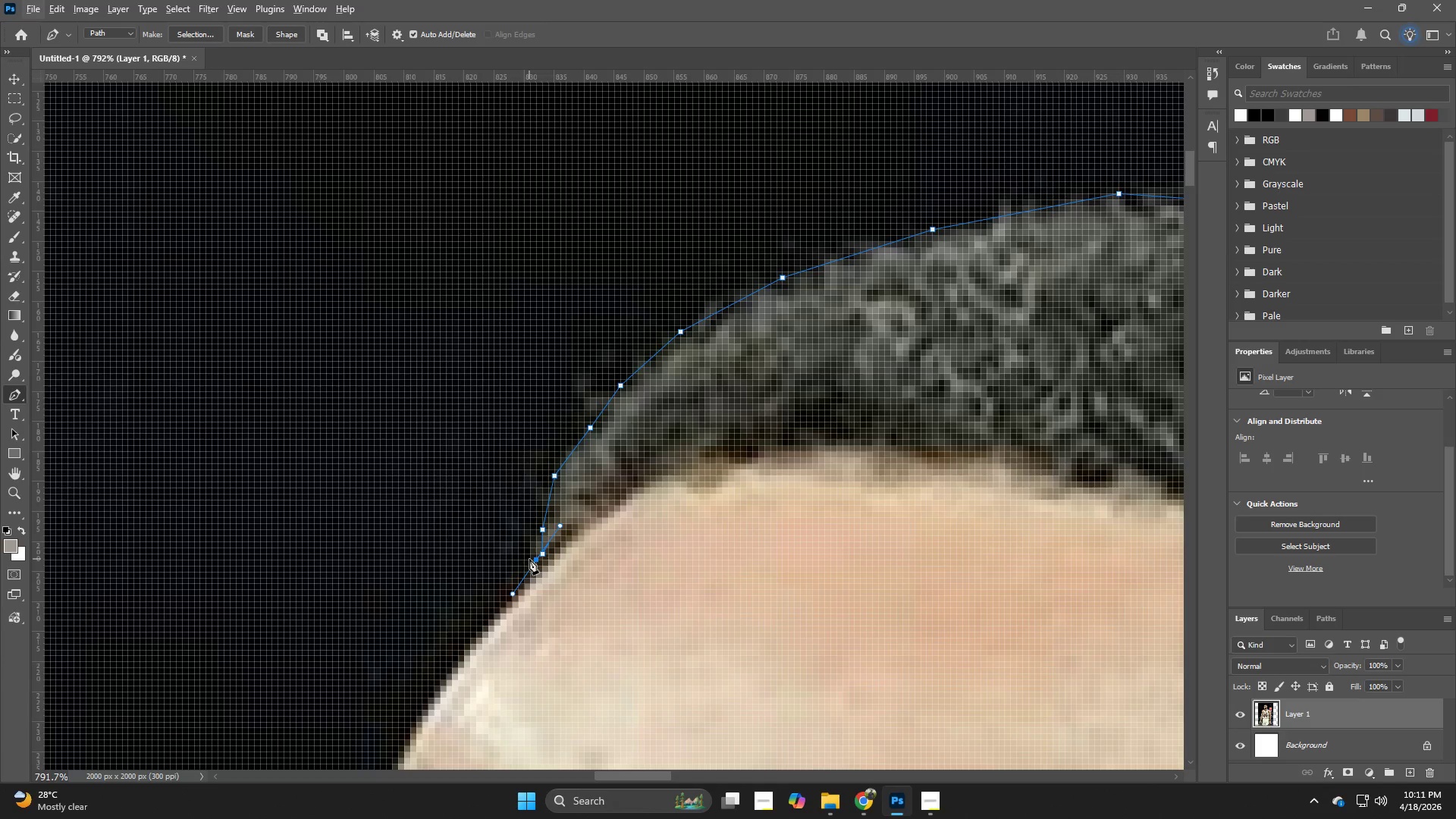 
hold_key(key=AltLeft, duration=1.31)
left_click_drag(start_coordinate=[536, 560], to_coordinate=[476, 638])
 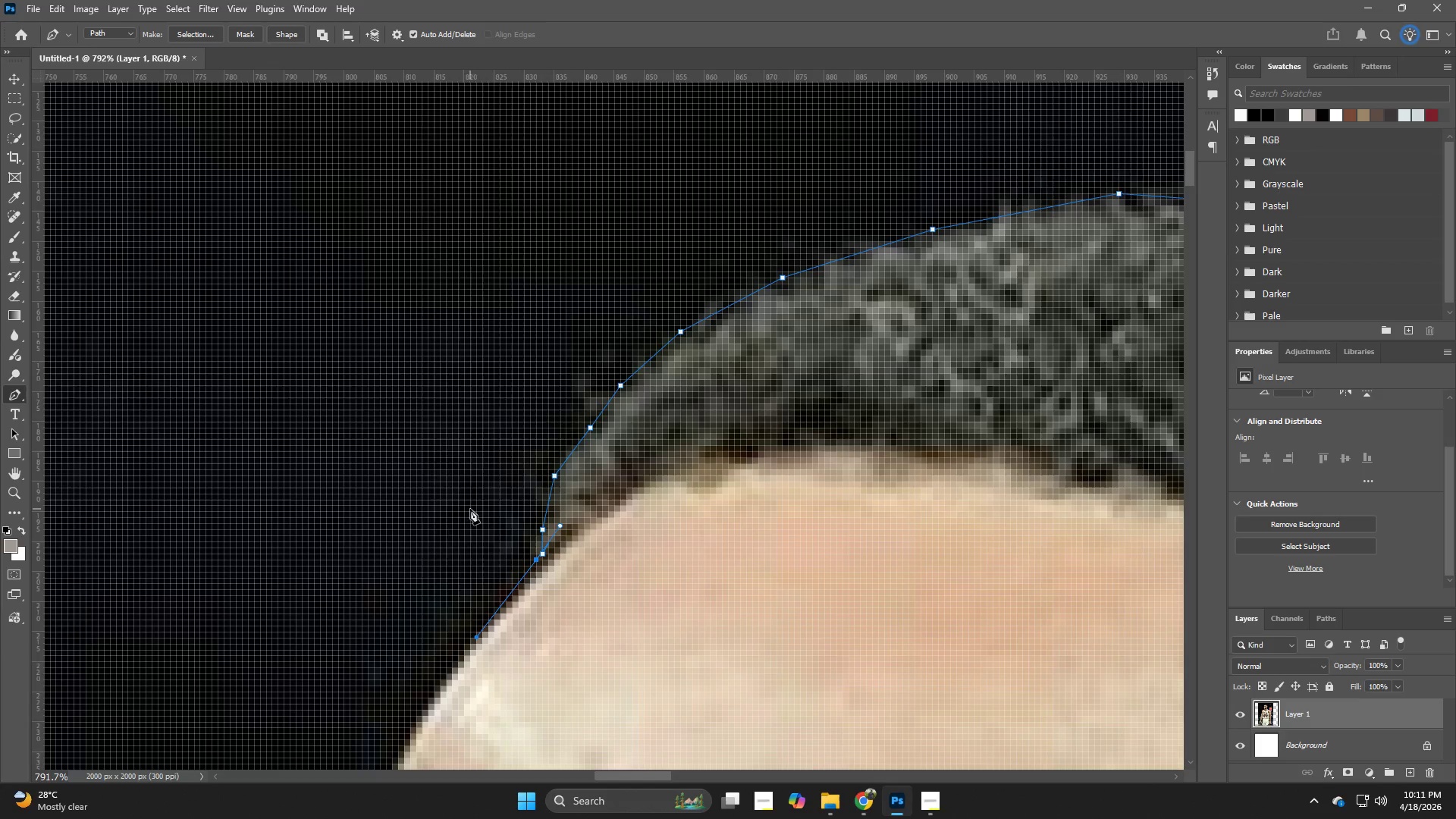 
hold_key(key=Space, duration=0.84)
 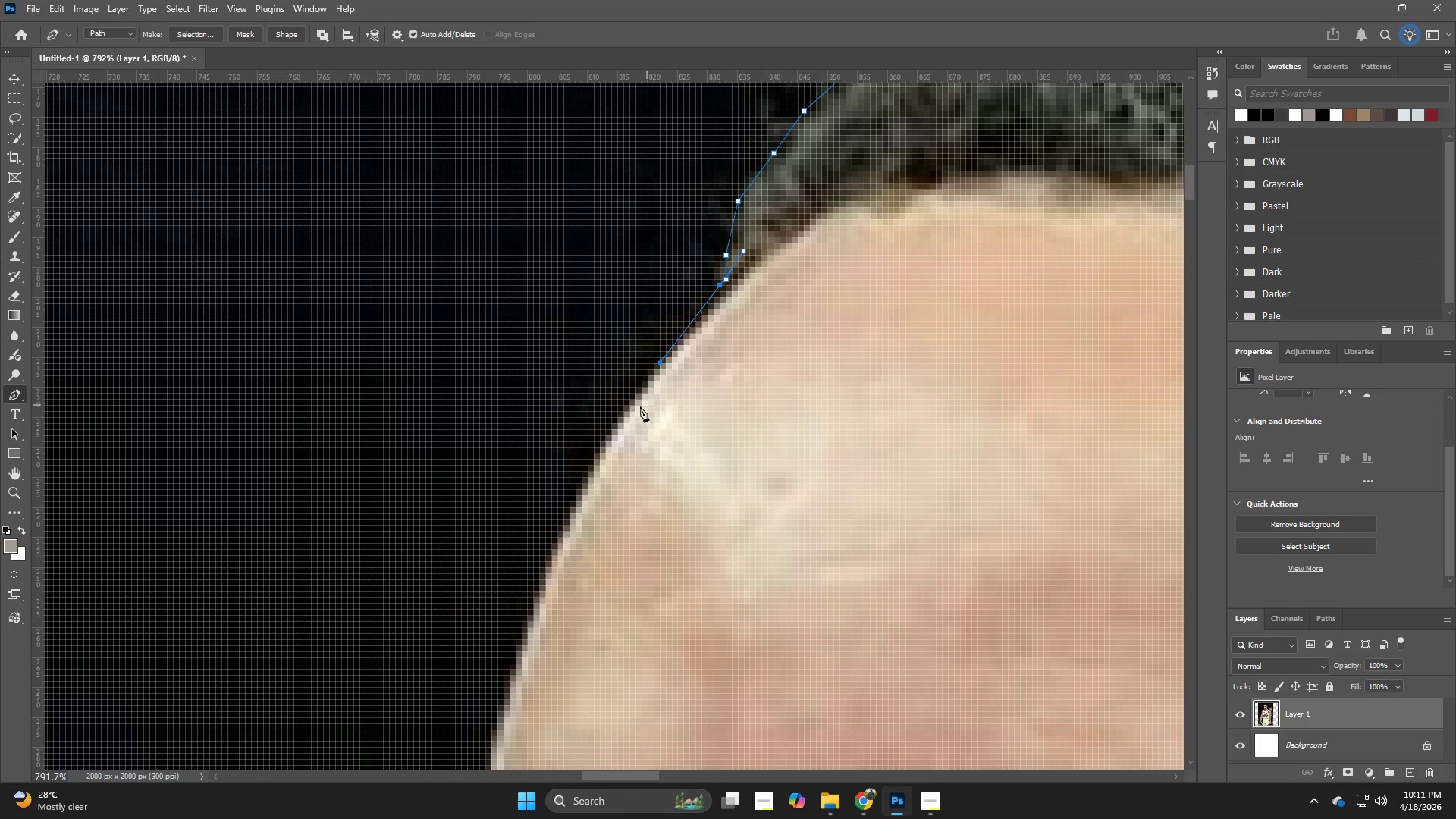 
left_click_drag(start_coordinate=[469, 510], to_coordinate=[645, 241])
 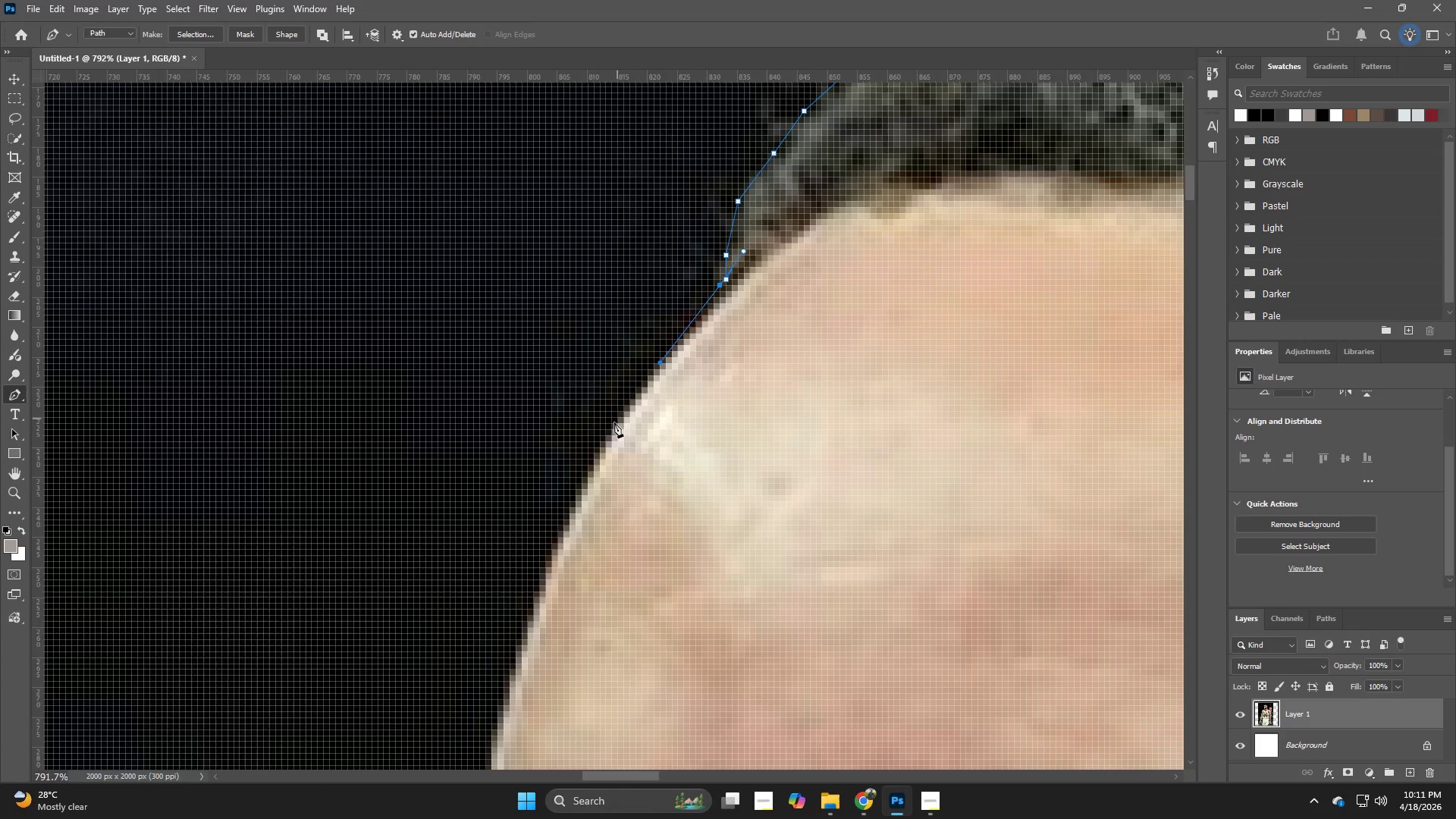 
left_click_drag(start_coordinate=[610, 429], to_coordinate=[601, 450])
 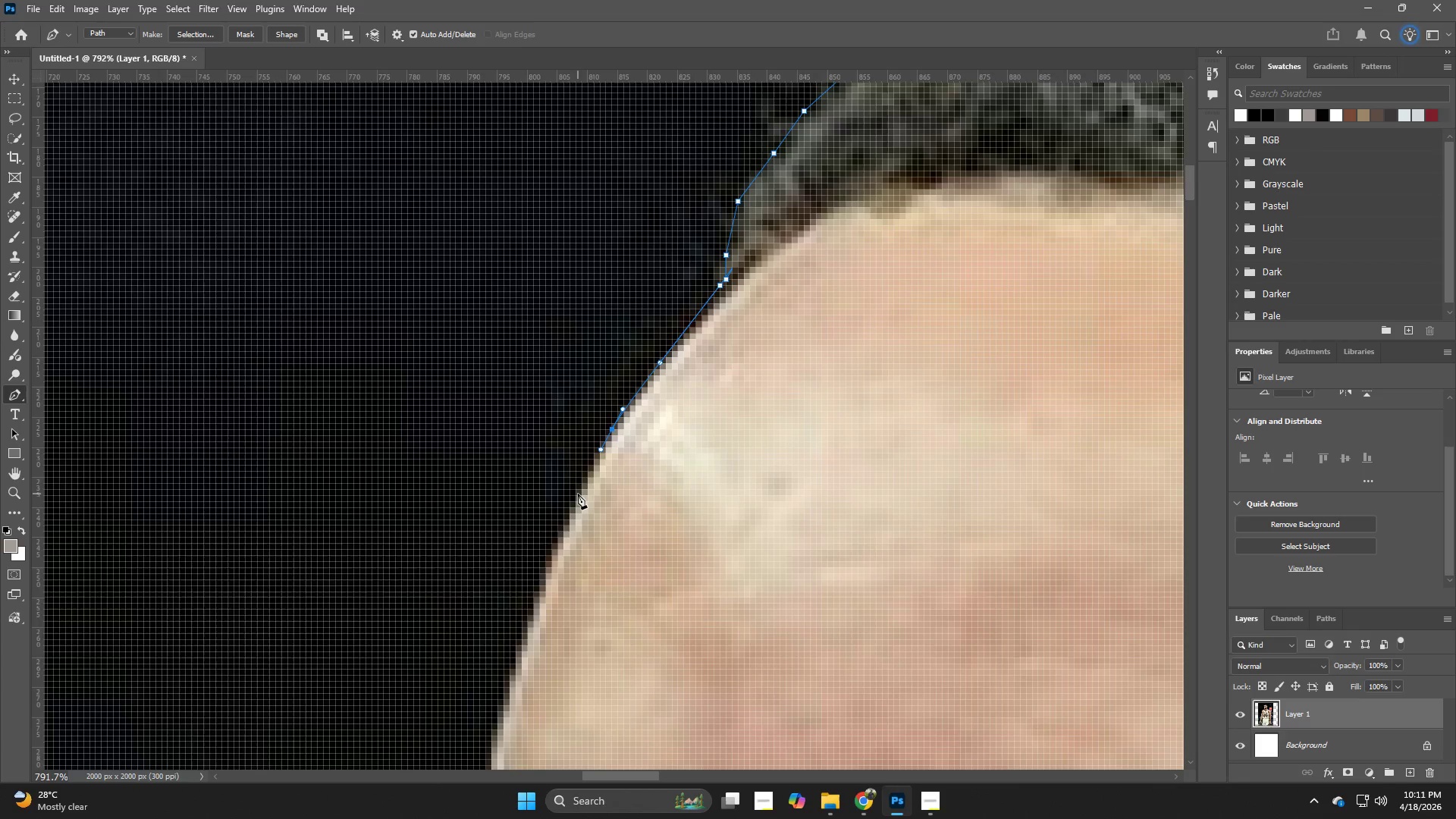 
left_click_drag(start_coordinate=[578, 494], to_coordinate=[567, 523])
 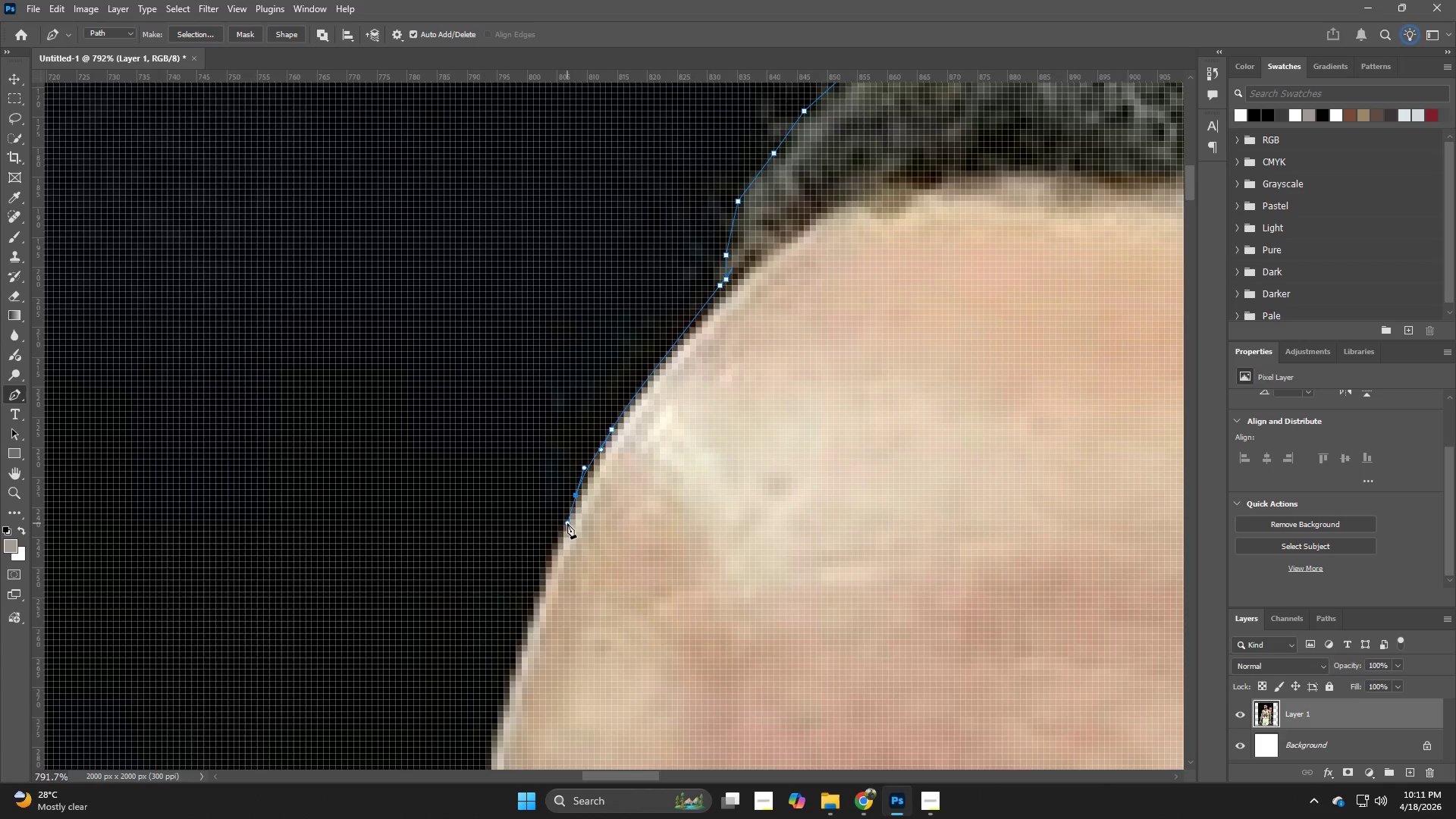 
key(Control+ControlLeft)
 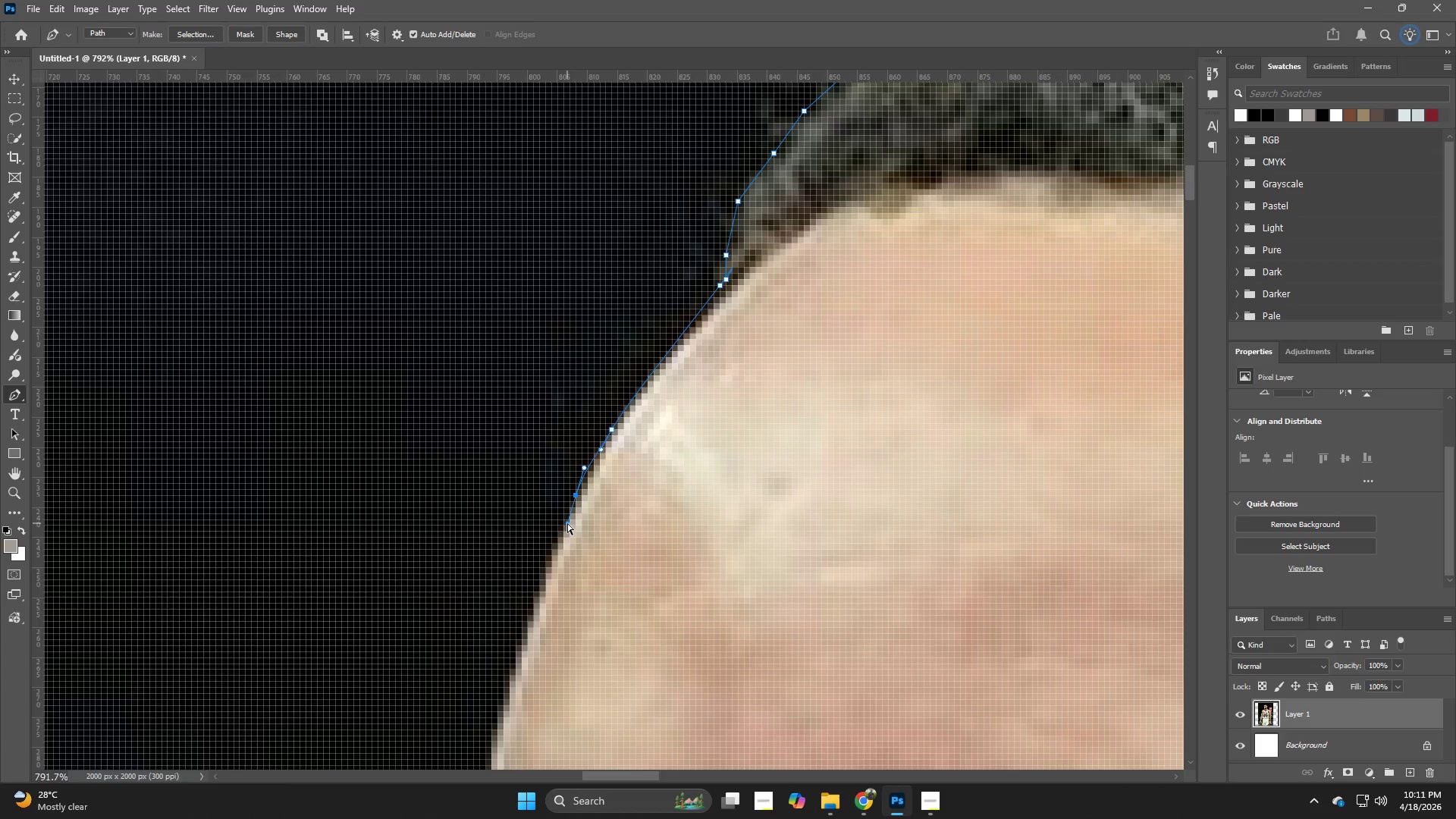 
key(Control+Z)
 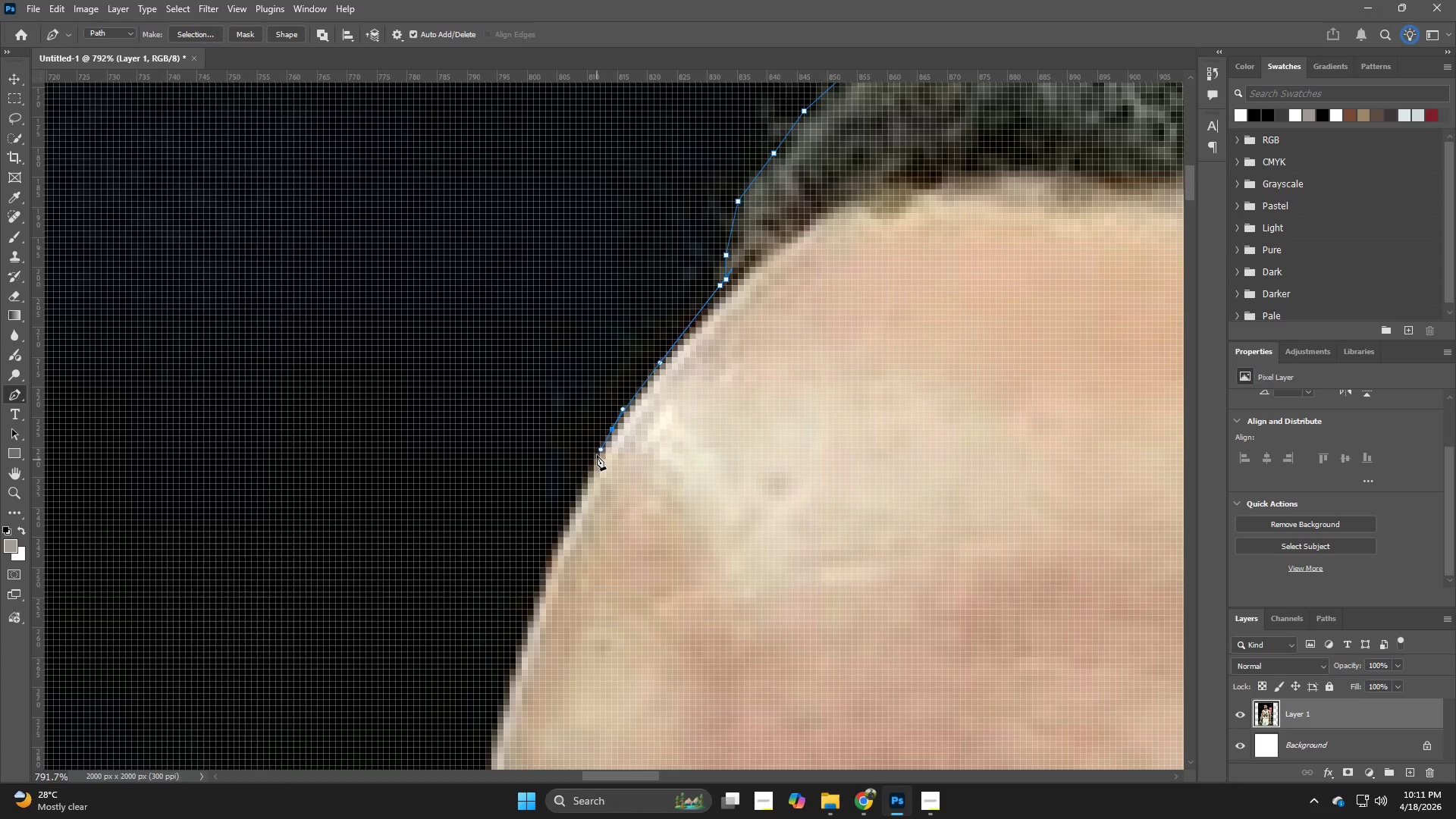 
left_click_drag(start_coordinate=[603, 447], to_coordinate=[585, 479])
 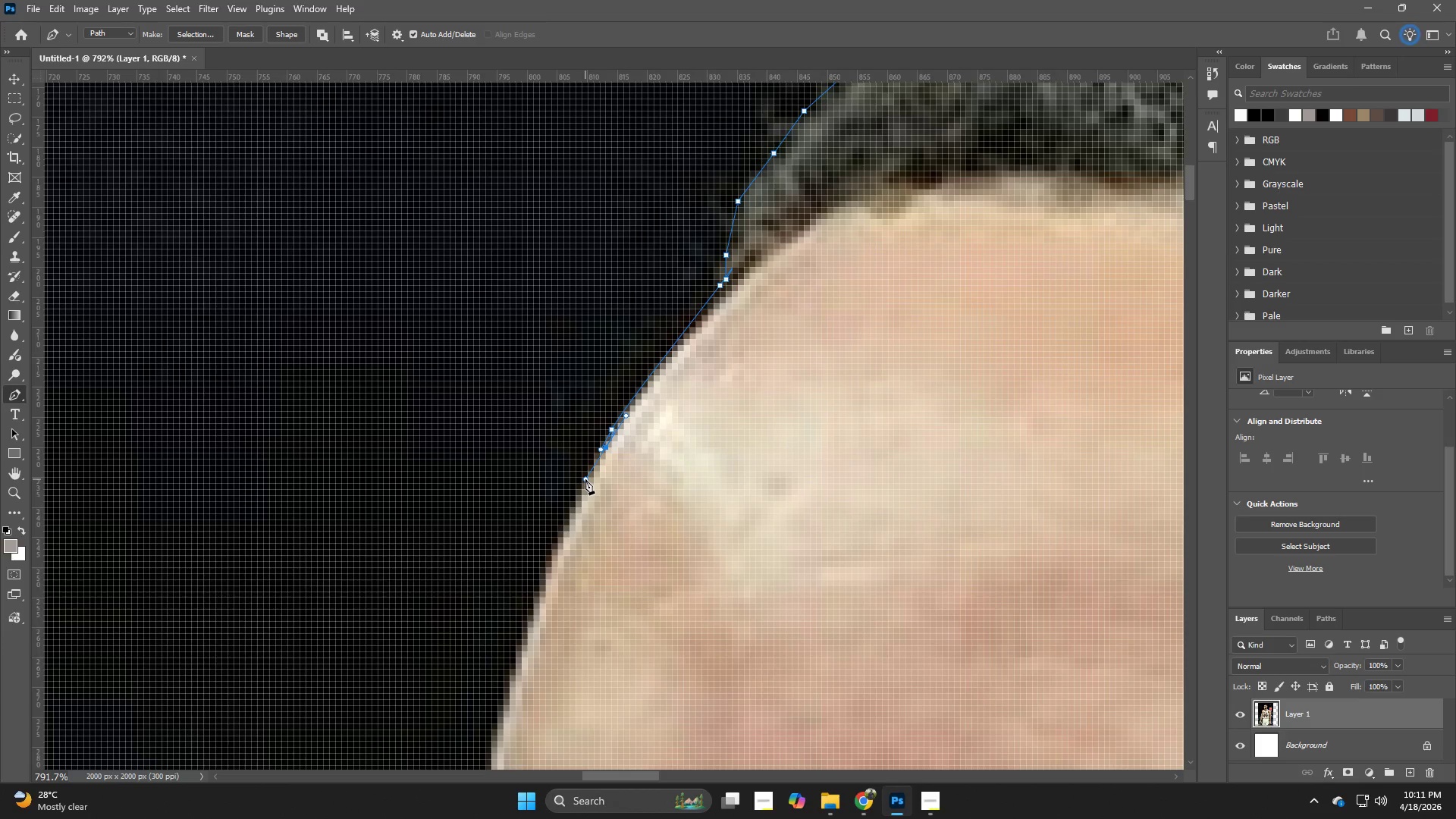 
key(Alt+AltLeft)
 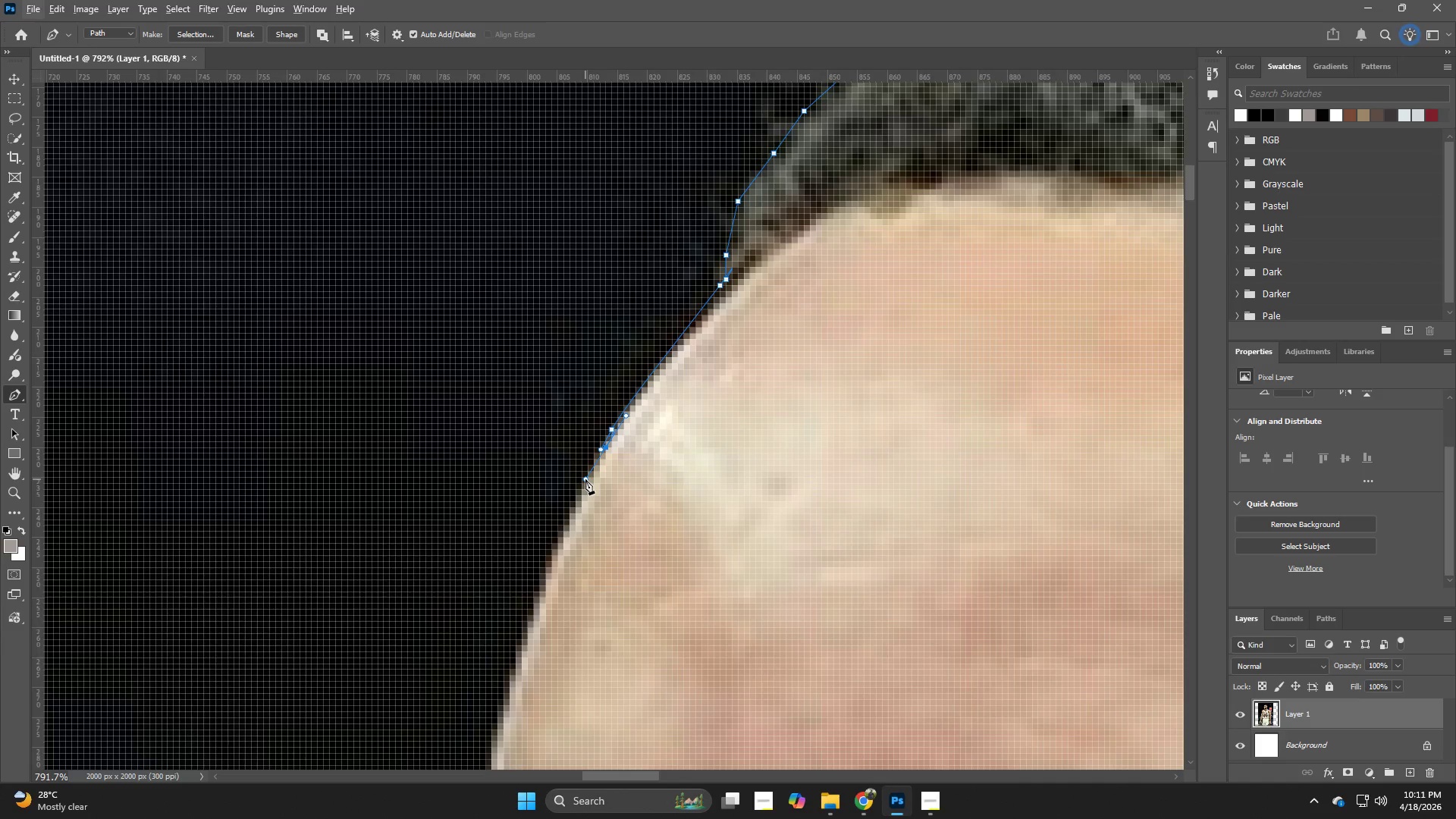 
key(Control+ControlLeft)
 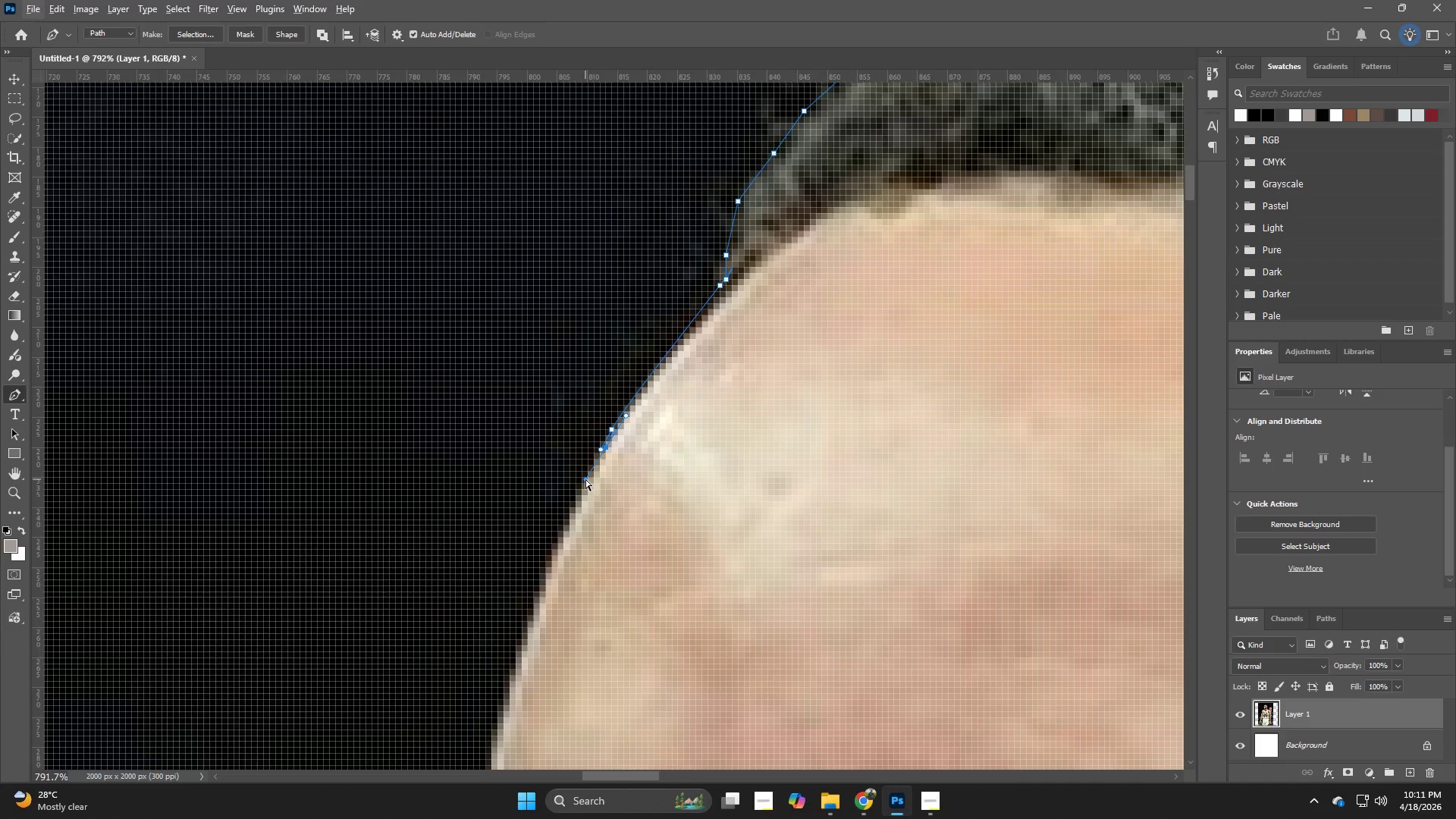 
key(Control+Z)
 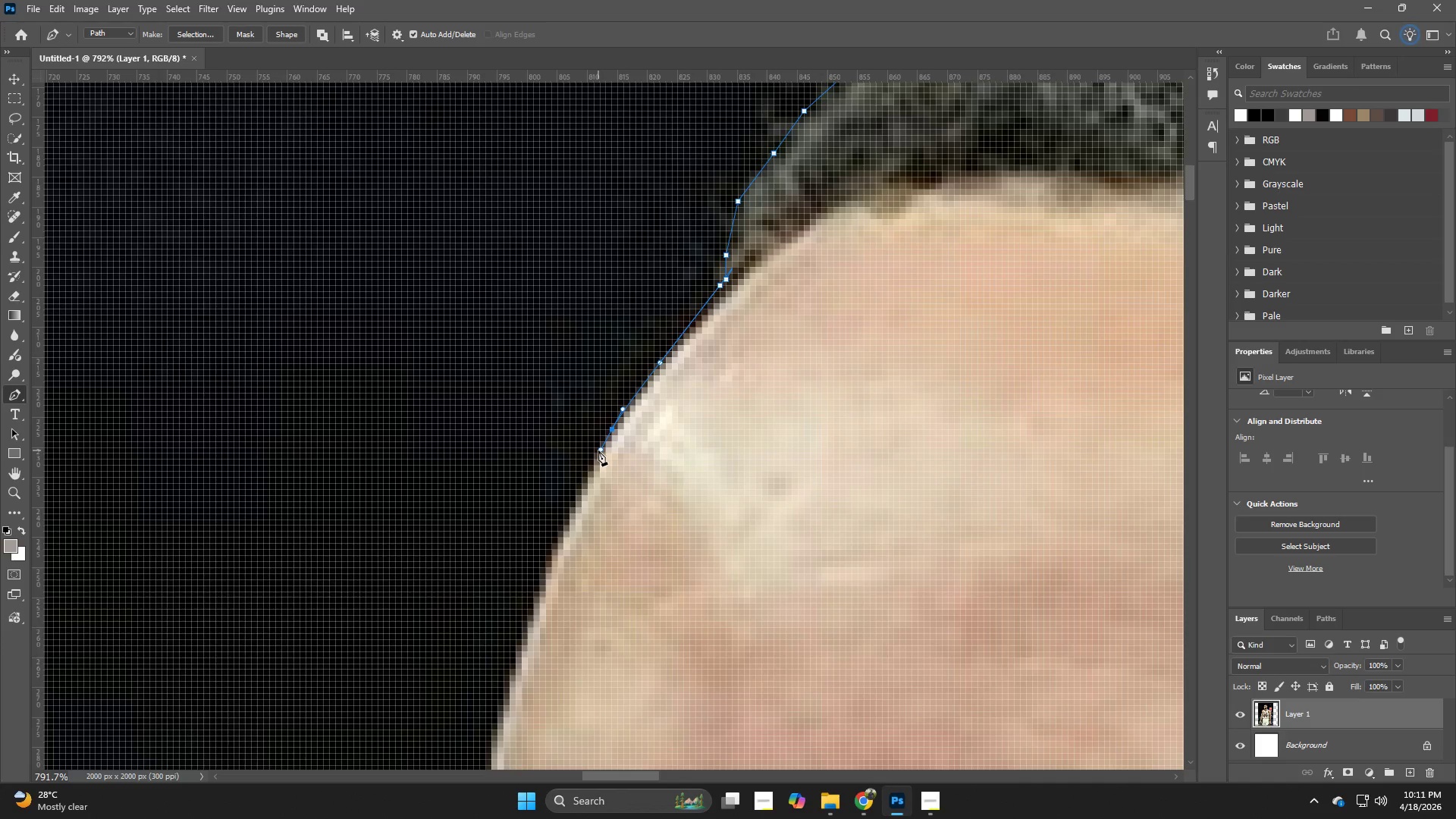 
left_click_drag(start_coordinate=[600, 450], to_coordinate=[589, 473])
 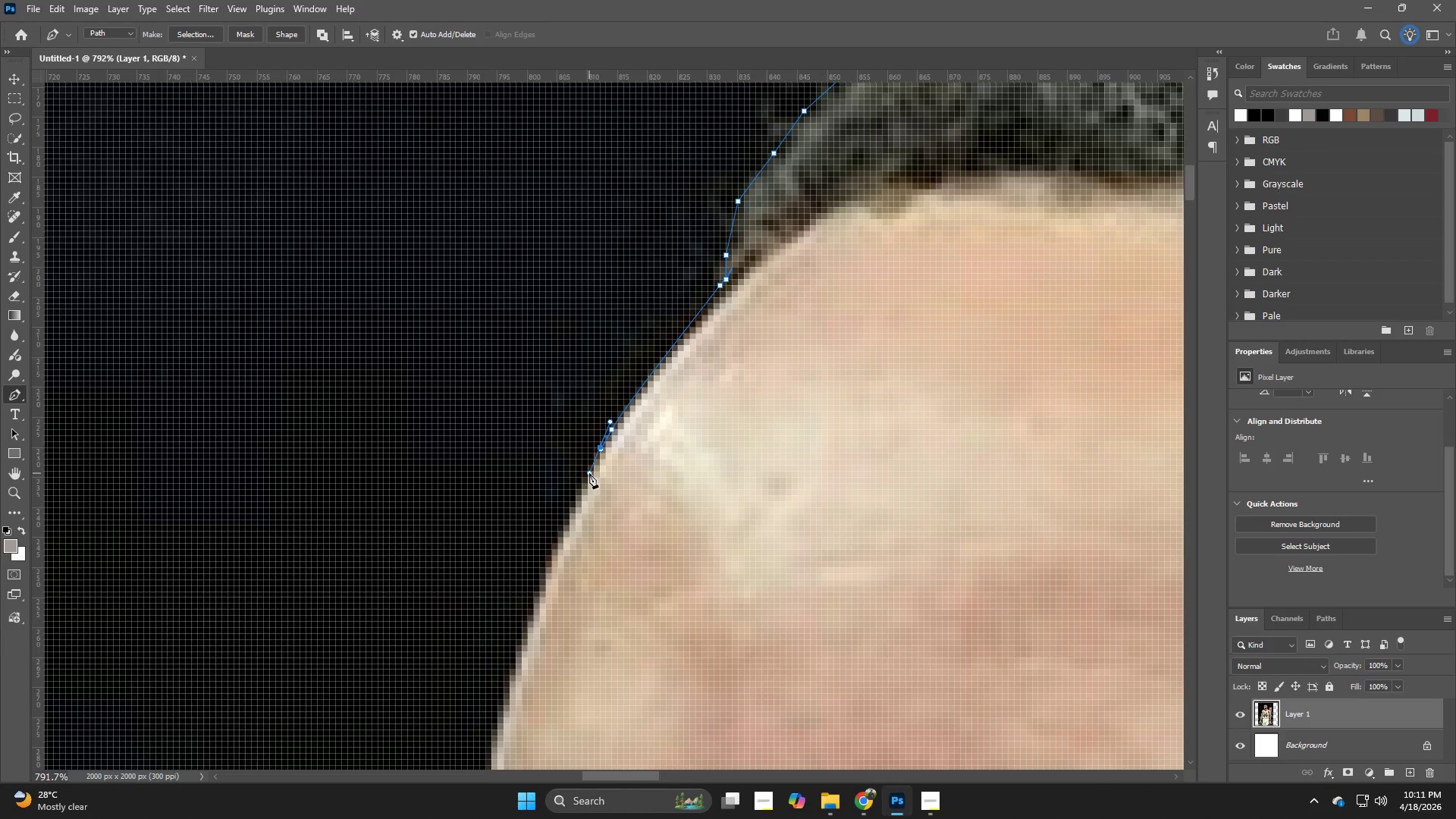 
key(Control+ControlLeft)
 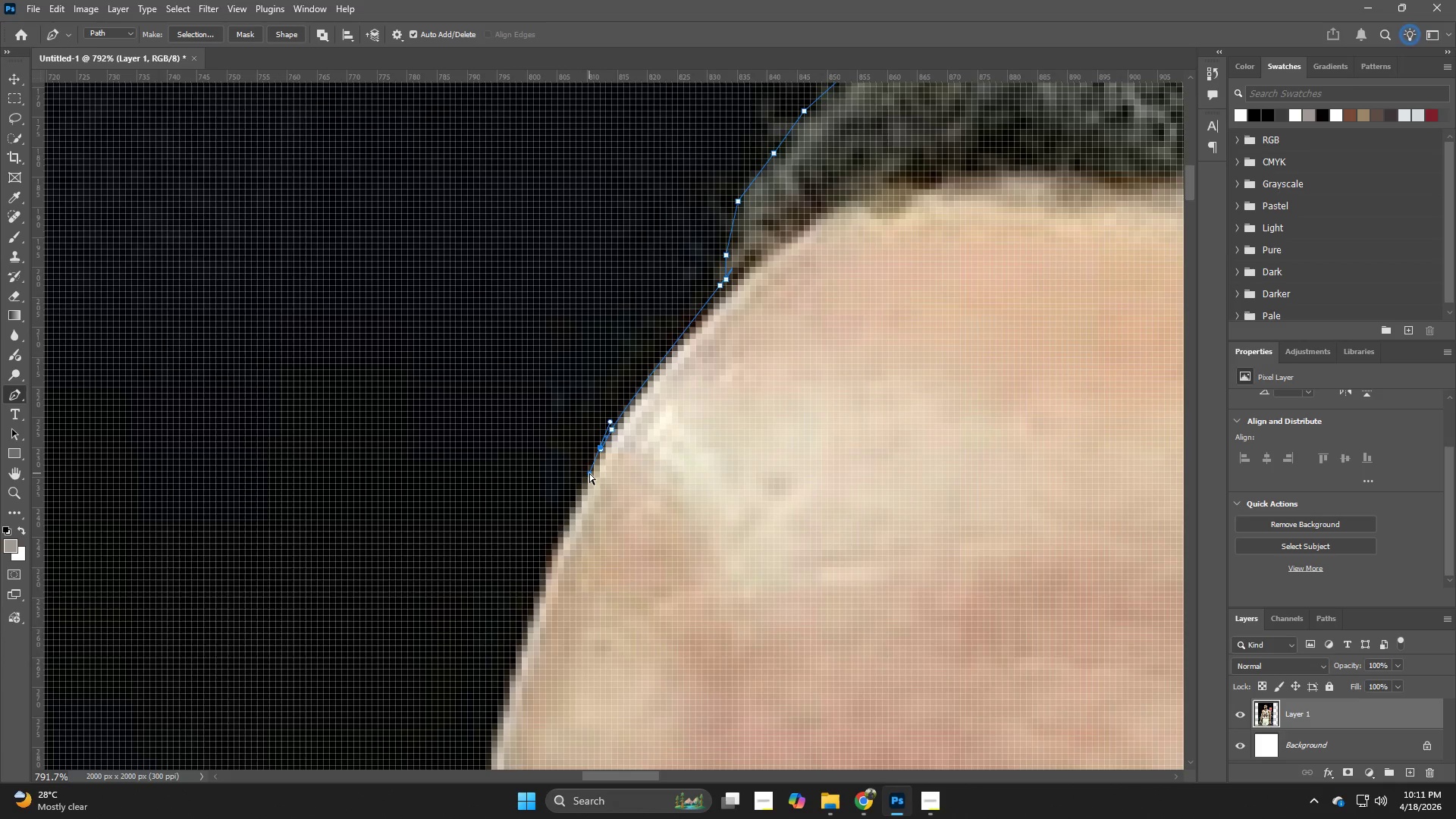 
key(Control+Z)
 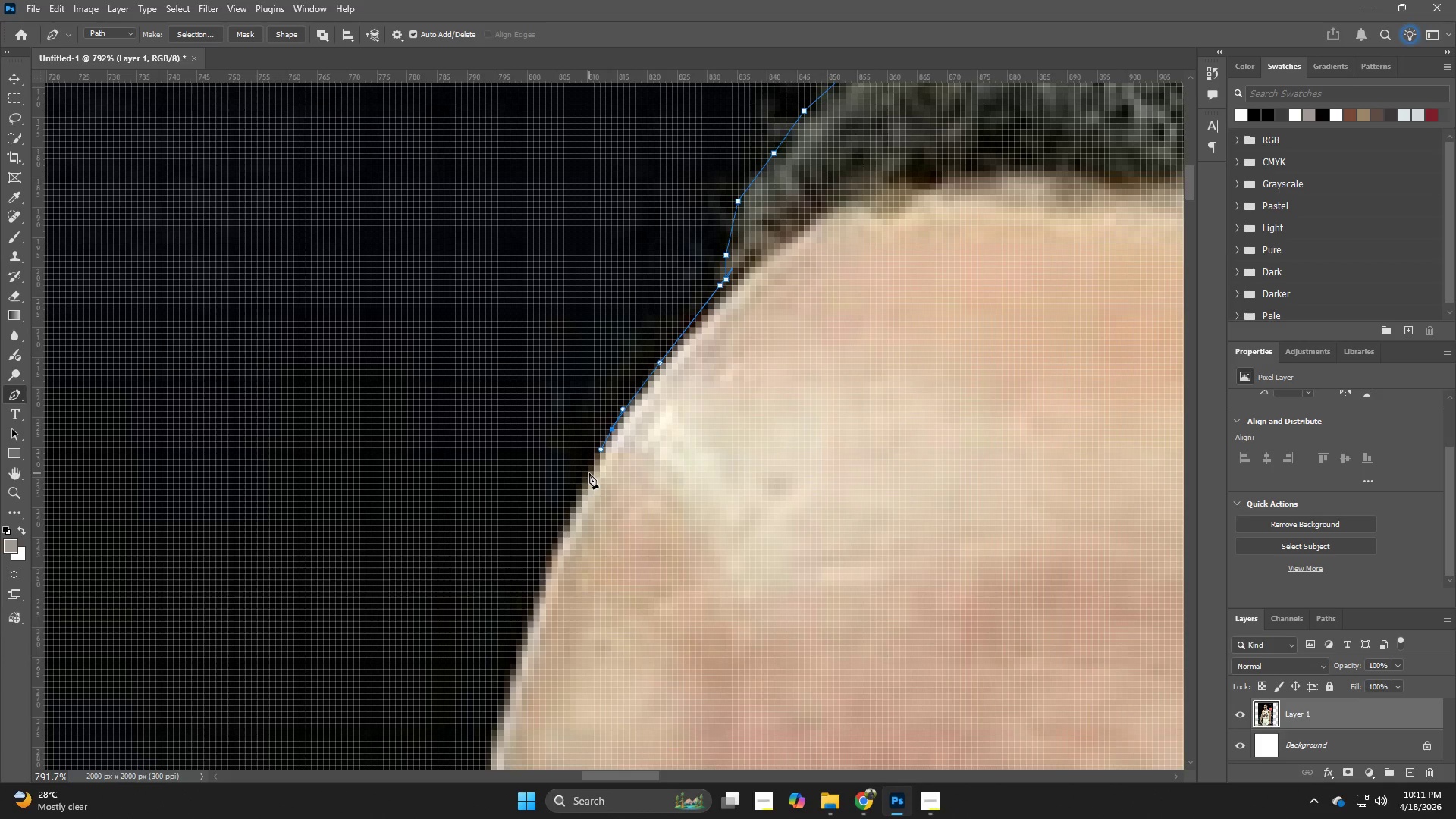 
hold_key(key=Space, duration=1.25)
 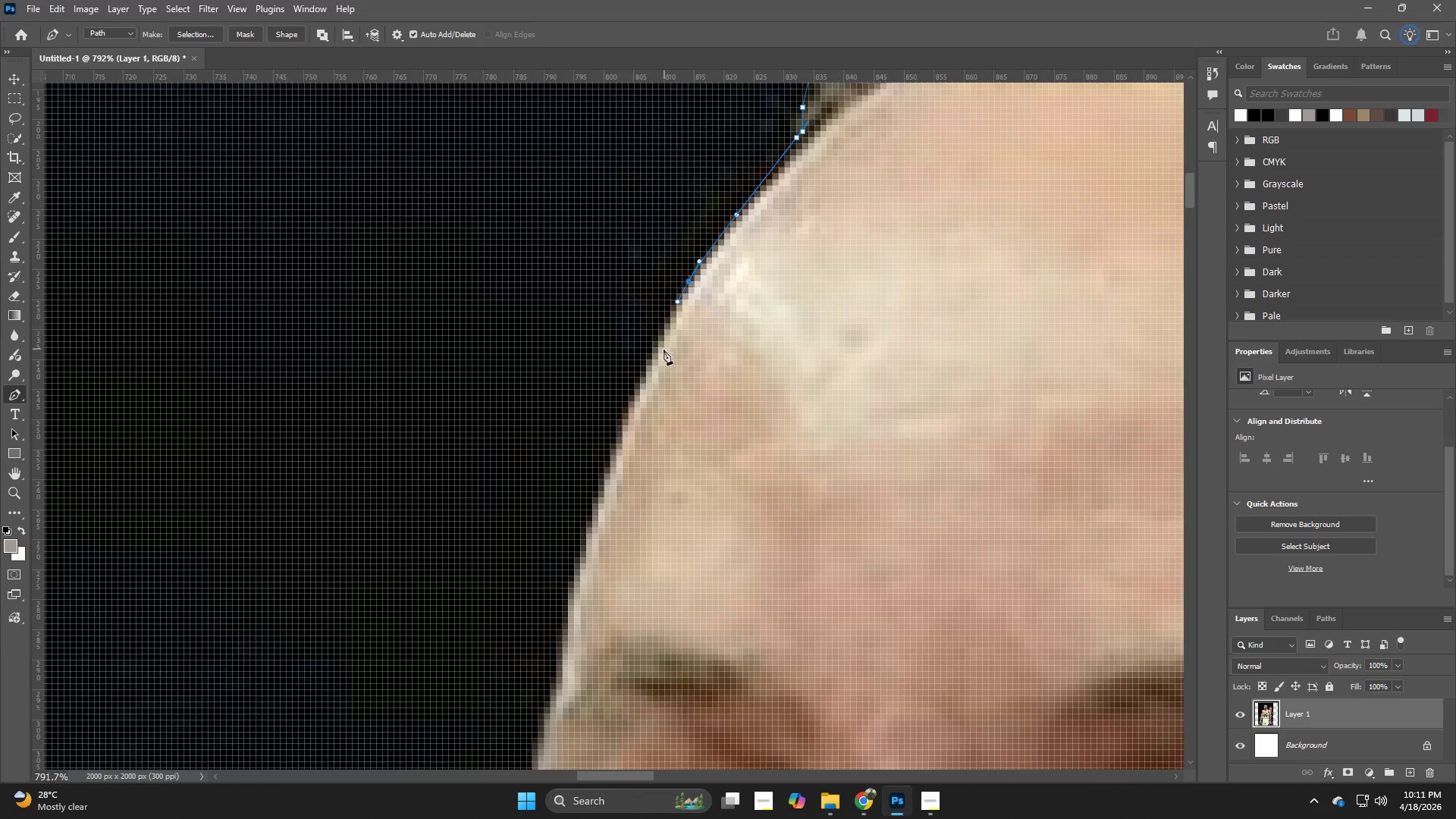 
left_click_drag(start_coordinate=[623, 463], to_coordinate=[700, 315])
 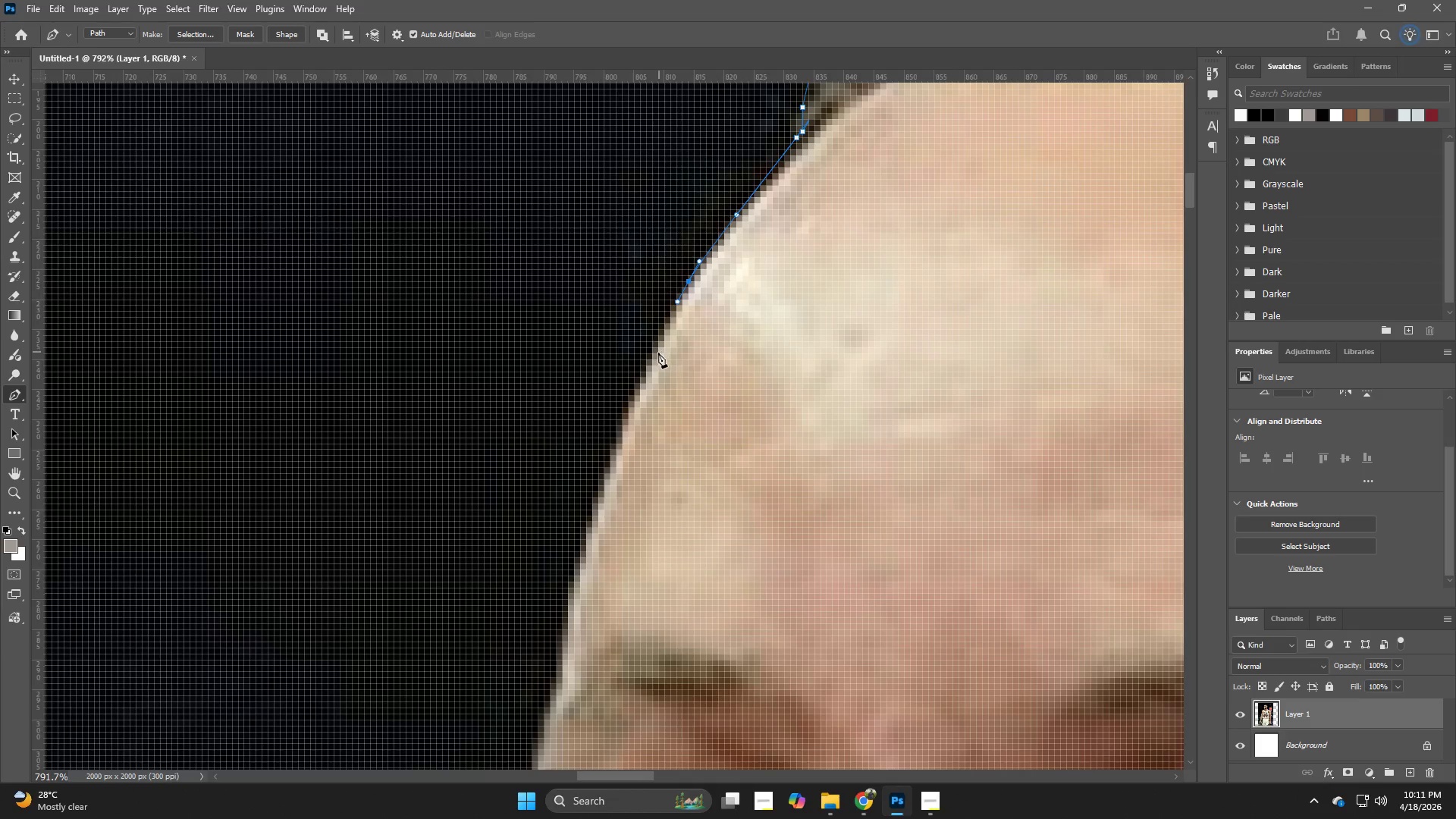 
left_click([657, 354])
 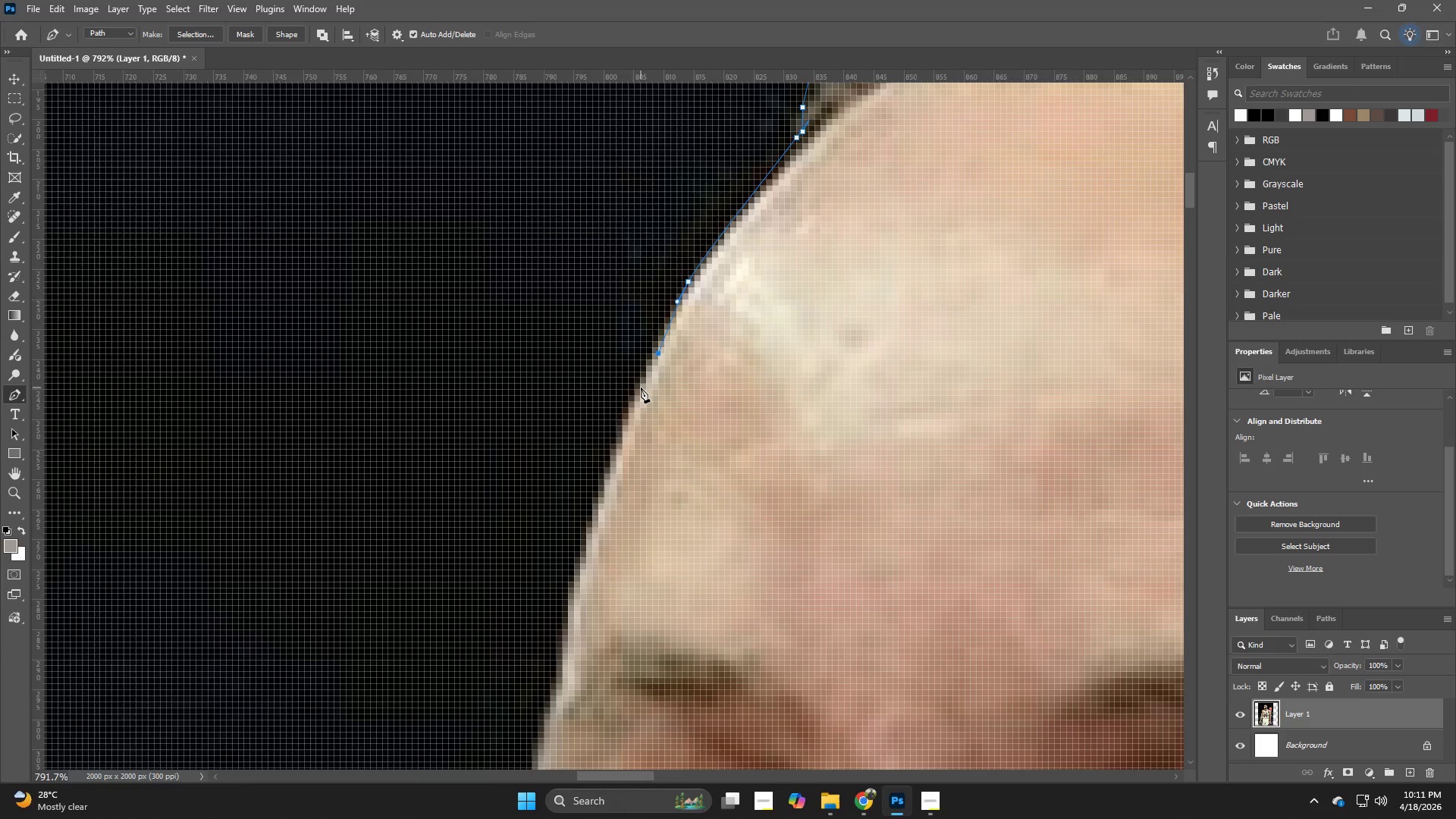 
left_click([639, 391])
 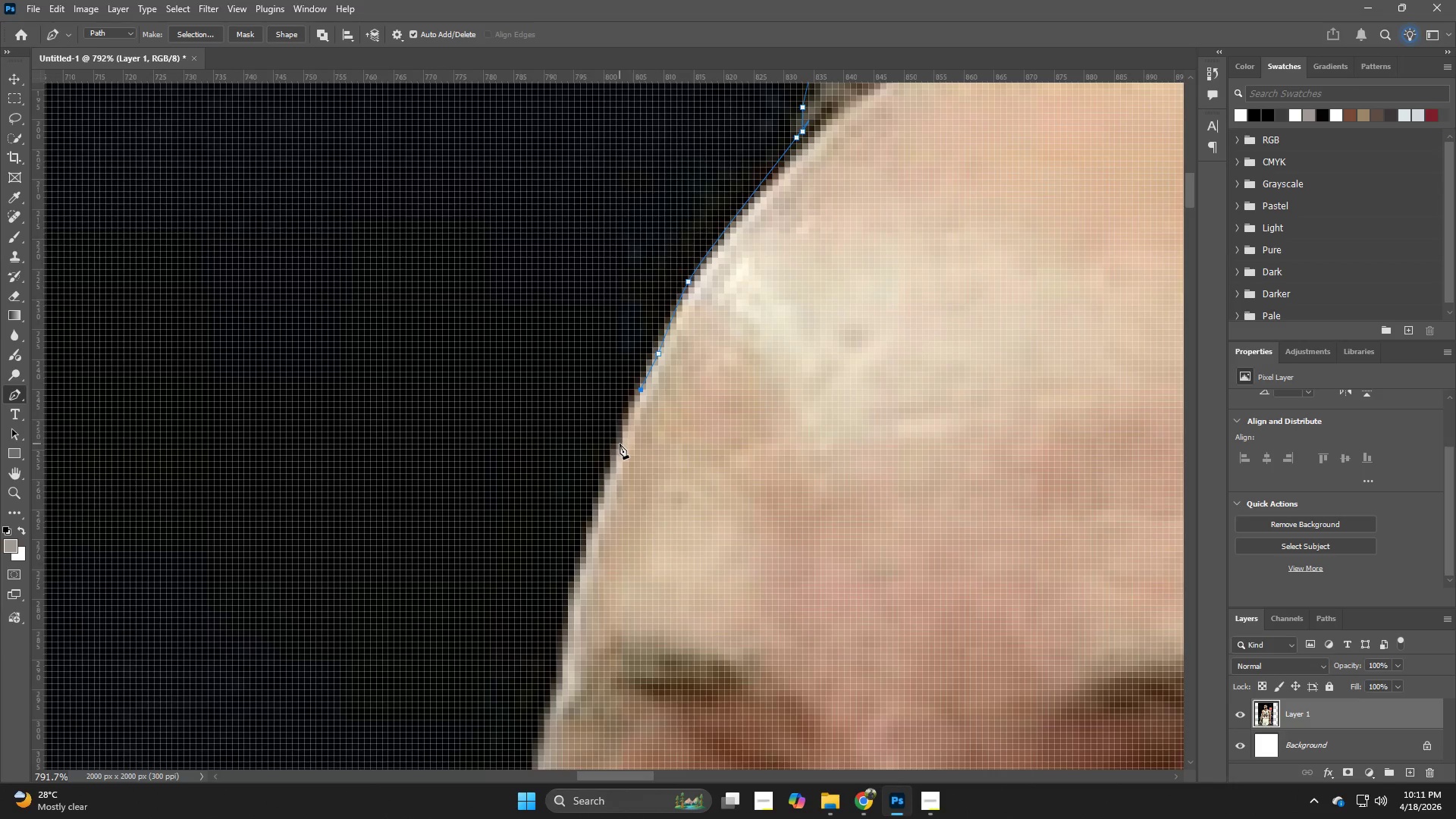 
left_click([620, 447])
 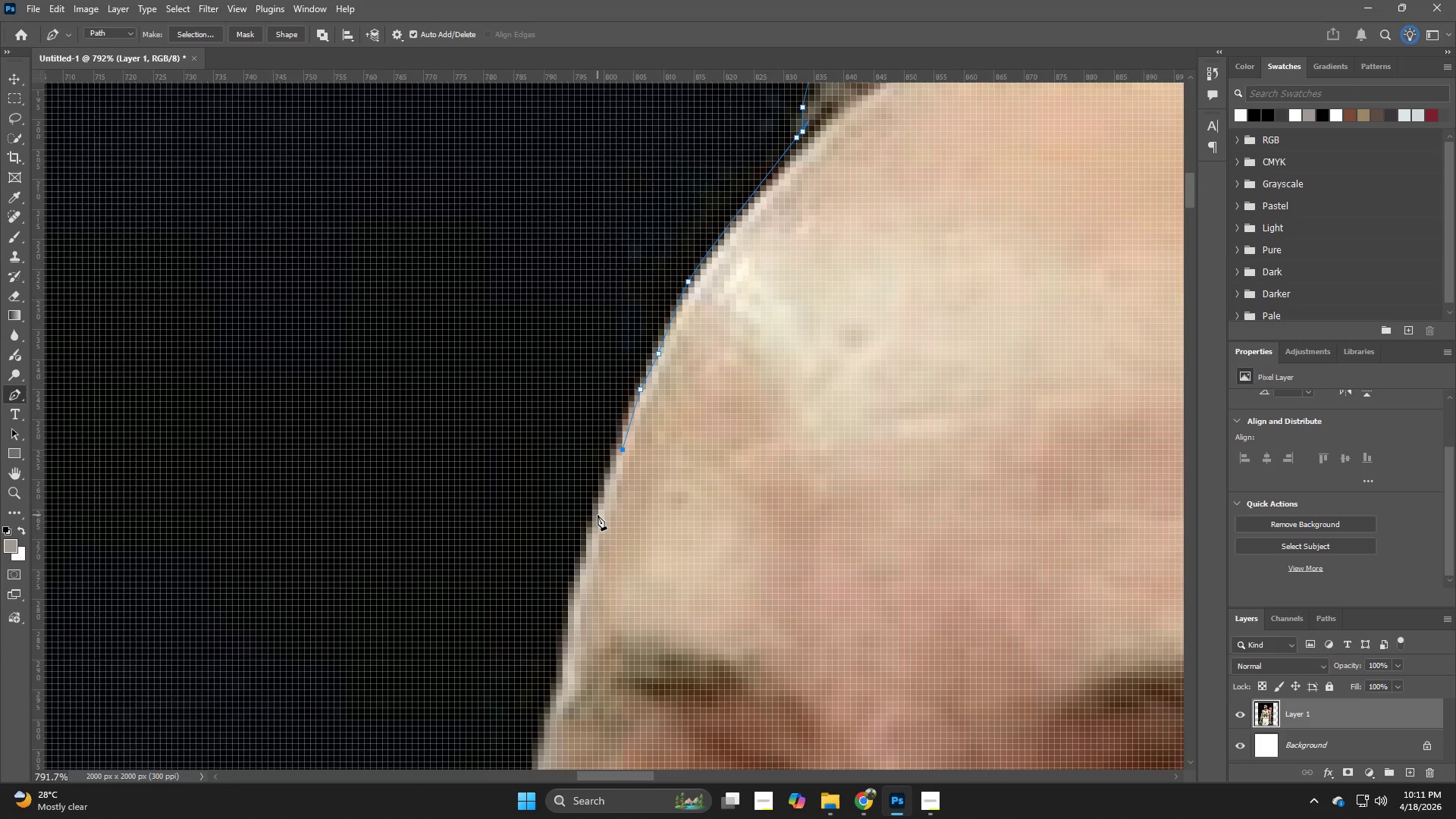 
left_click([598, 516])
 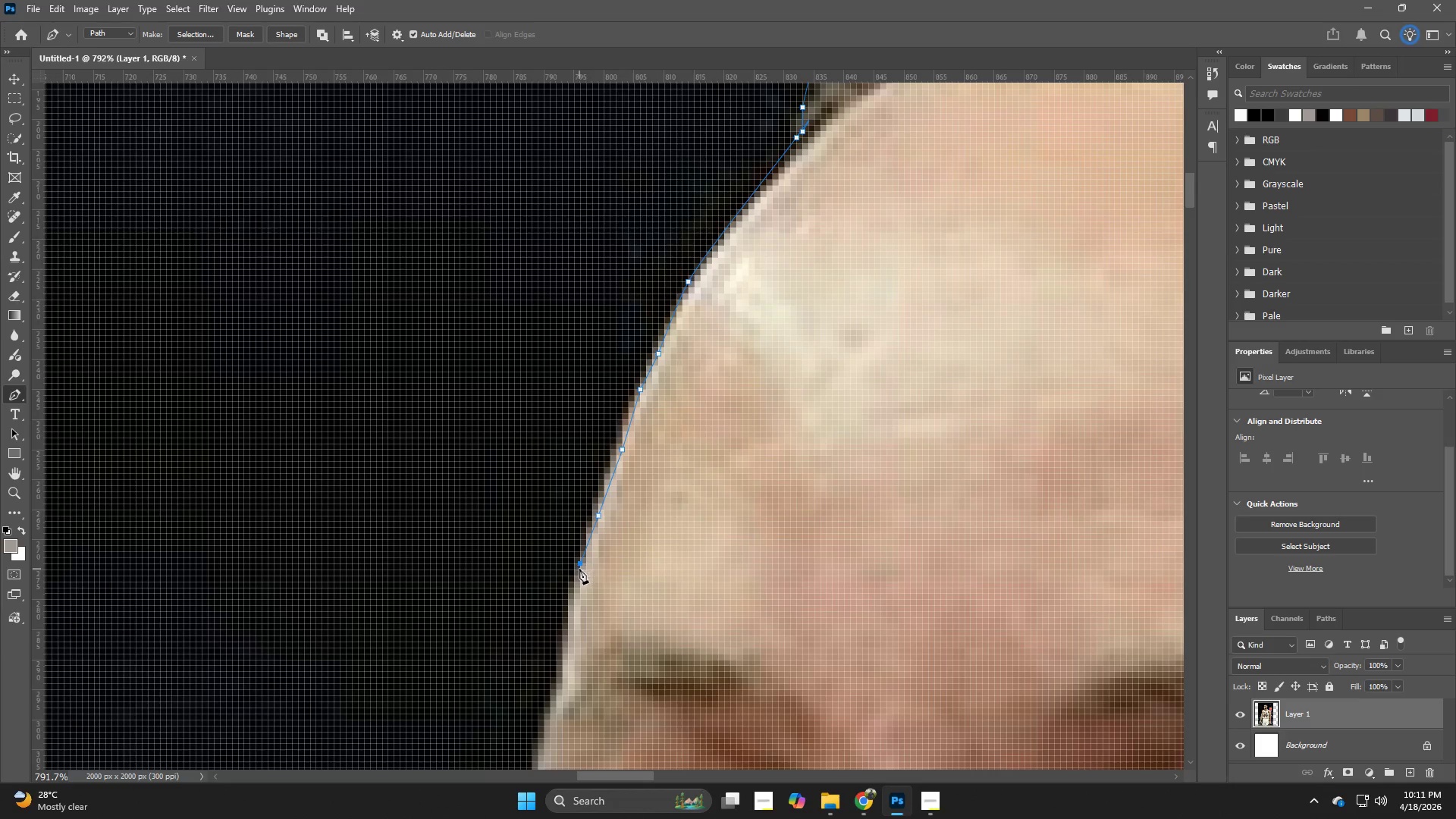 
hold_key(key=Space, duration=1.33)
 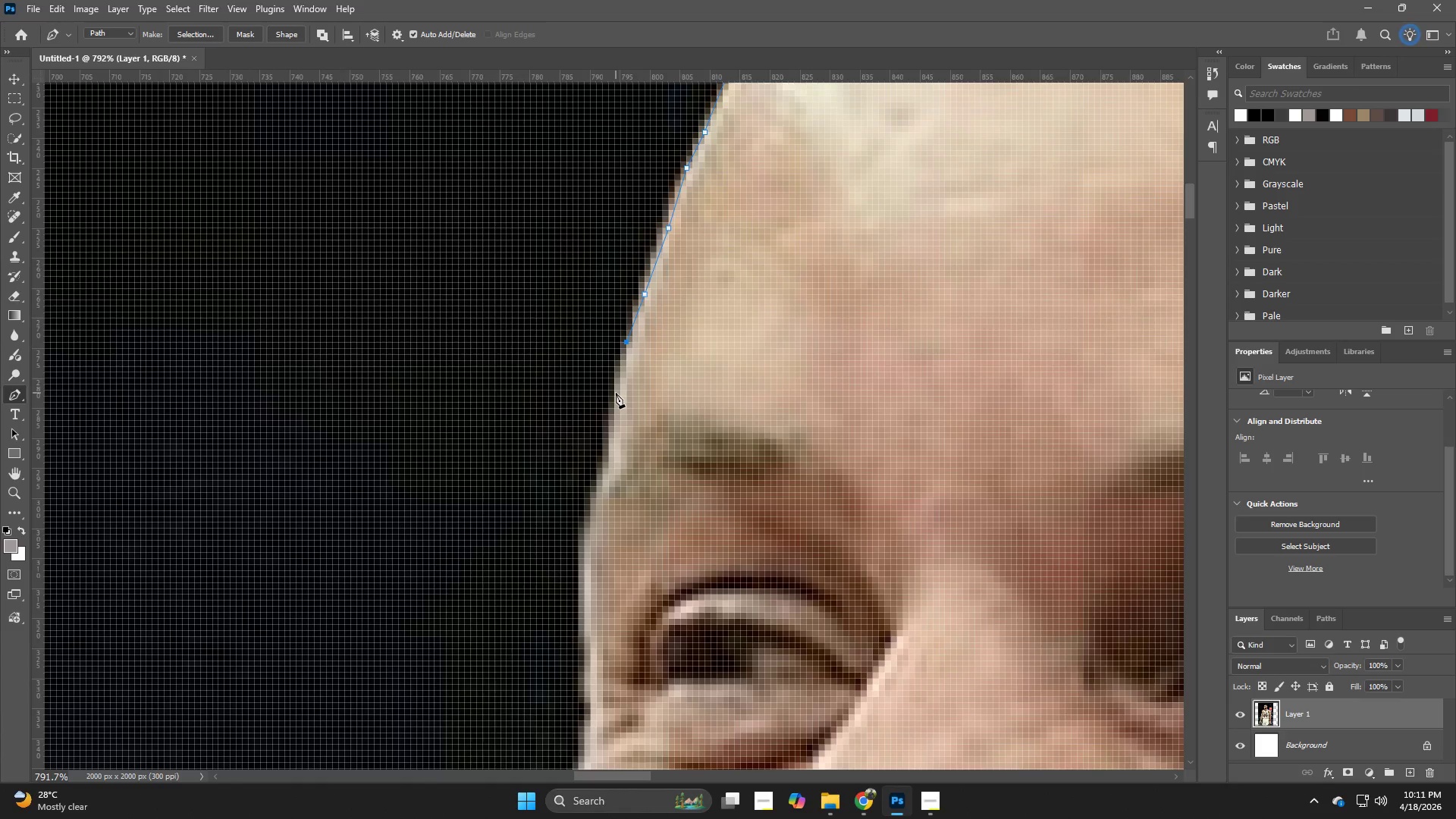 
left_click_drag(start_coordinate=[598, 579], to_coordinate=[645, 365])
 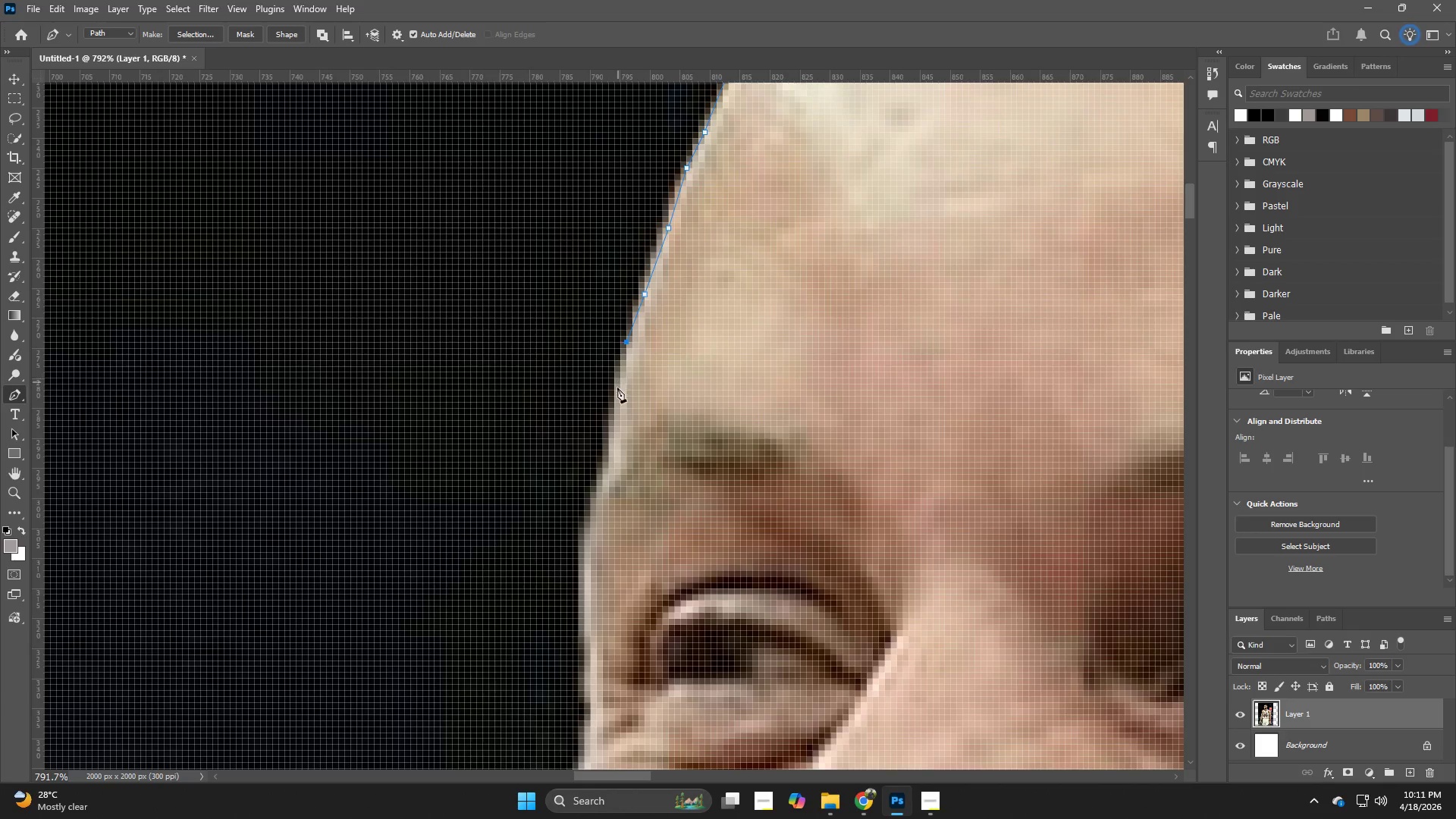 
left_click([616, 393])
 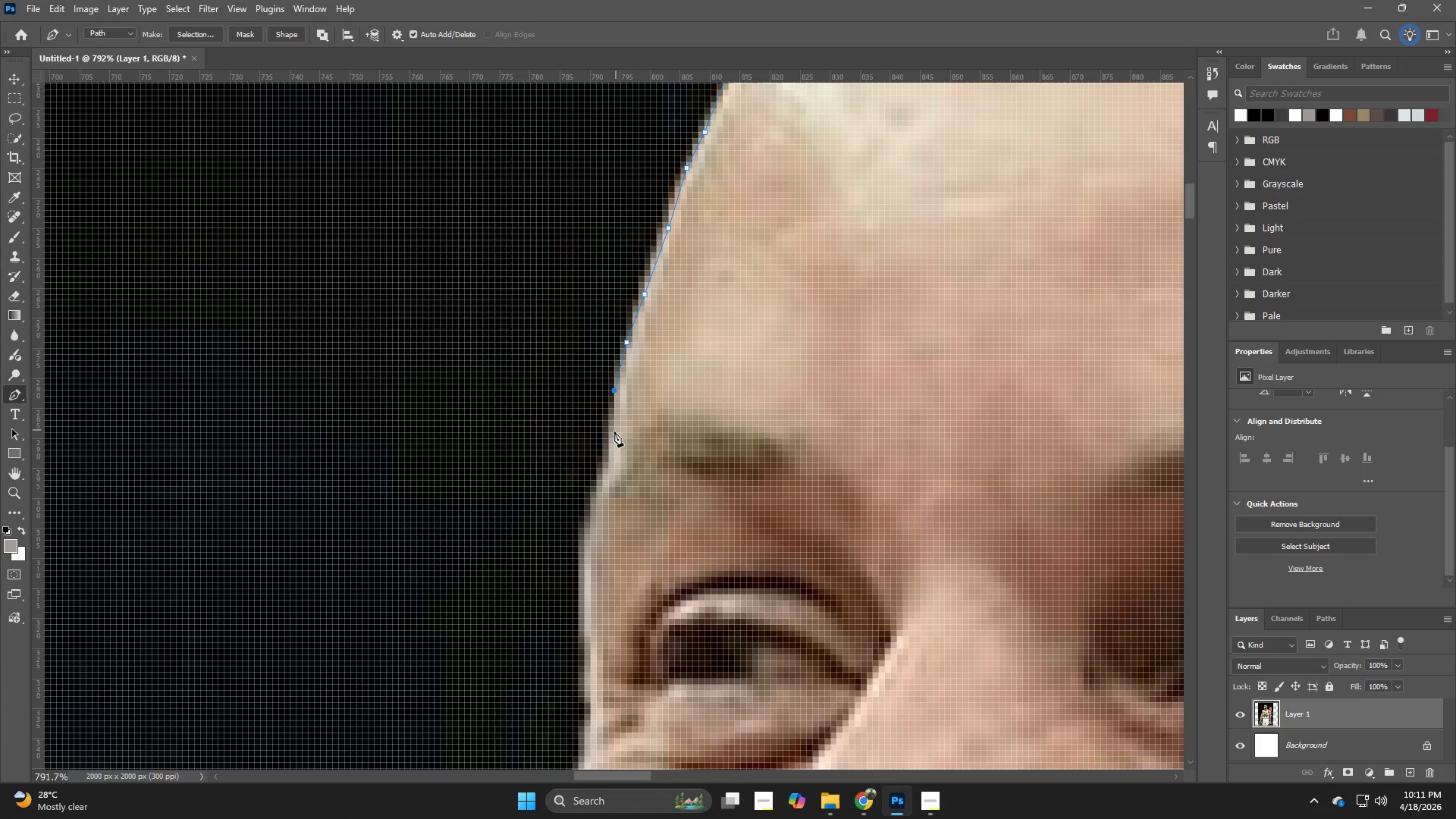 
left_click_drag(start_coordinate=[613, 435], to_coordinate=[612, 444])
 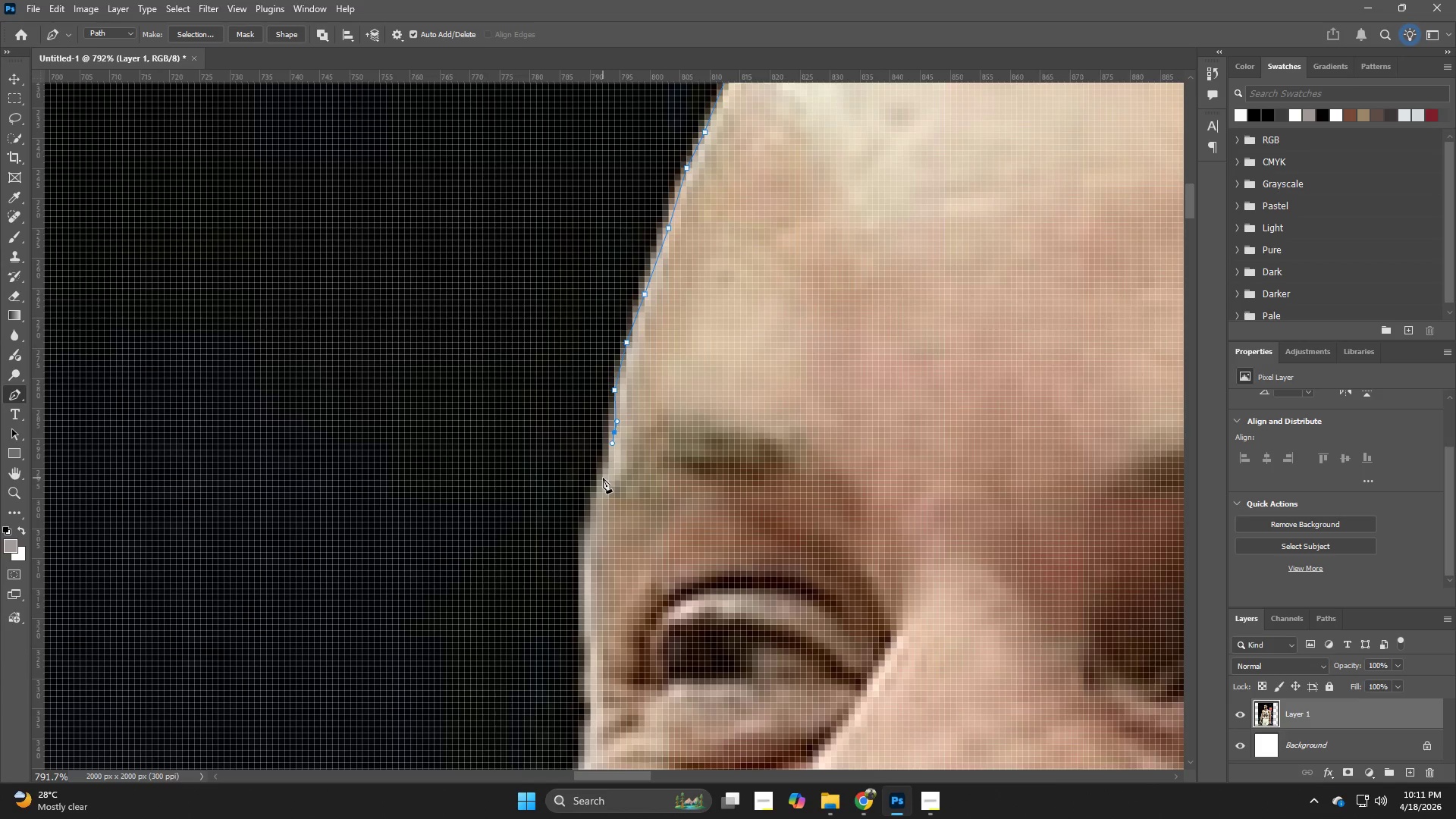 
left_click([603, 478])
 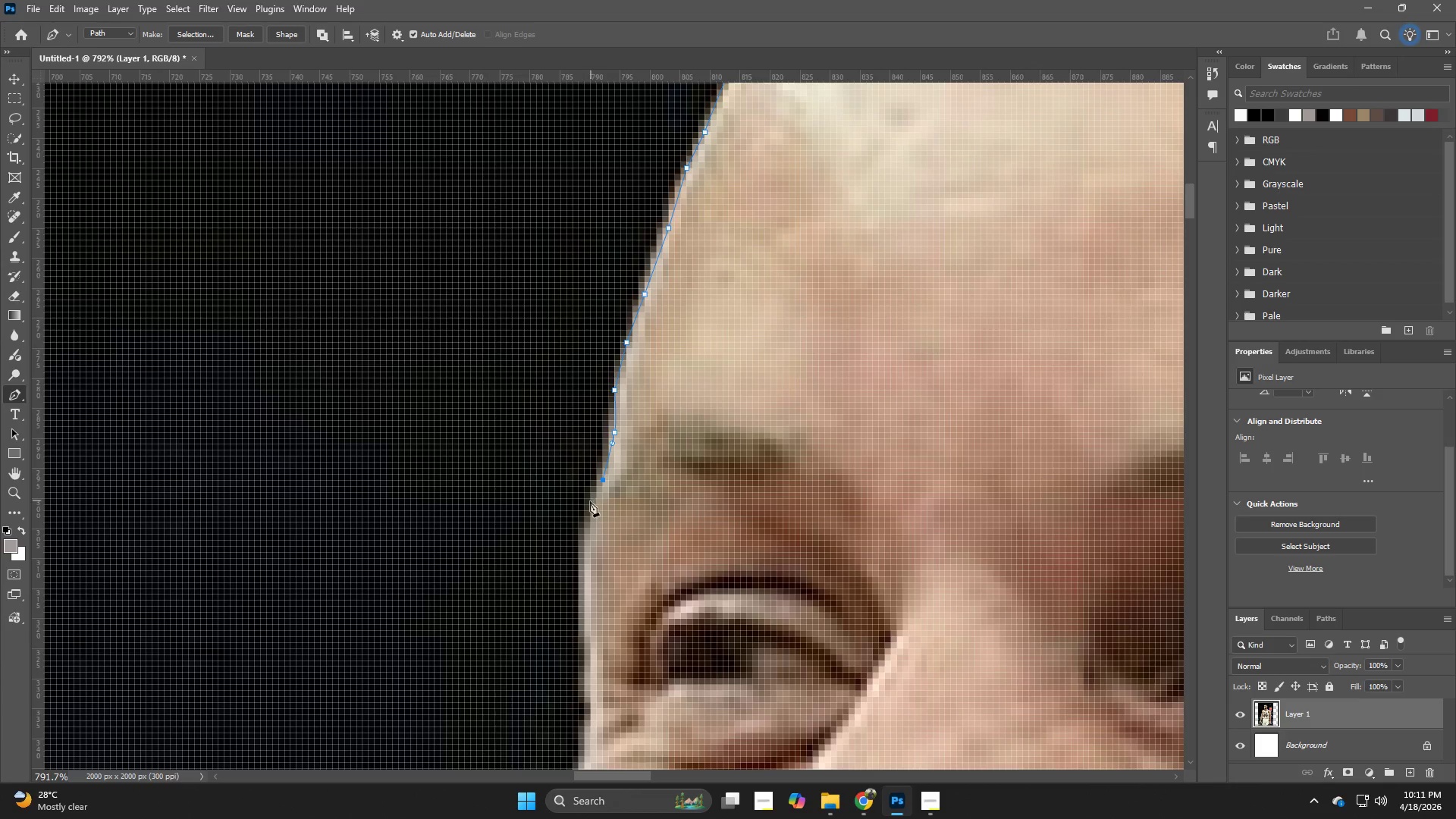 
left_click([588, 510])
 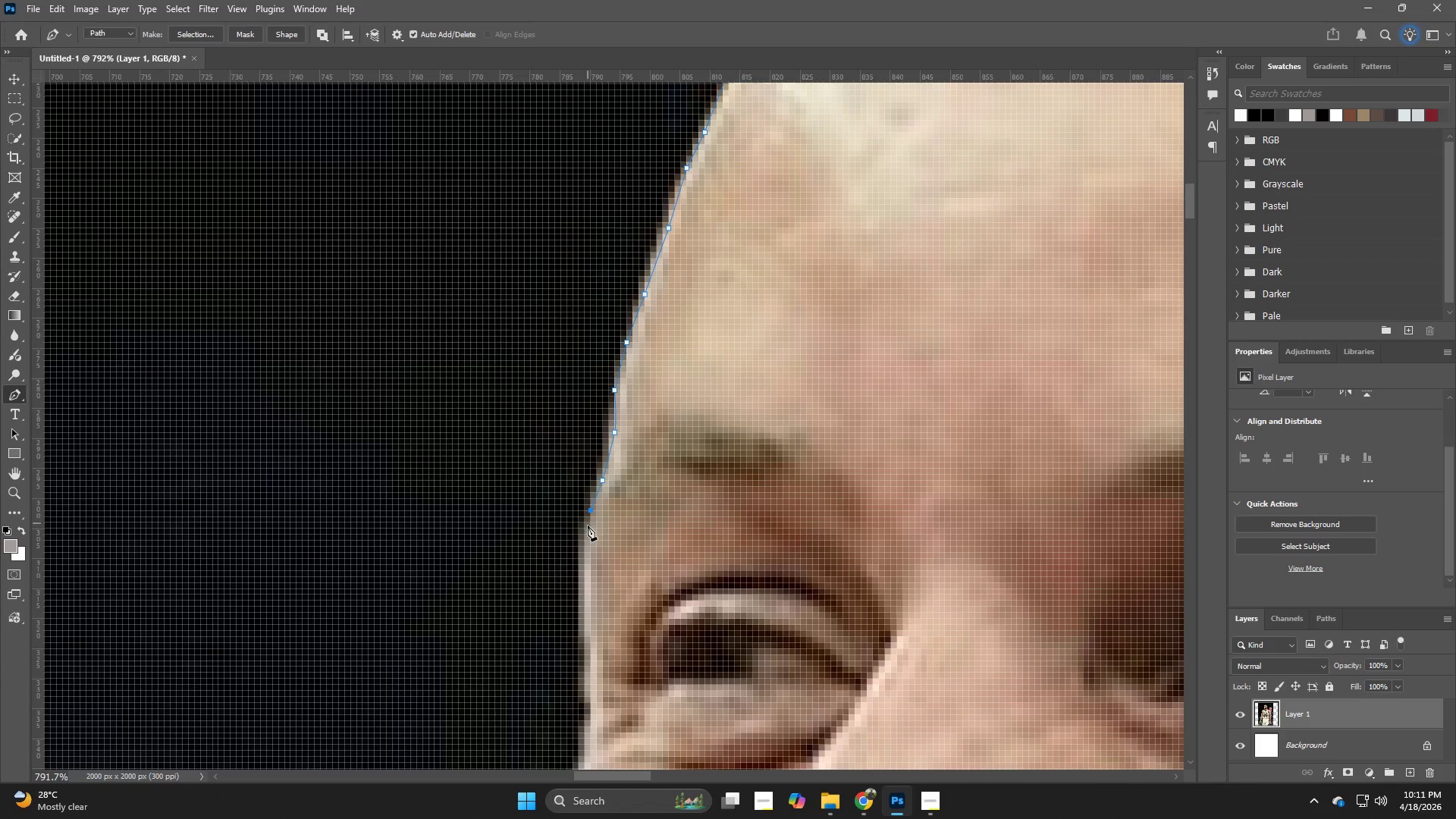 
left_click_drag(start_coordinate=[588, 532], to_coordinate=[588, 535])
 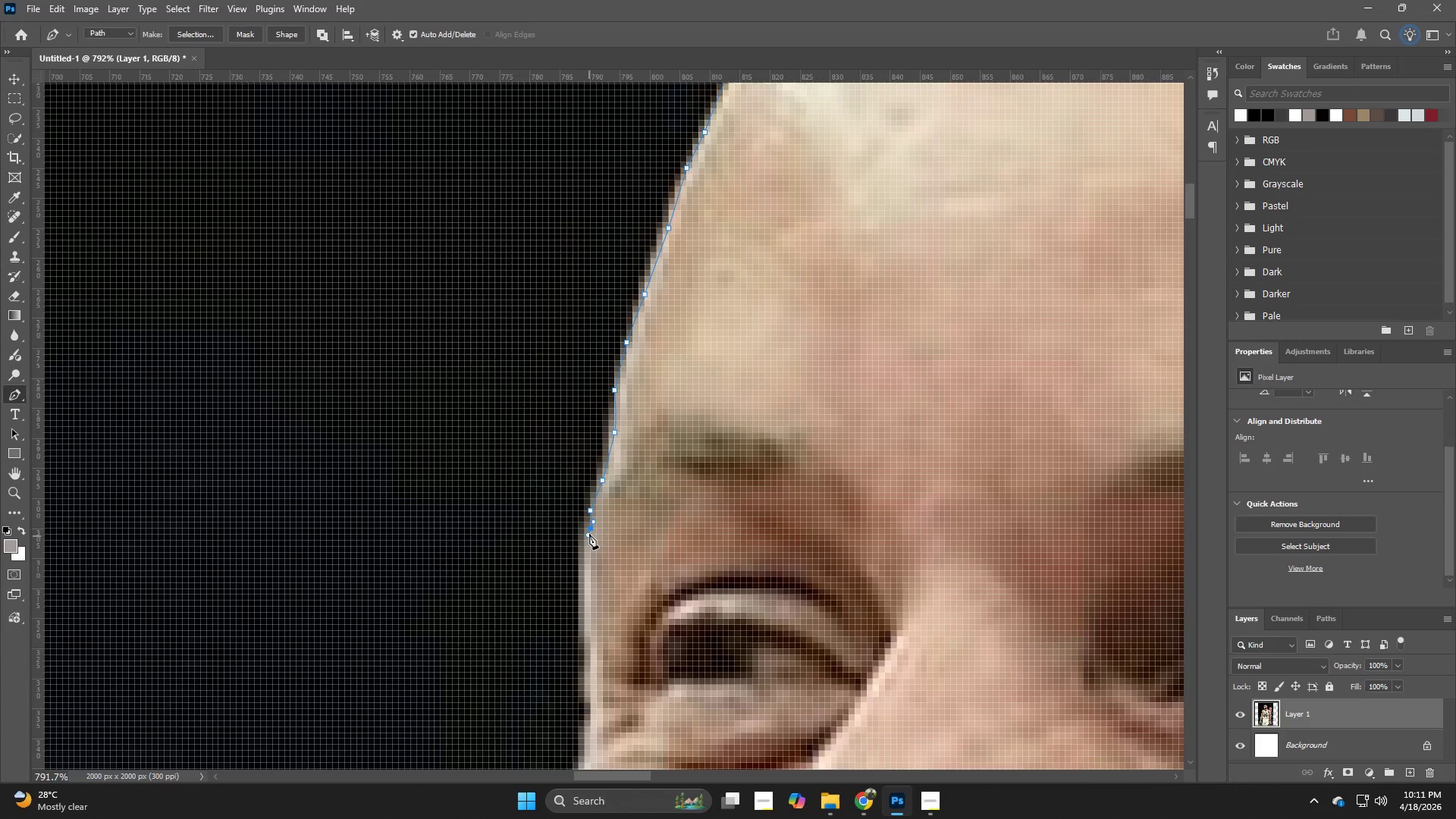 
left_click_drag(start_coordinate=[588, 533], to_coordinate=[586, 582])
 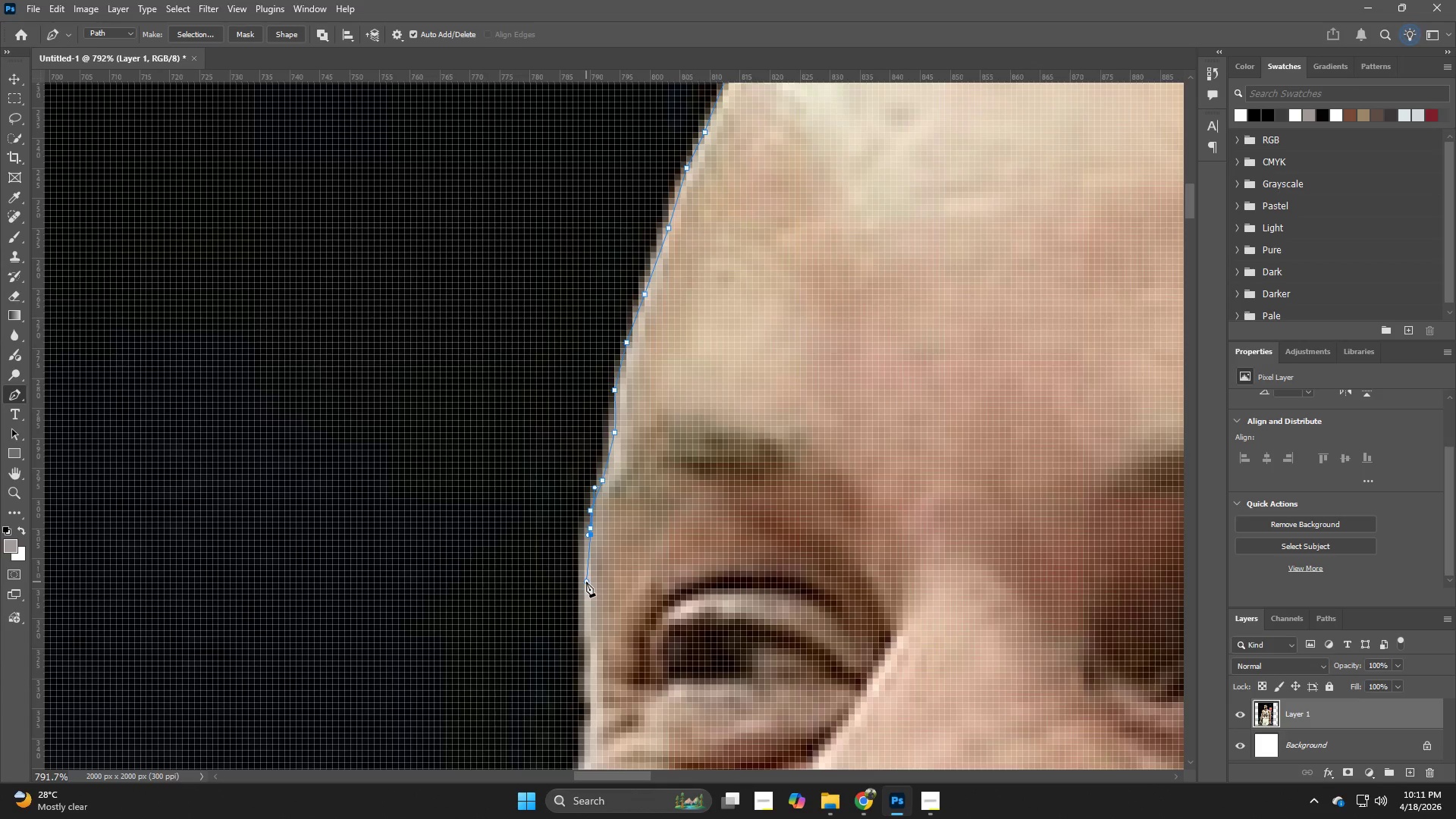 
key(Control+ControlLeft)
 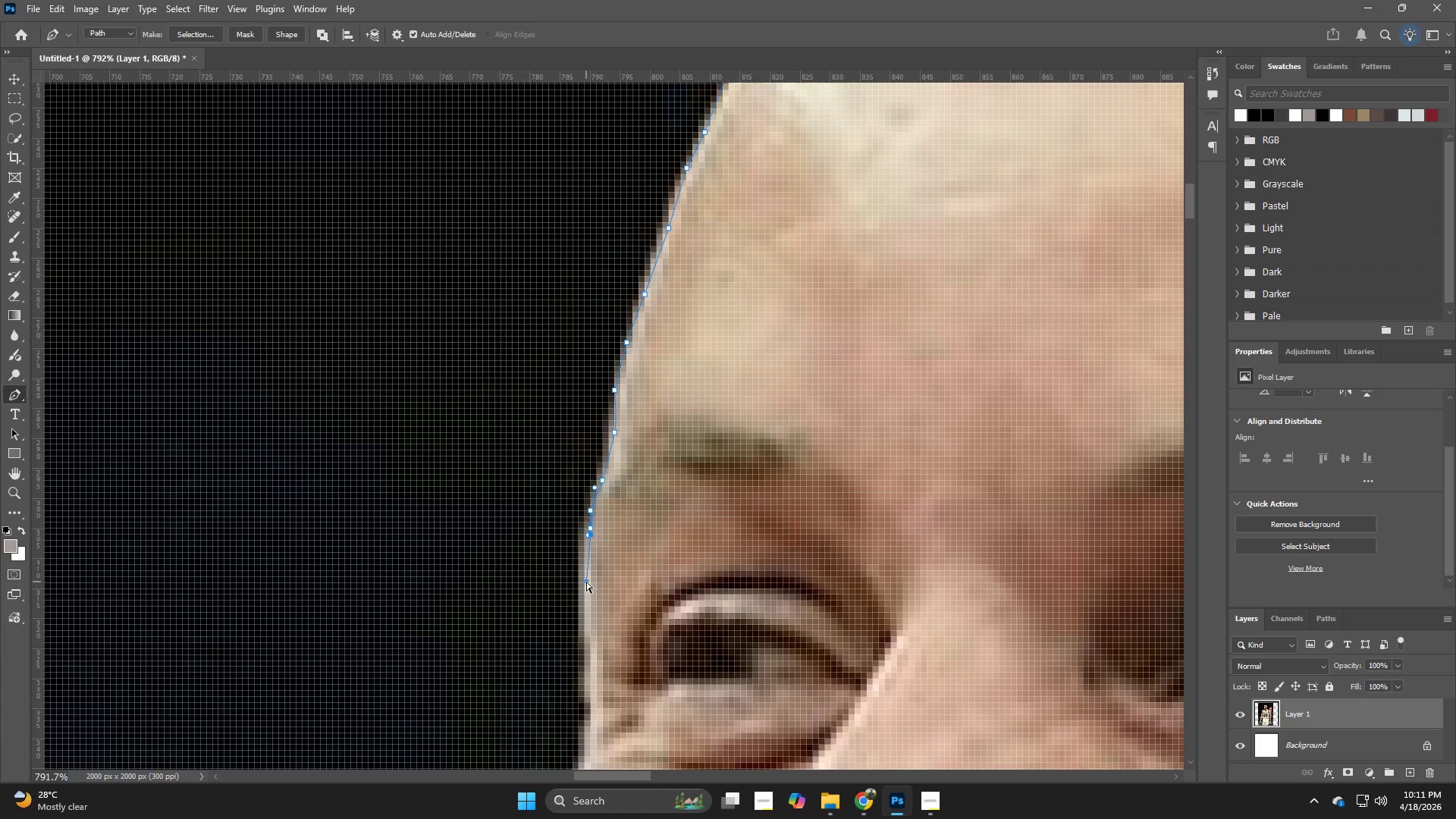 
key(Control+Z)
 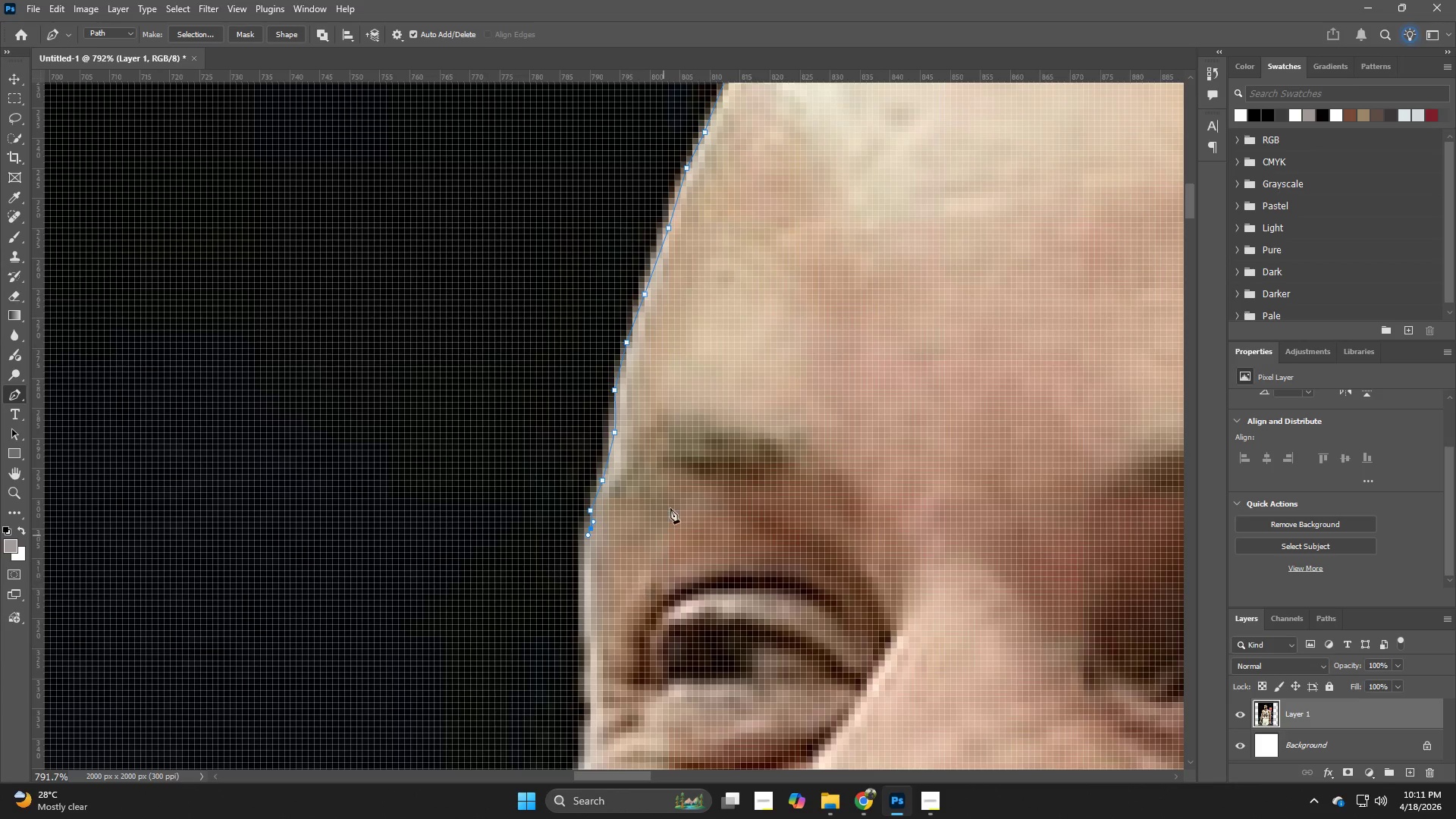 
left_click_drag(start_coordinate=[670, 488], to_coordinate=[670, 412])
 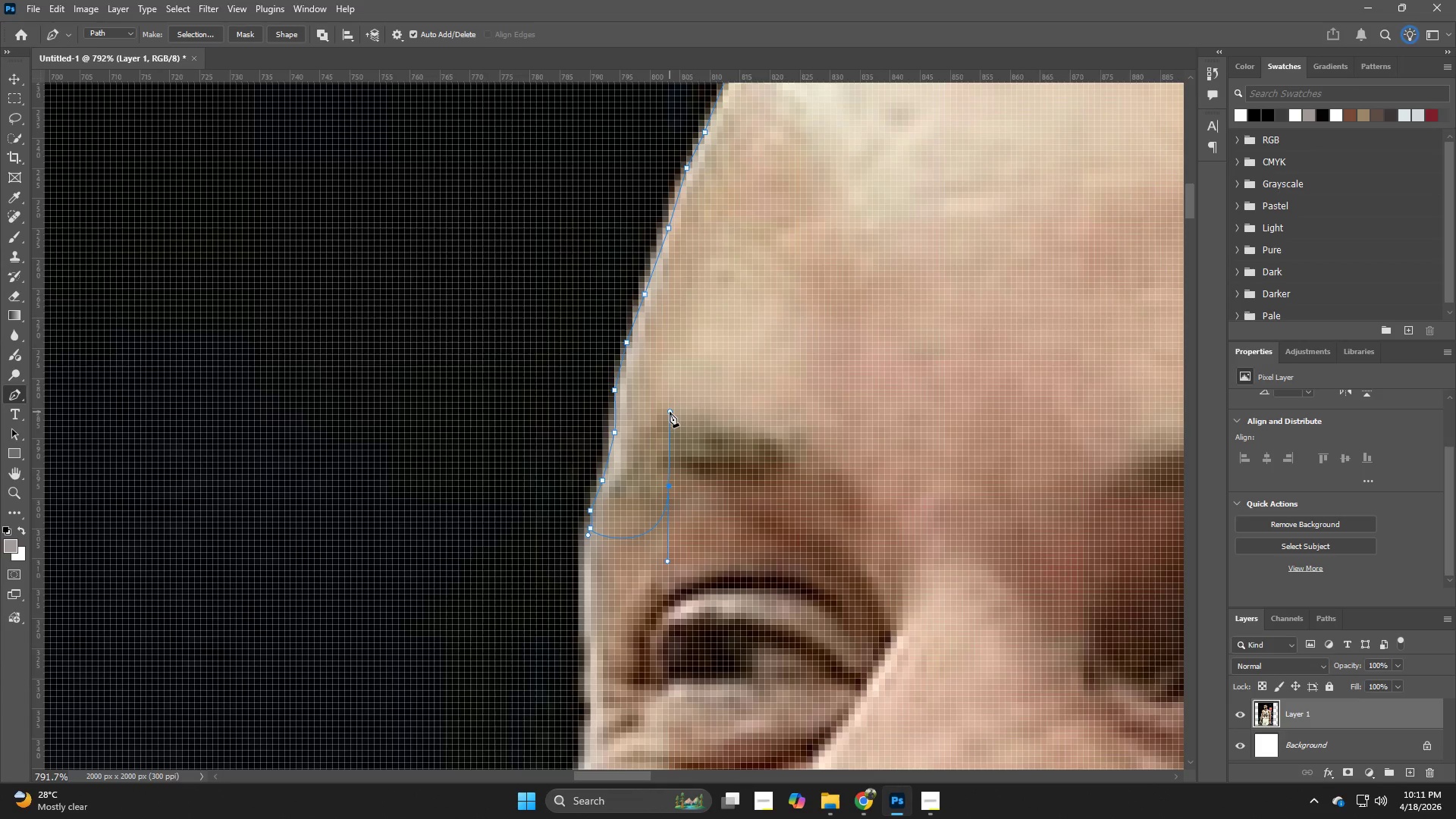 
key(Control+Z)
 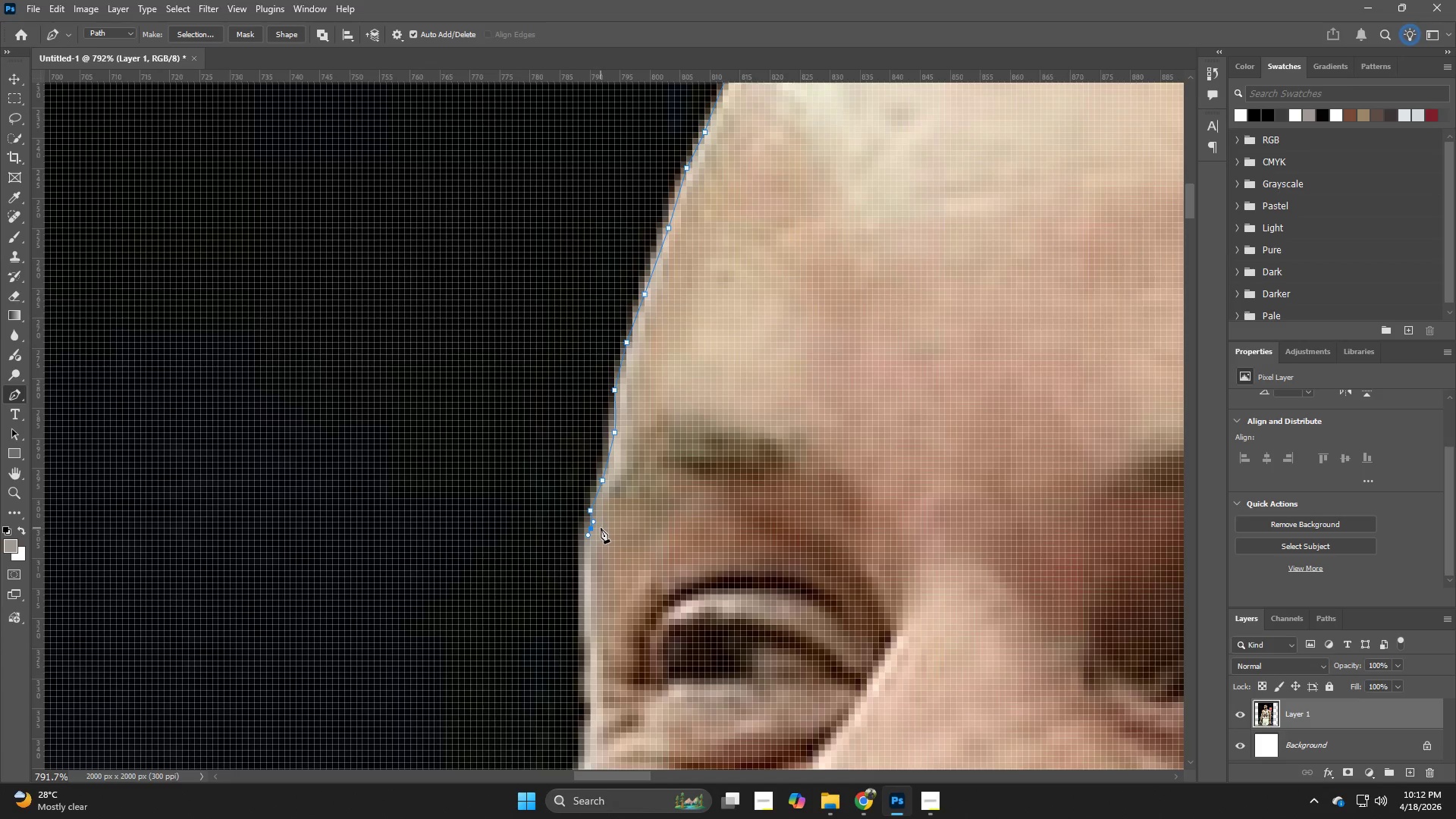 
key(Control+ControlLeft)
 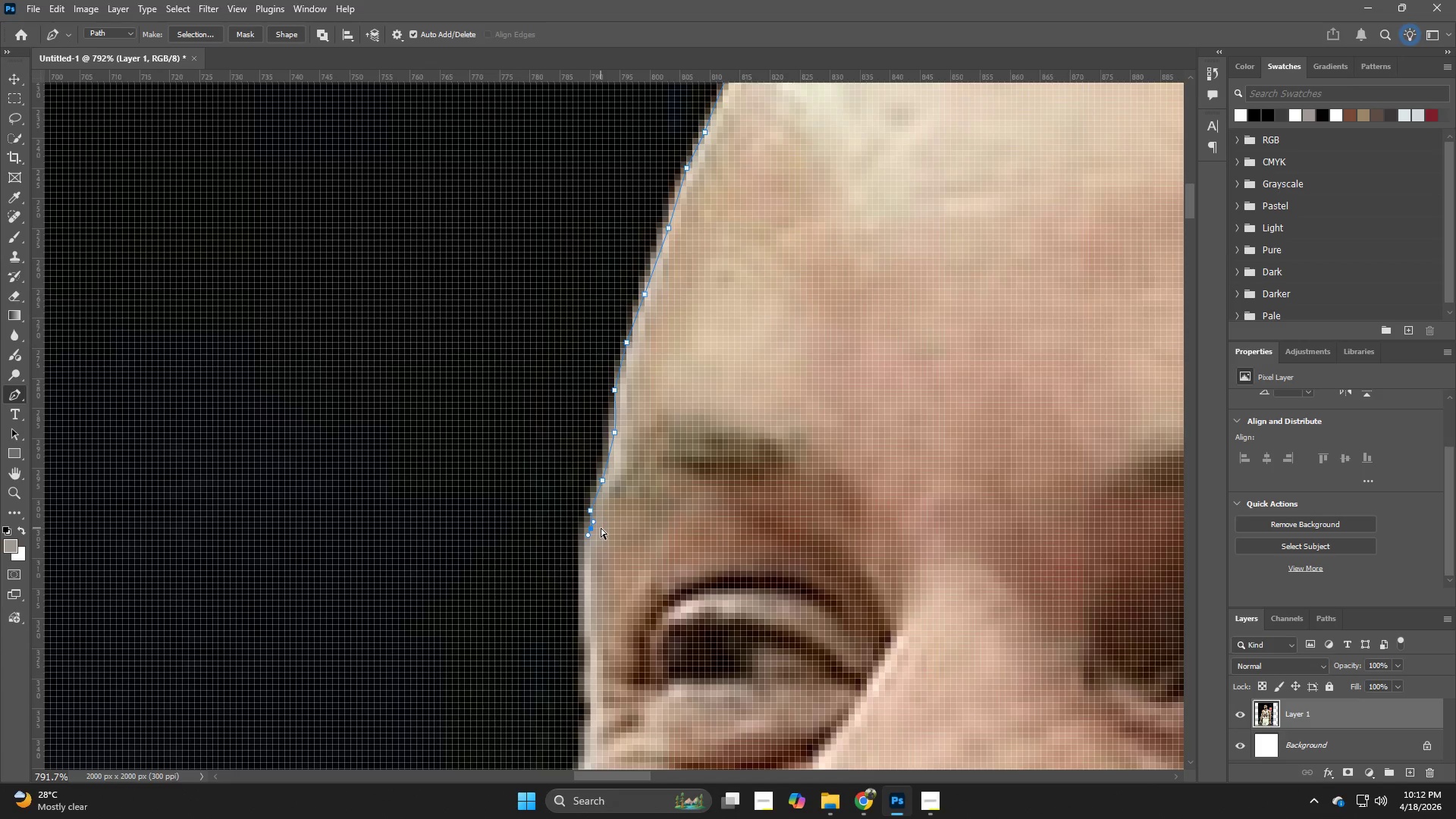 
key(Control+Z)
 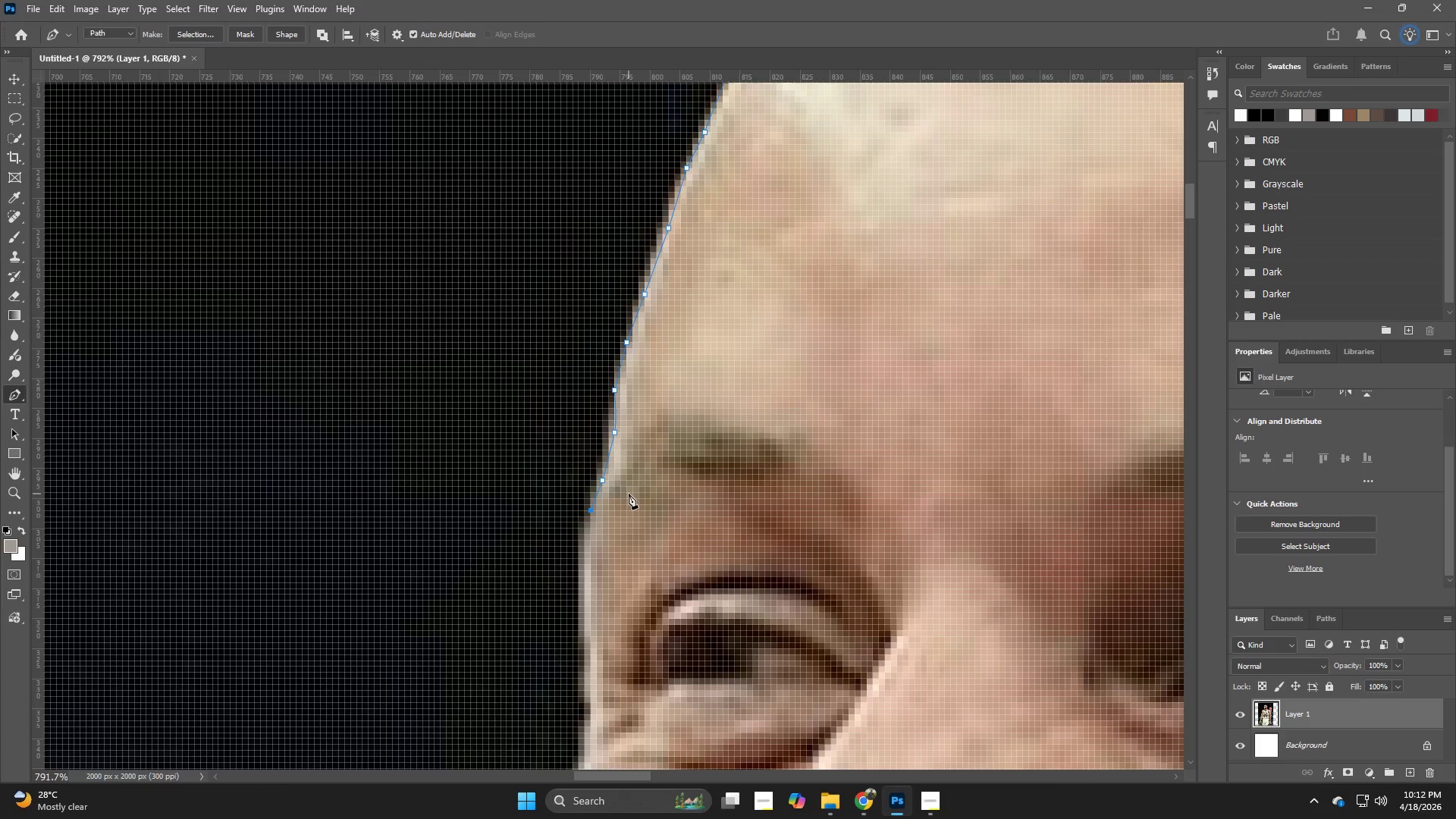 
left_click_drag(start_coordinate=[635, 519], to_coordinate=[652, 460])
 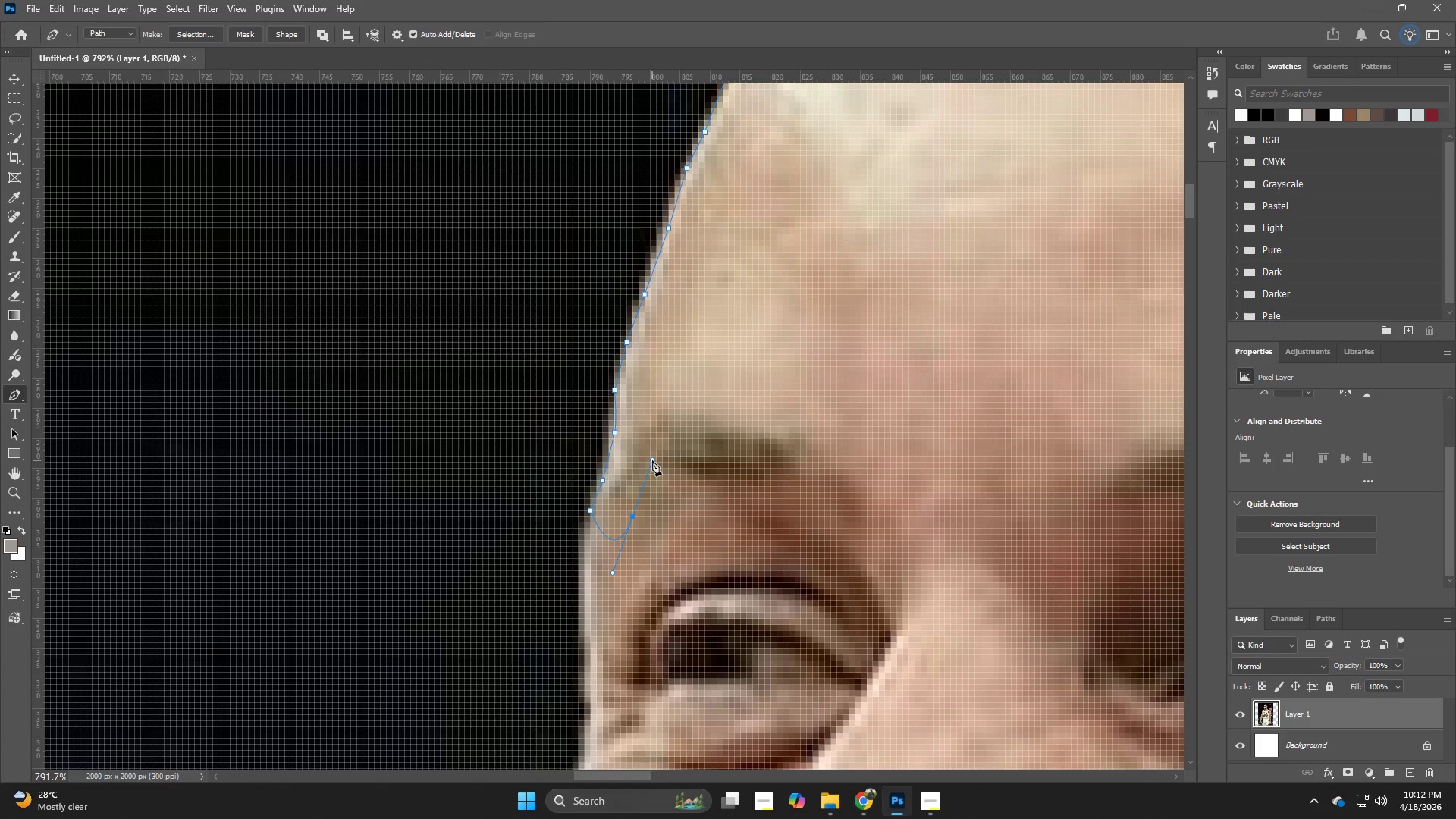 
key(Control+ControlLeft)
 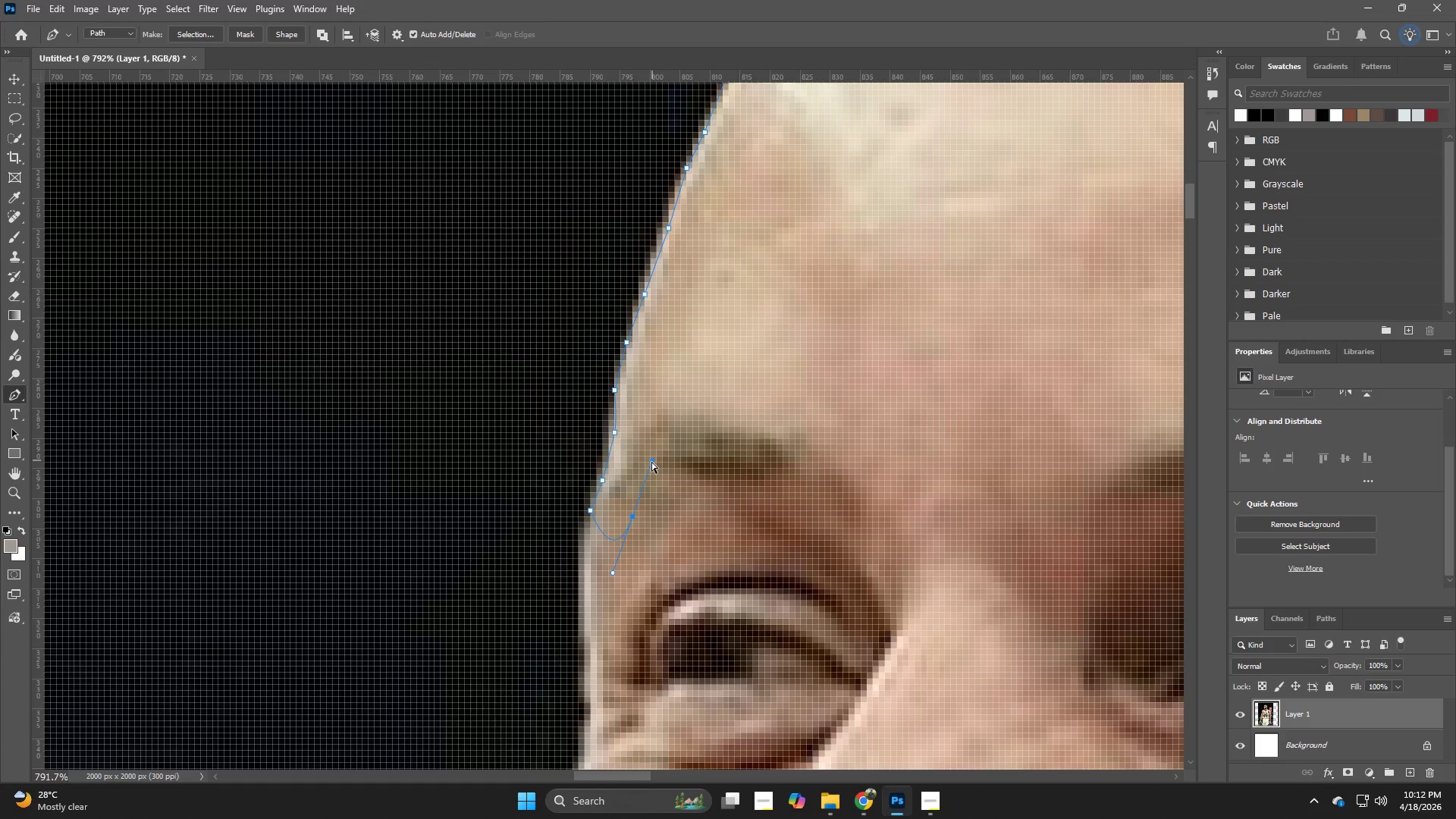 
key(Control+Z)
 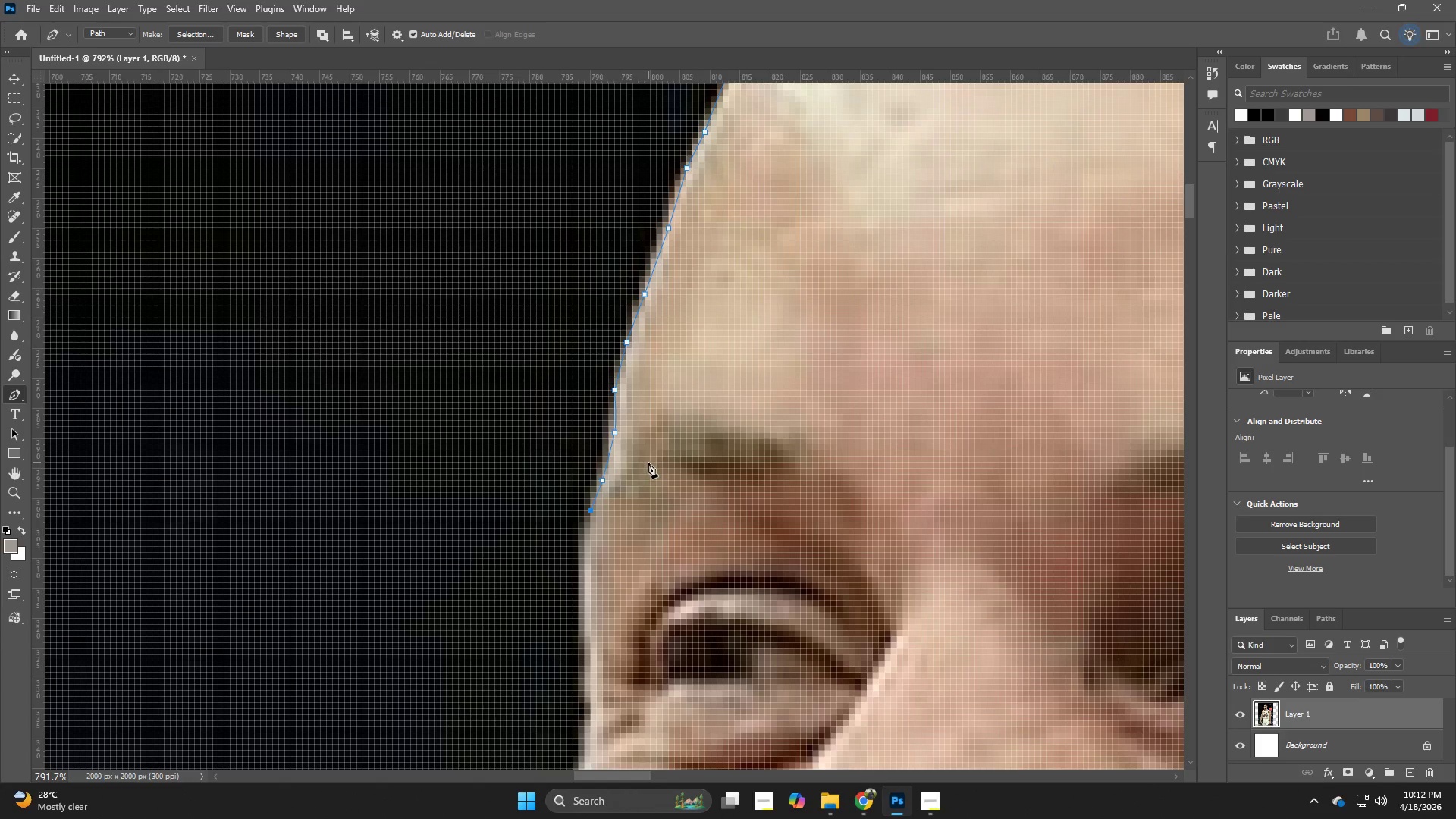 
hold_key(key=Space, duration=1.38)
 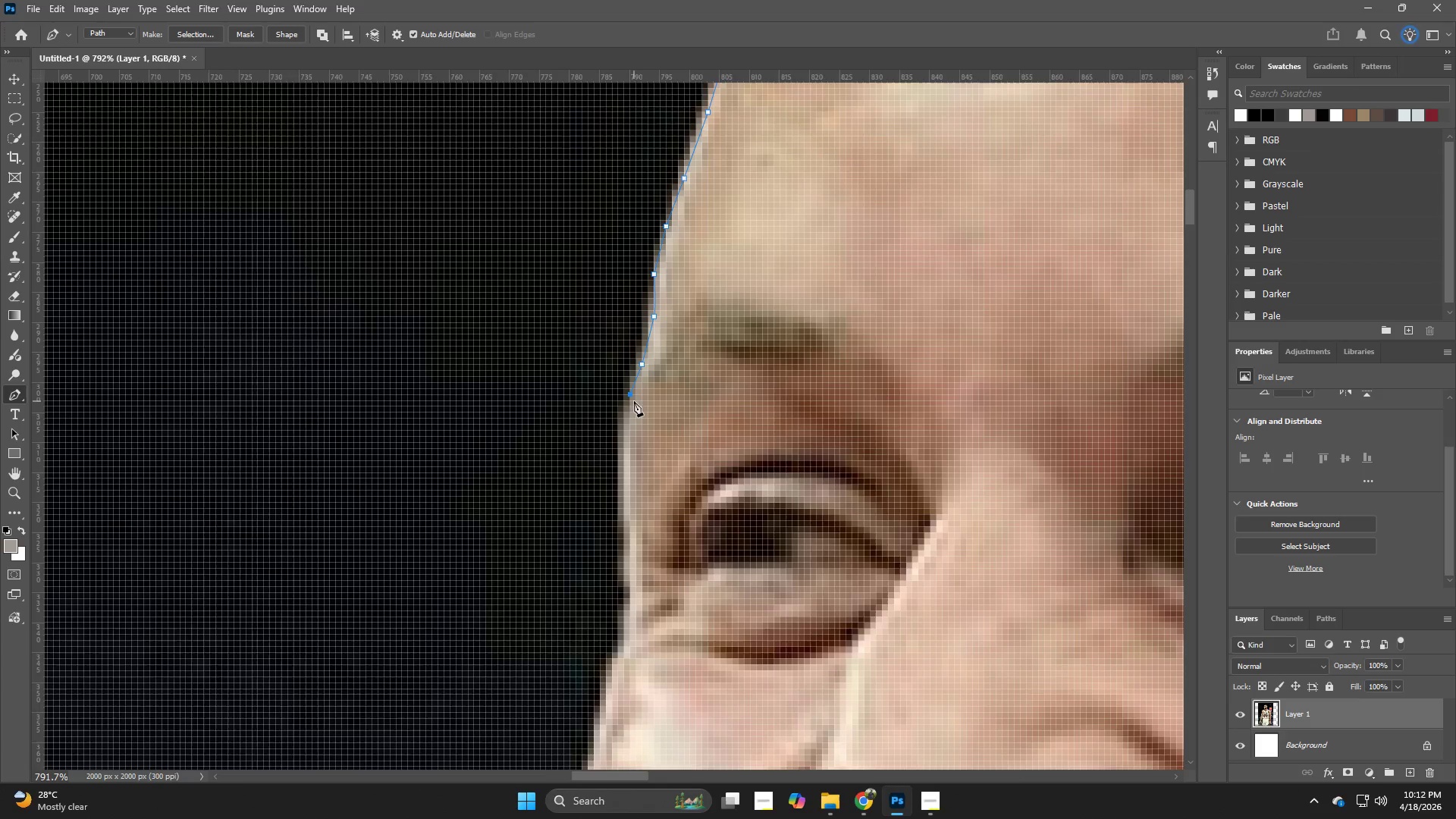 
left_click_drag(start_coordinate=[623, 513], to_coordinate=[662, 397])
 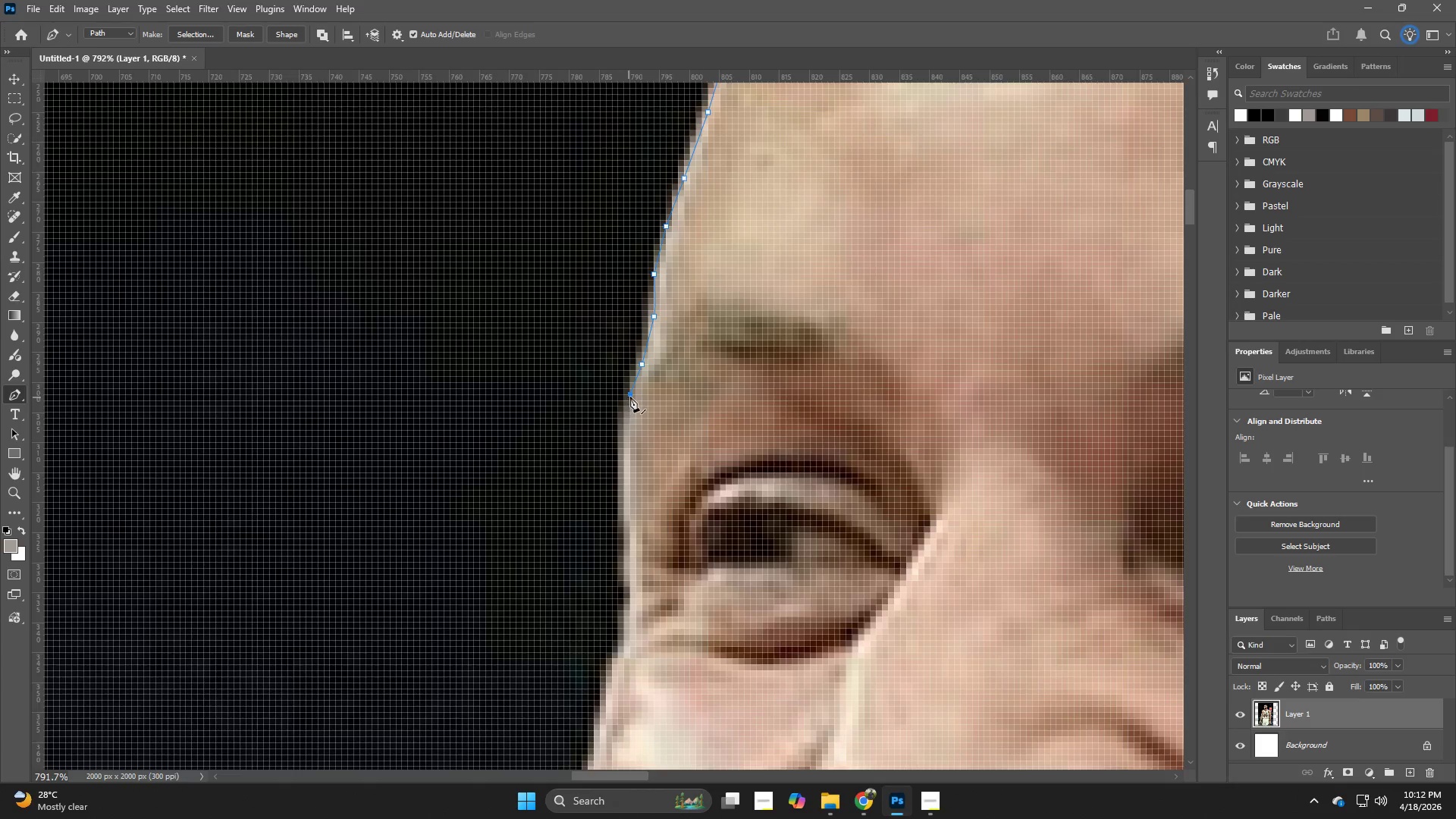 
left_click_drag(start_coordinate=[630, 397], to_coordinate=[626, 502])
 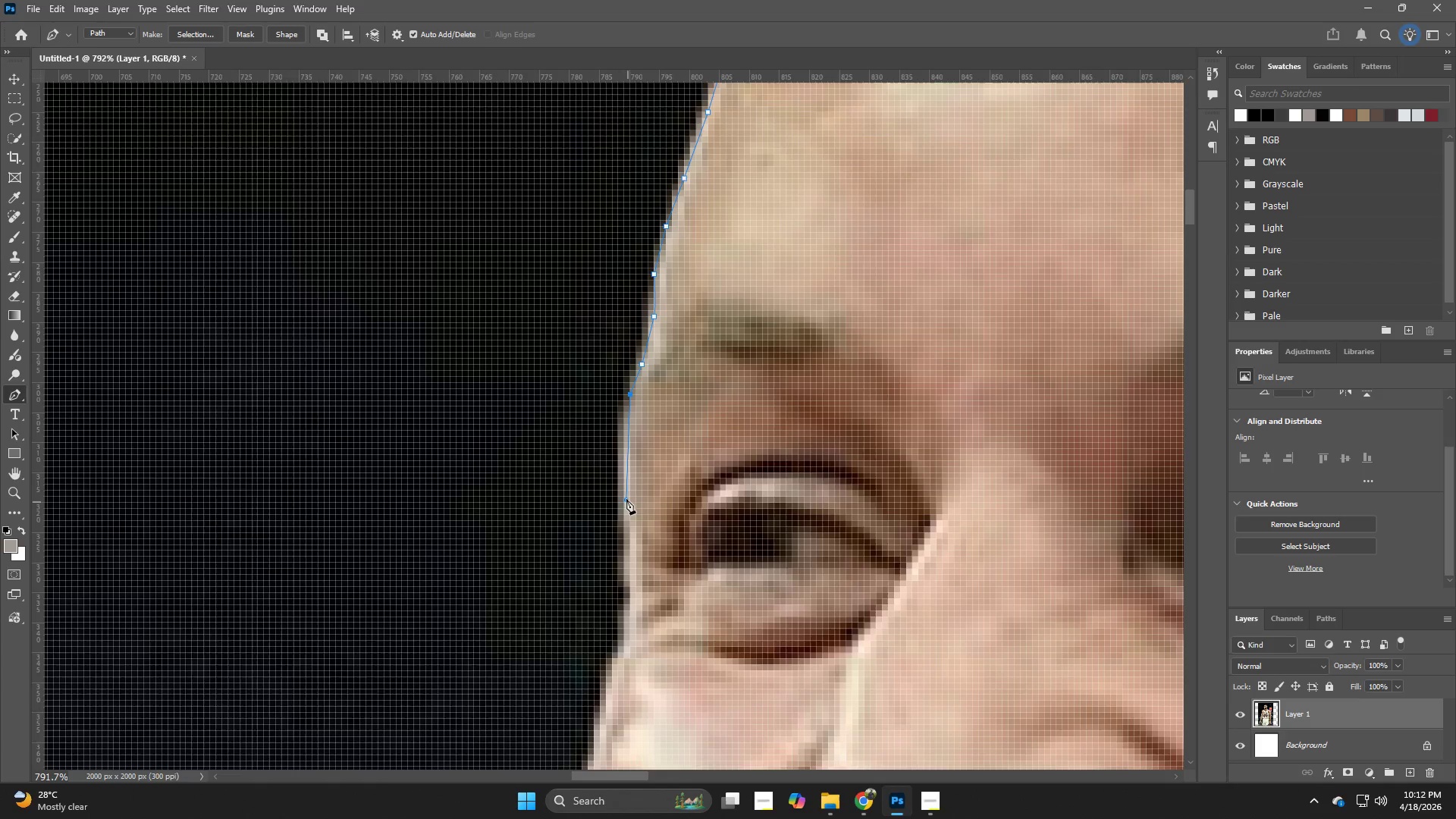 
left_click_drag(start_coordinate=[626, 497], to_coordinate=[625, 557])
 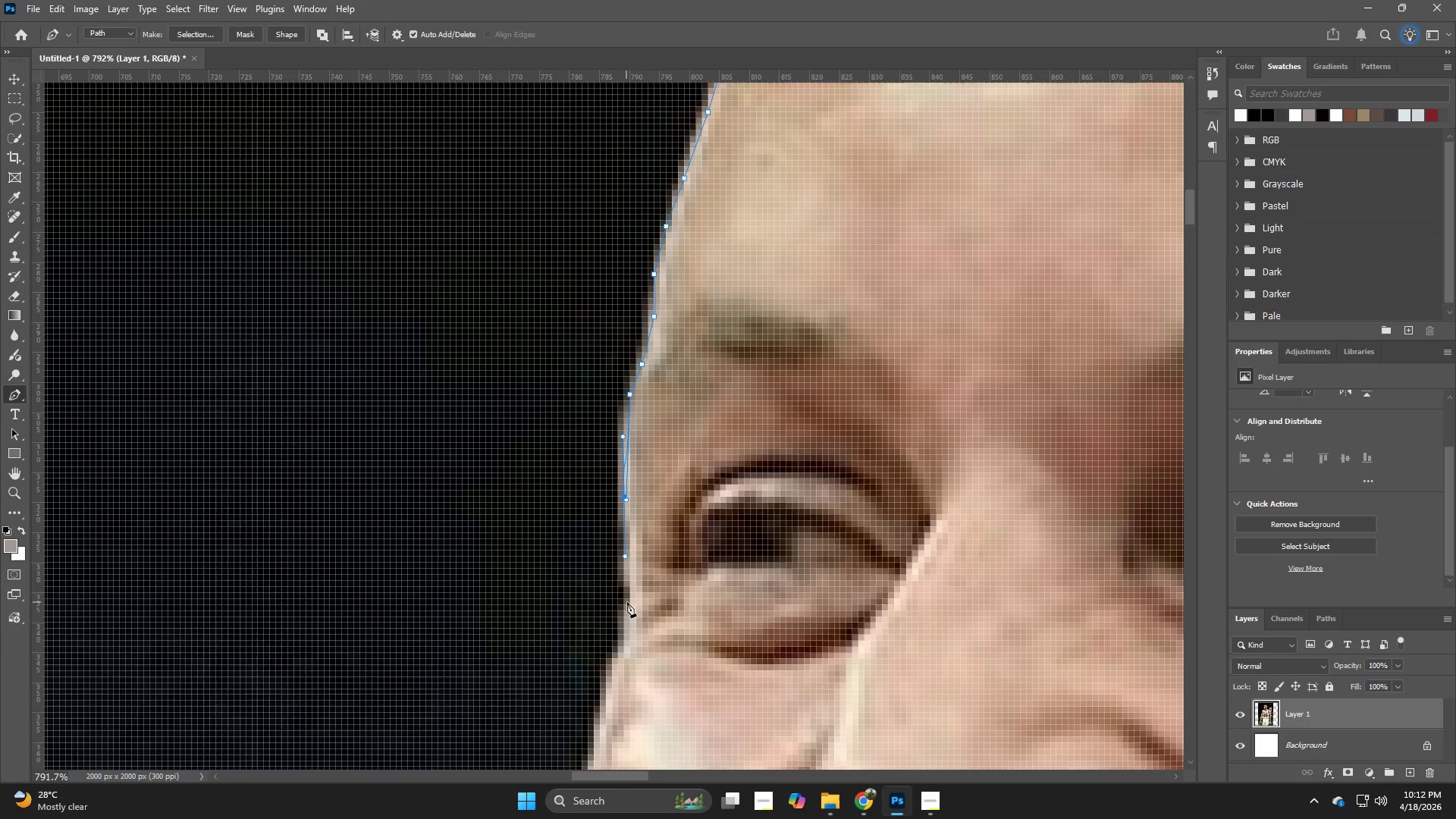 
hold_key(key=Space, duration=0.84)
 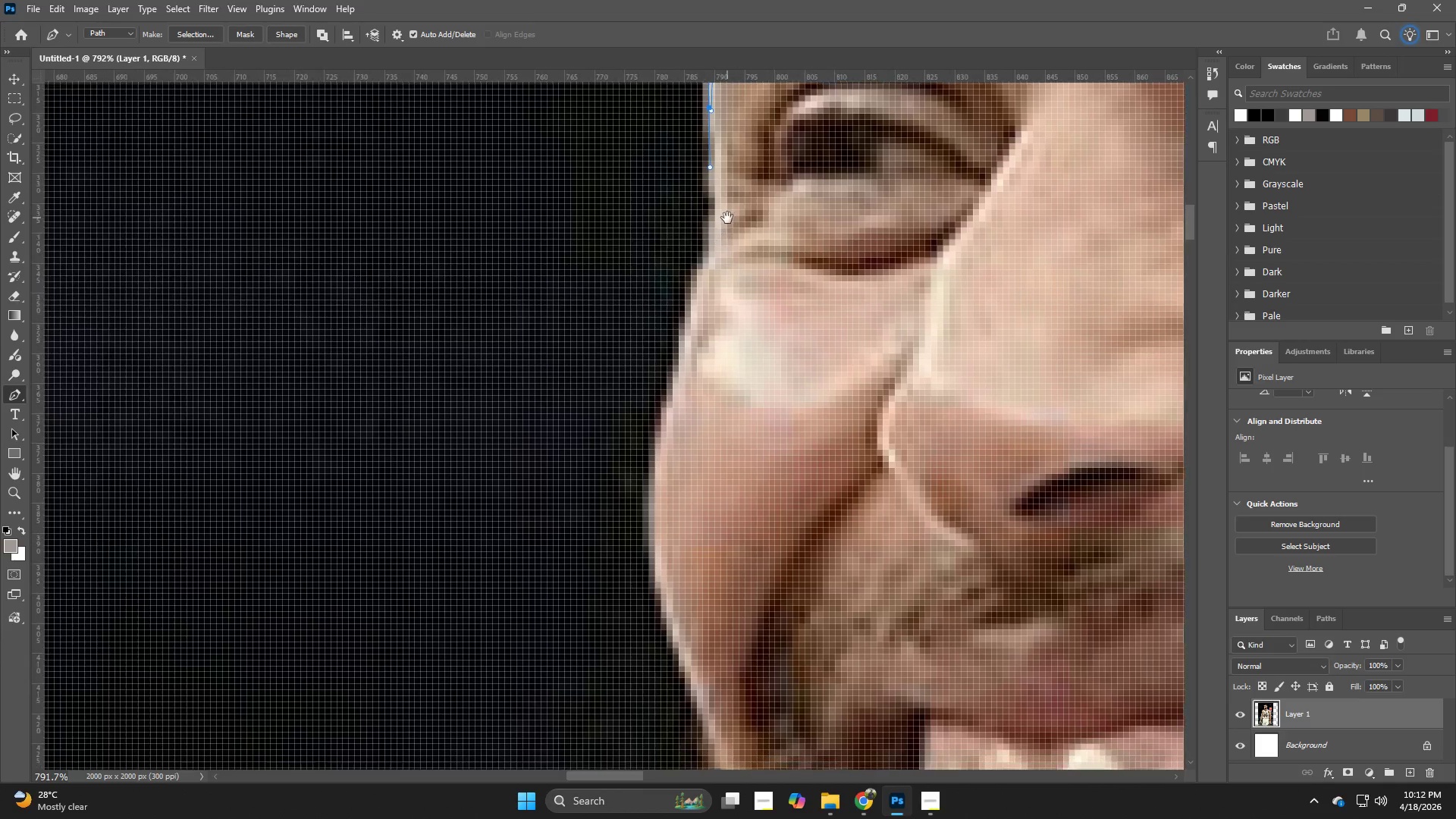 
left_click_drag(start_coordinate=[655, 596], to_coordinate=[725, 306])
 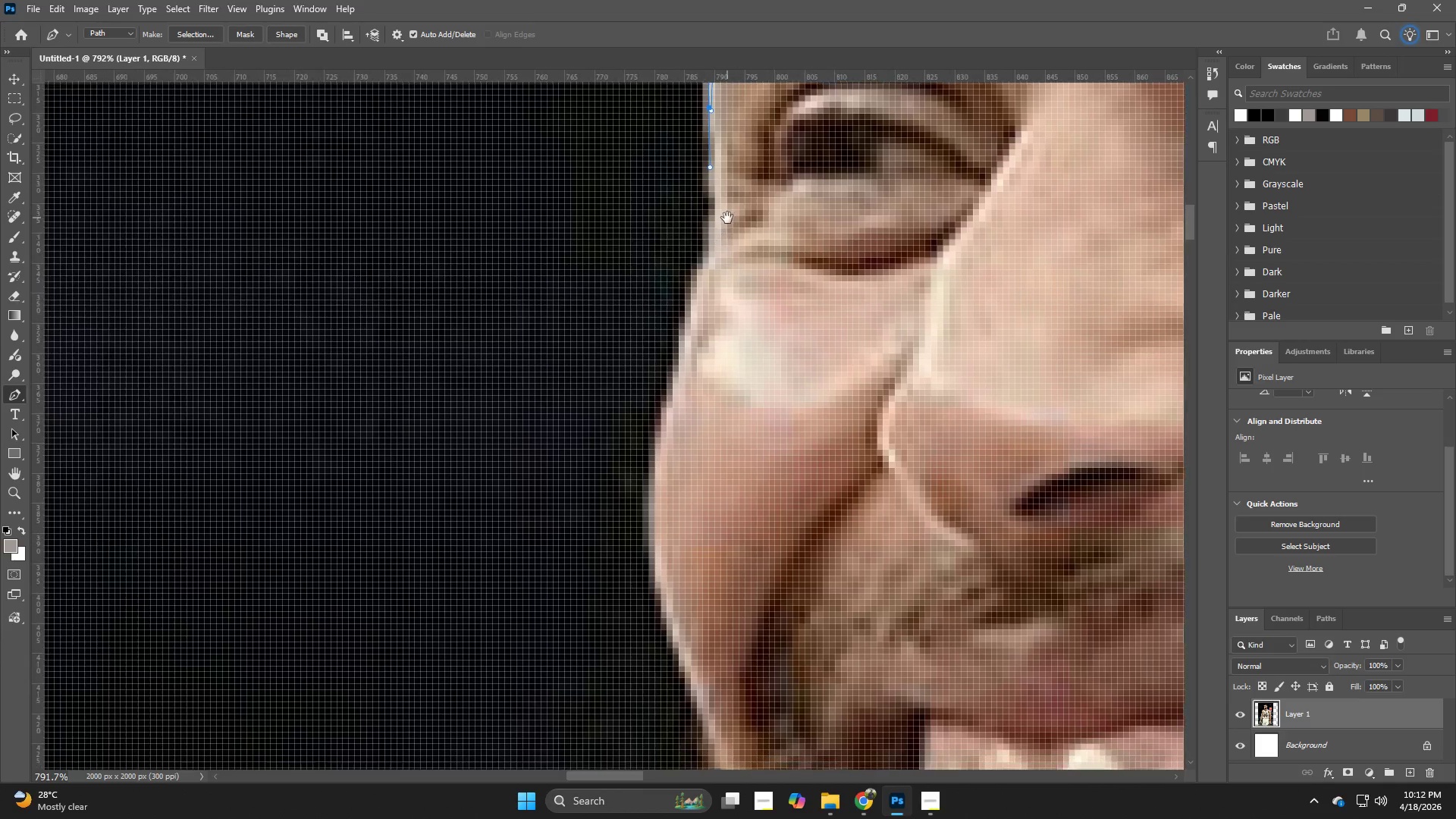 
left_click_drag(start_coordinate=[727, 218], to_coordinate=[723, 391])
 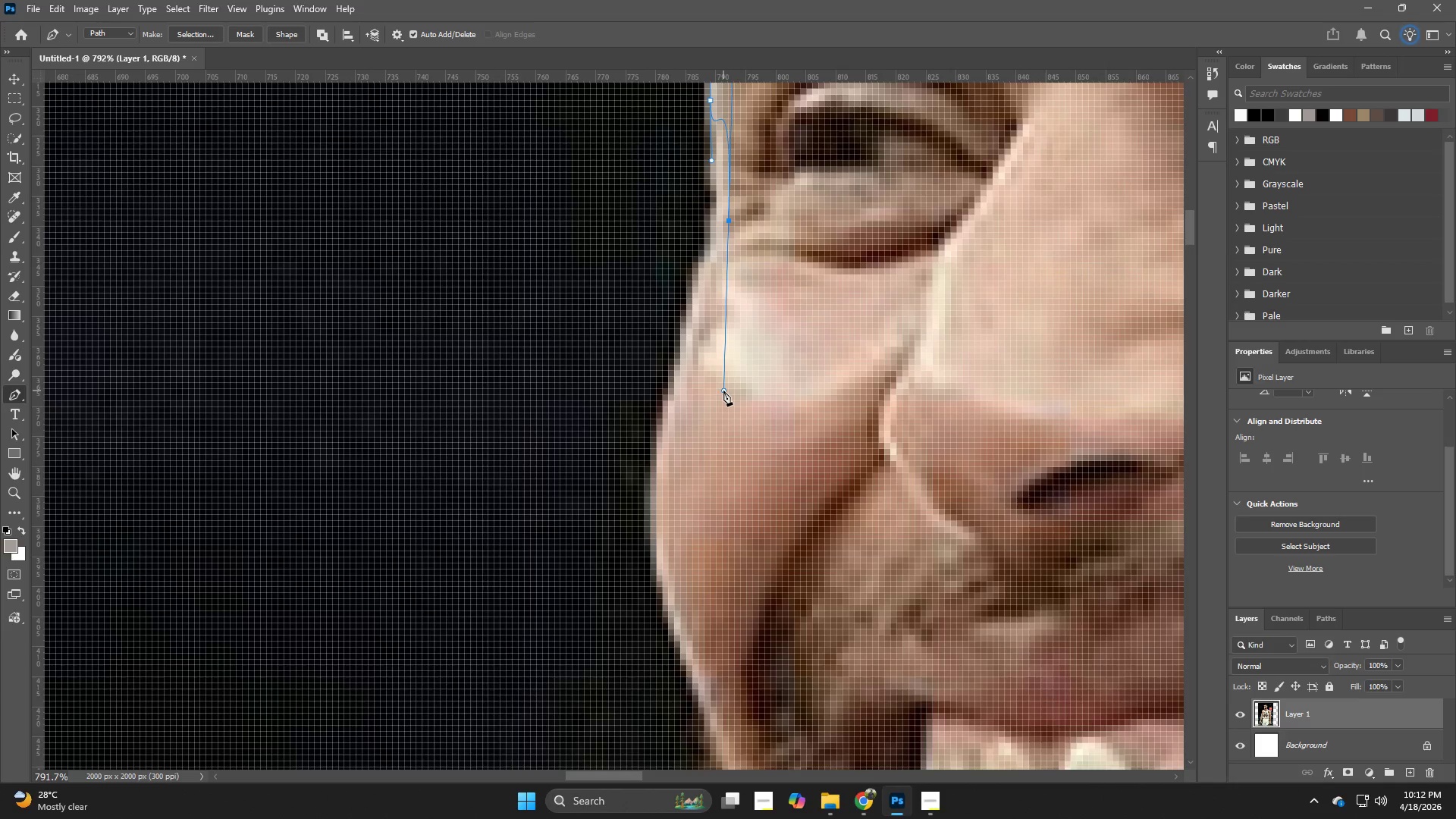 
key(Control+Z)
 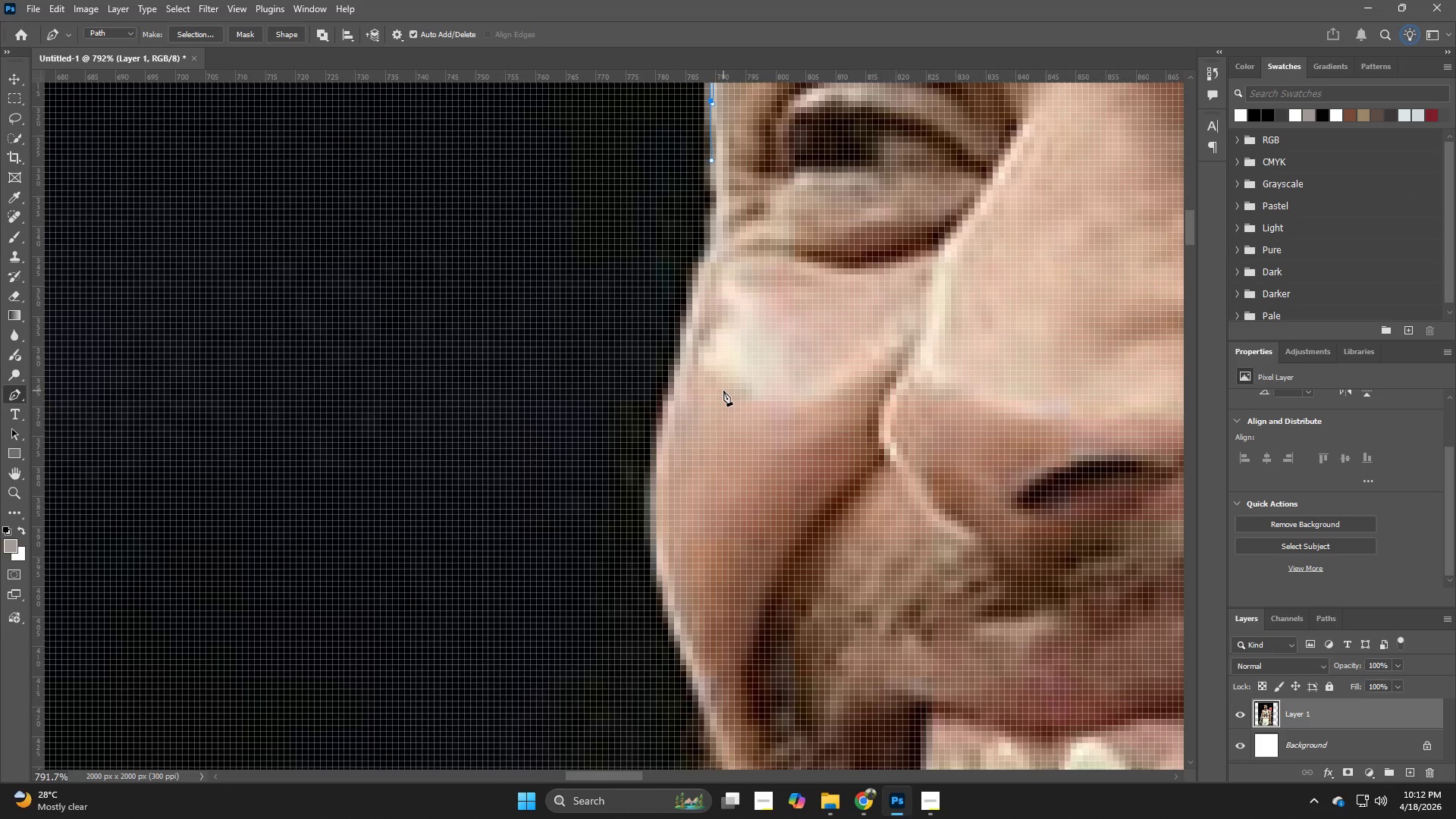 
hold_key(key=Space, duration=0.8)
 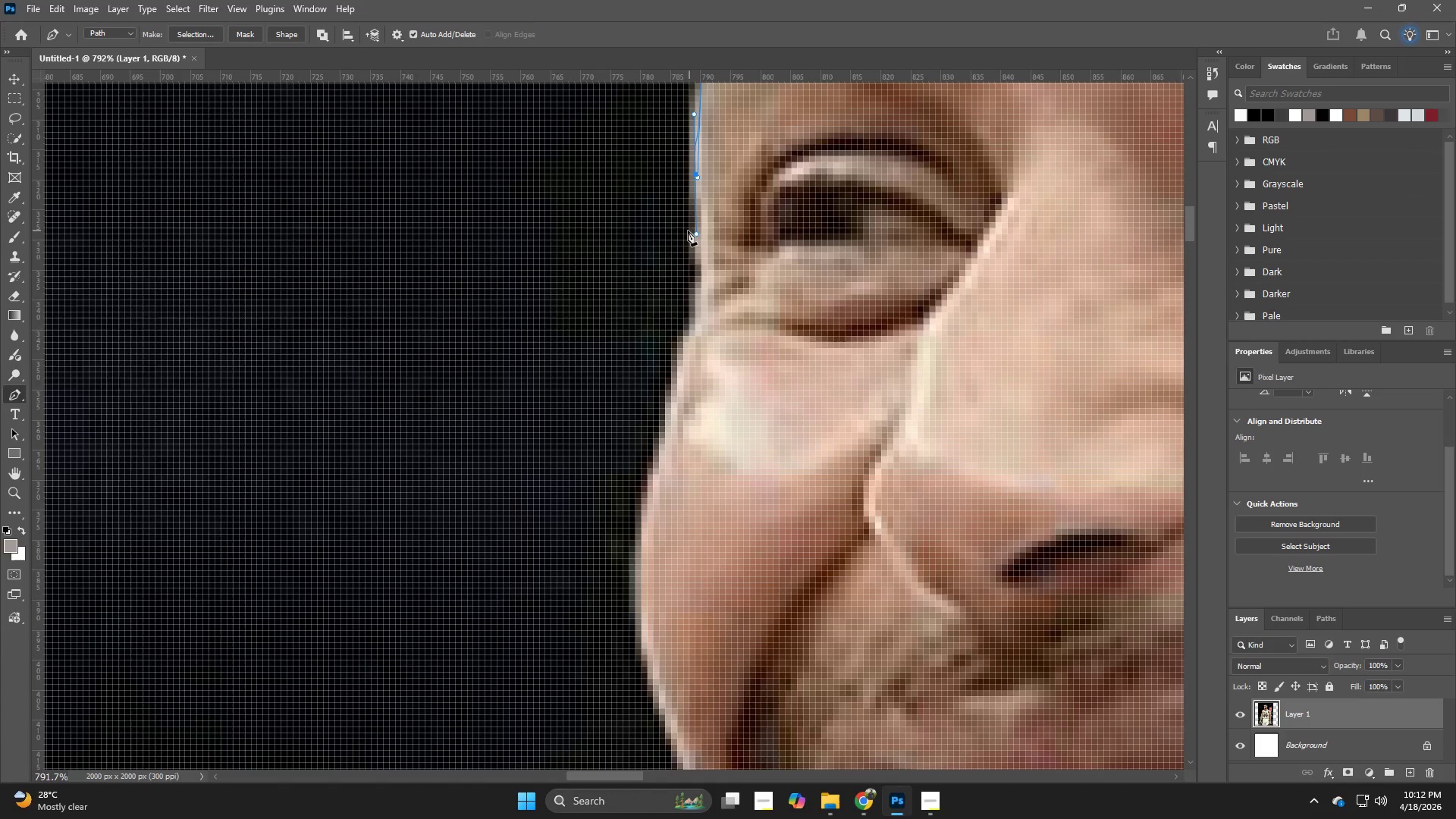 
left_click_drag(start_coordinate=[740, 269], to_coordinate=[725, 343])
 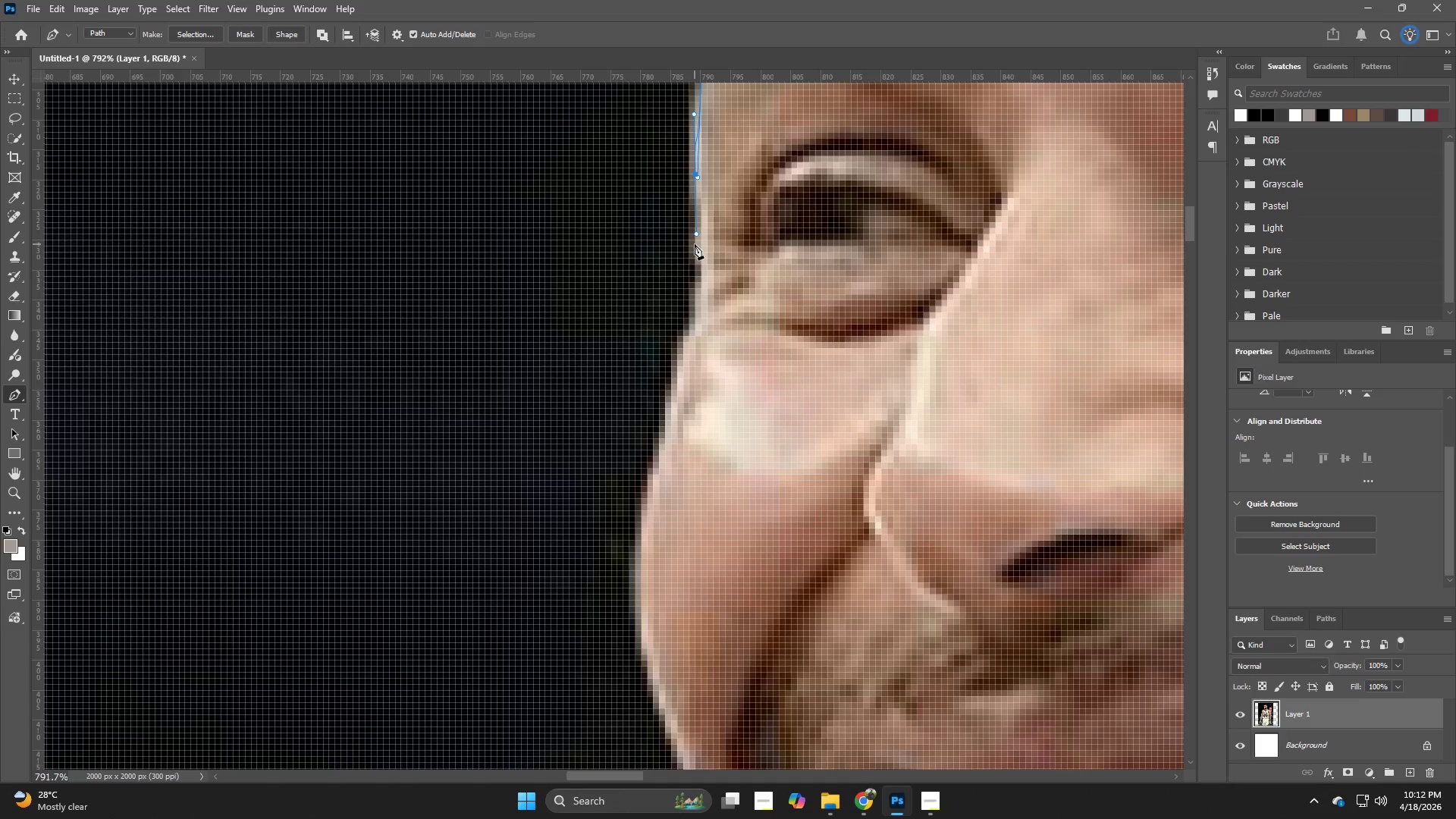 
left_click_drag(start_coordinate=[695, 237], to_coordinate=[695, 267])
 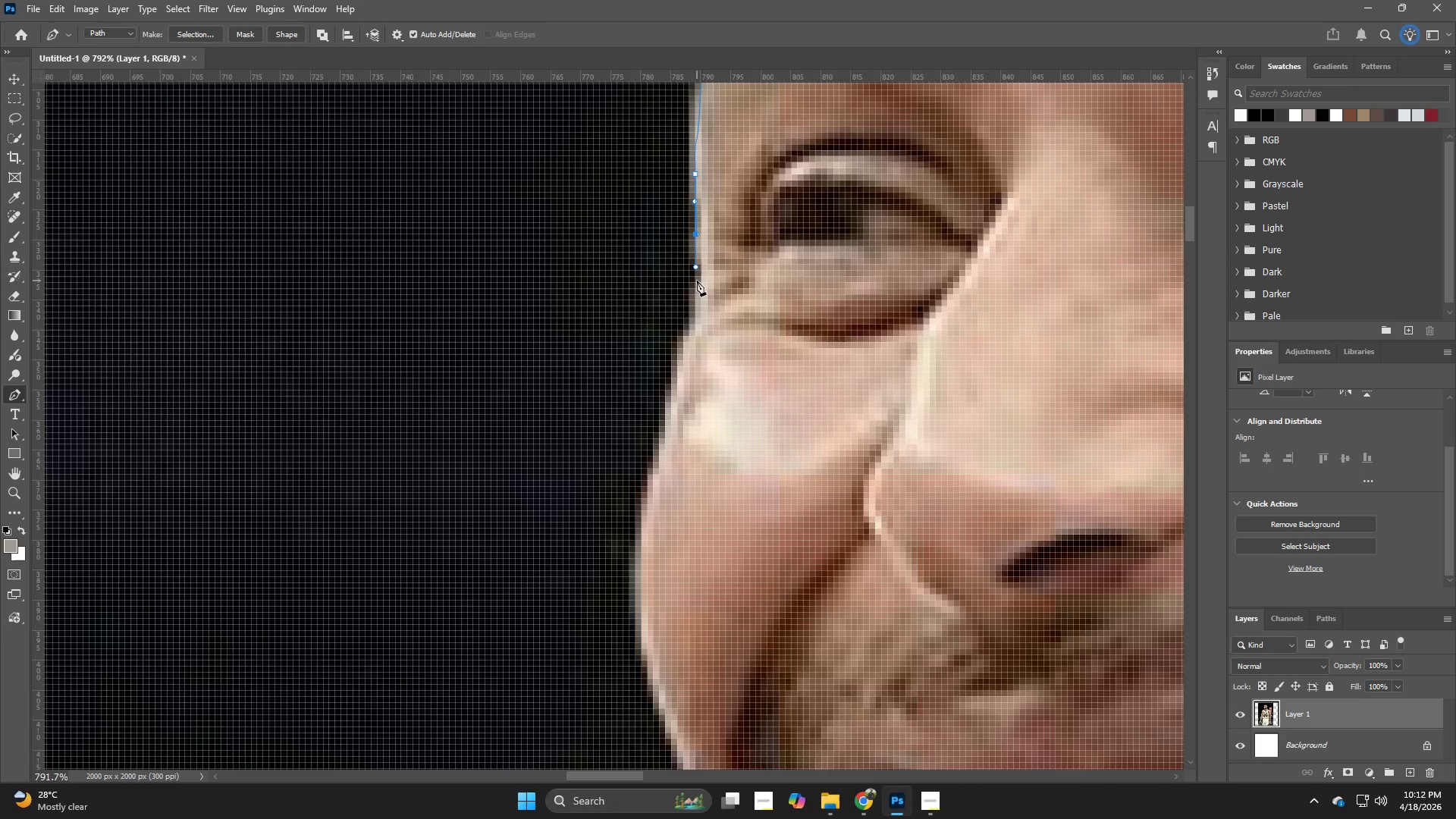 
left_click_drag(start_coordinate=[697, 281], to_coordinate=[692, 315])
 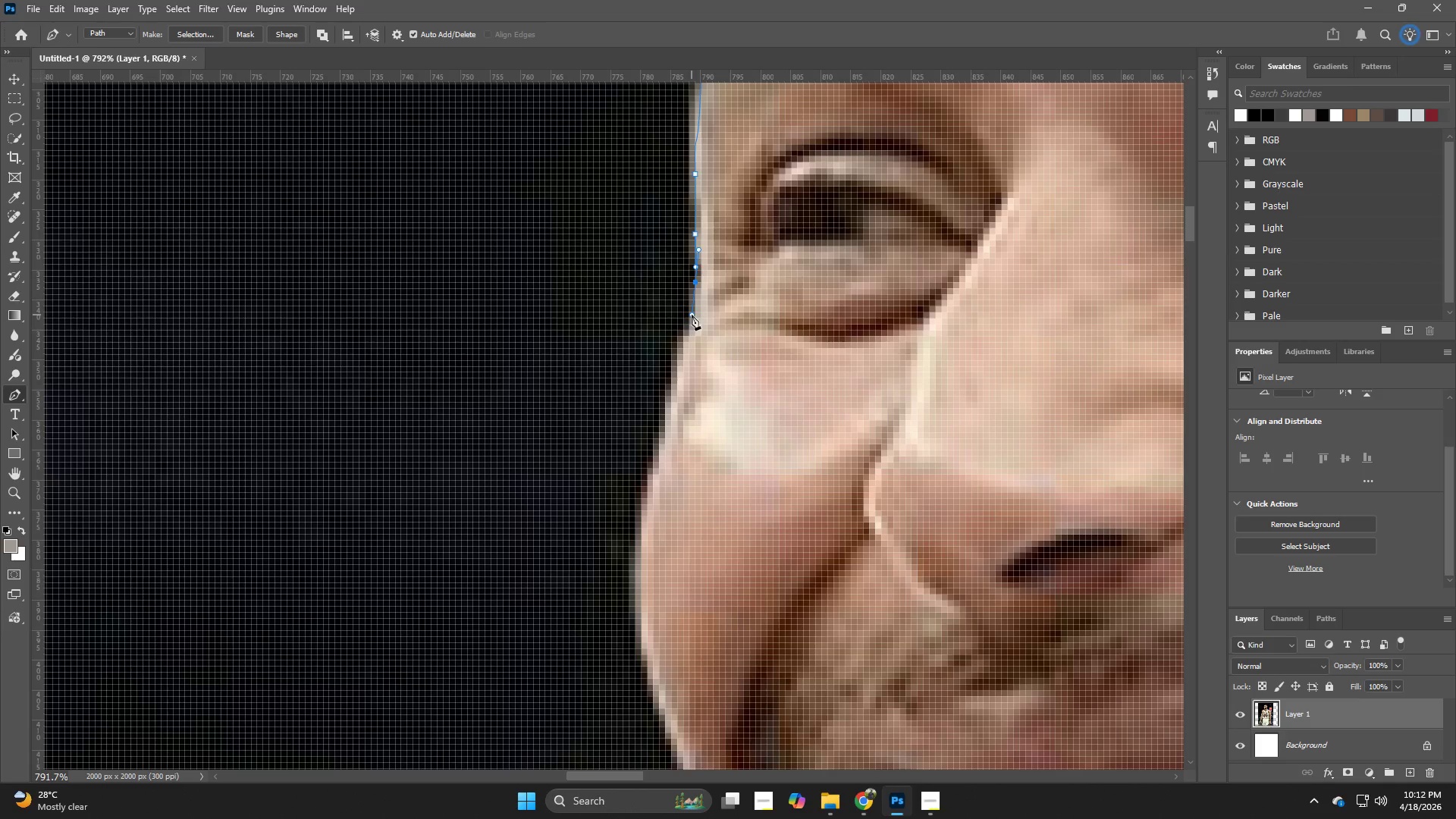 
hold_key(key=AltLeft, duration=1.42)
left_click_drag(start_coordinate=[692, 315], to_coordinate=[681, 356])
 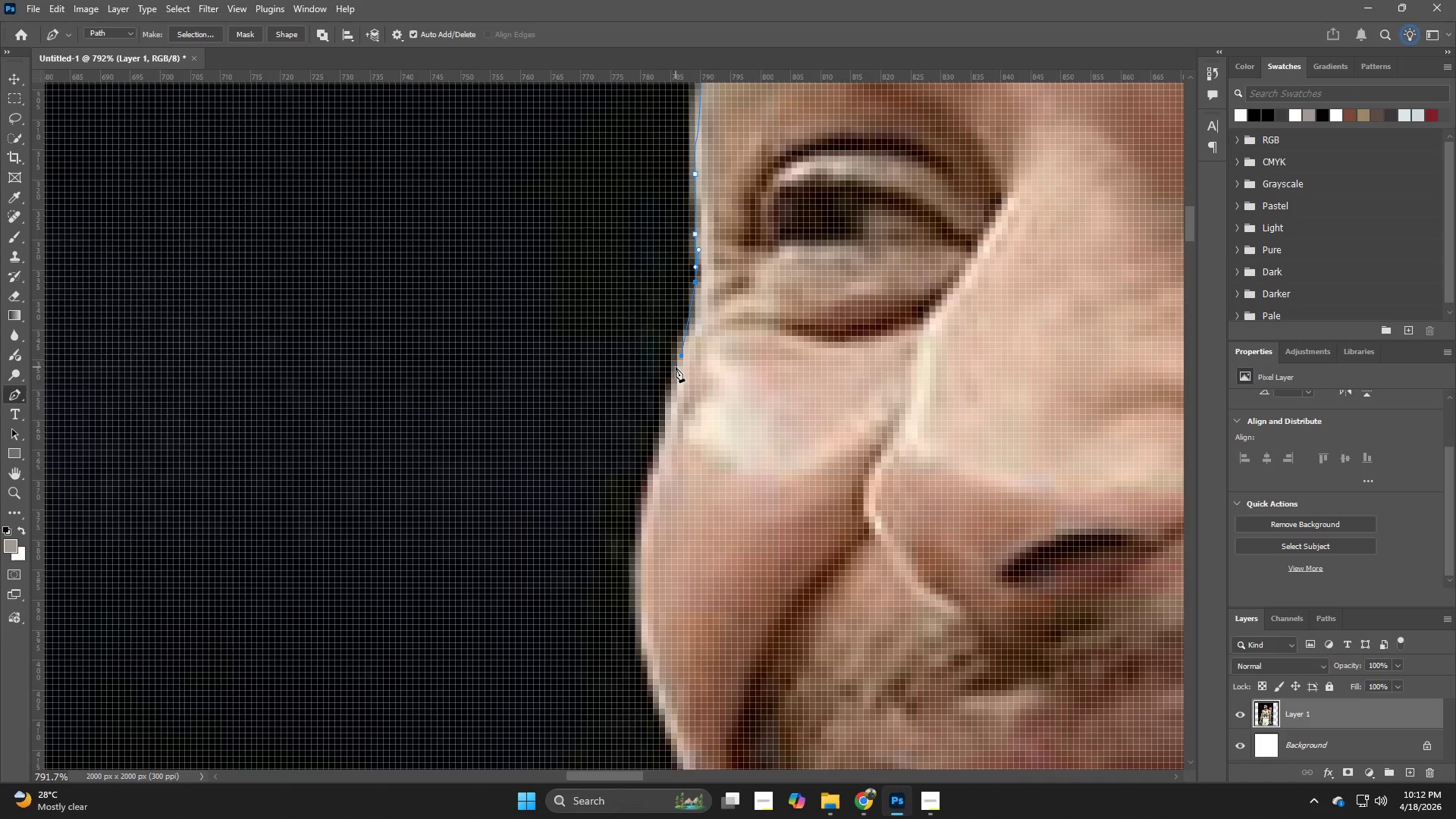 
key(Control+Z)
 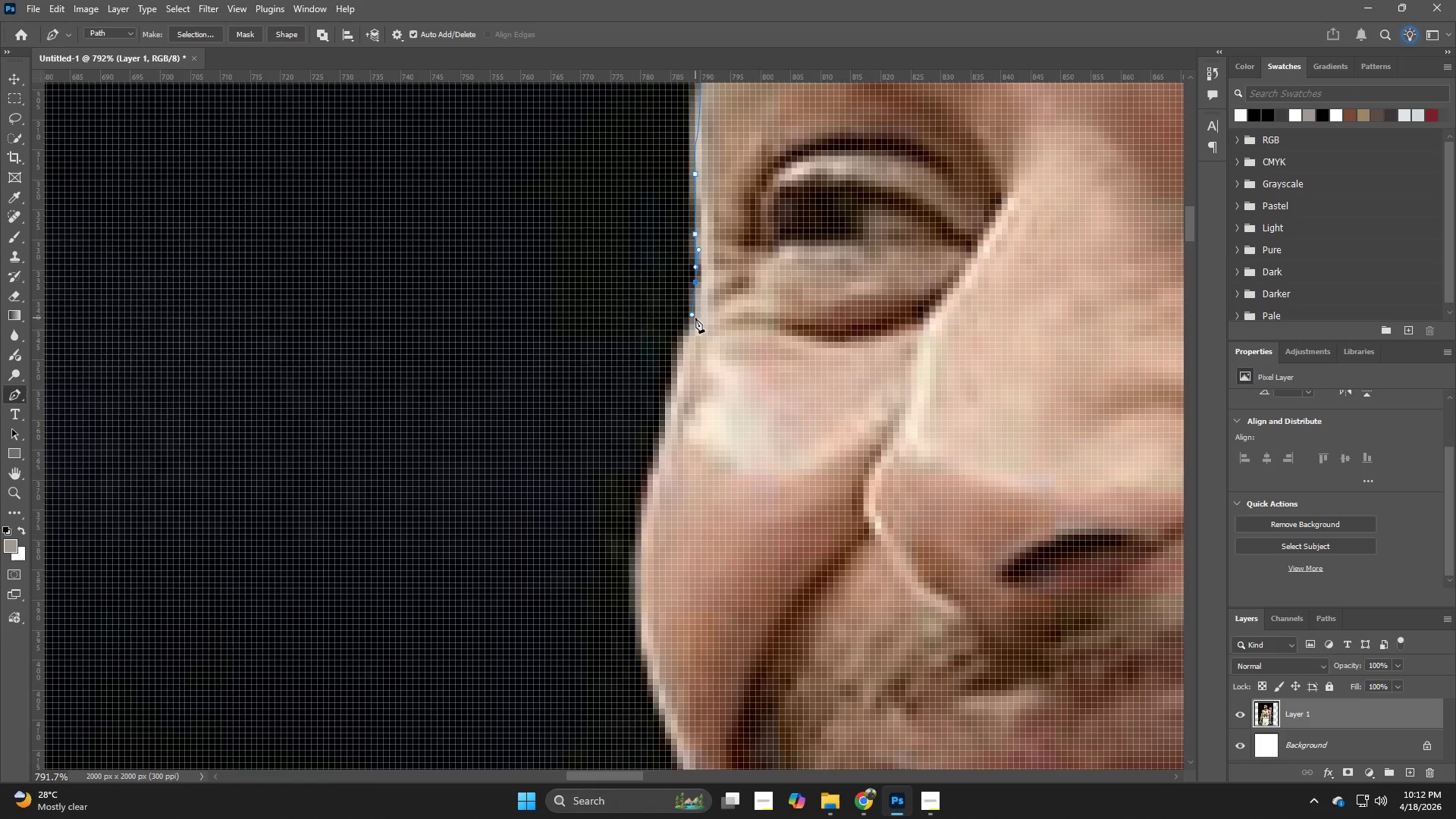 
left_click([695, 318])
 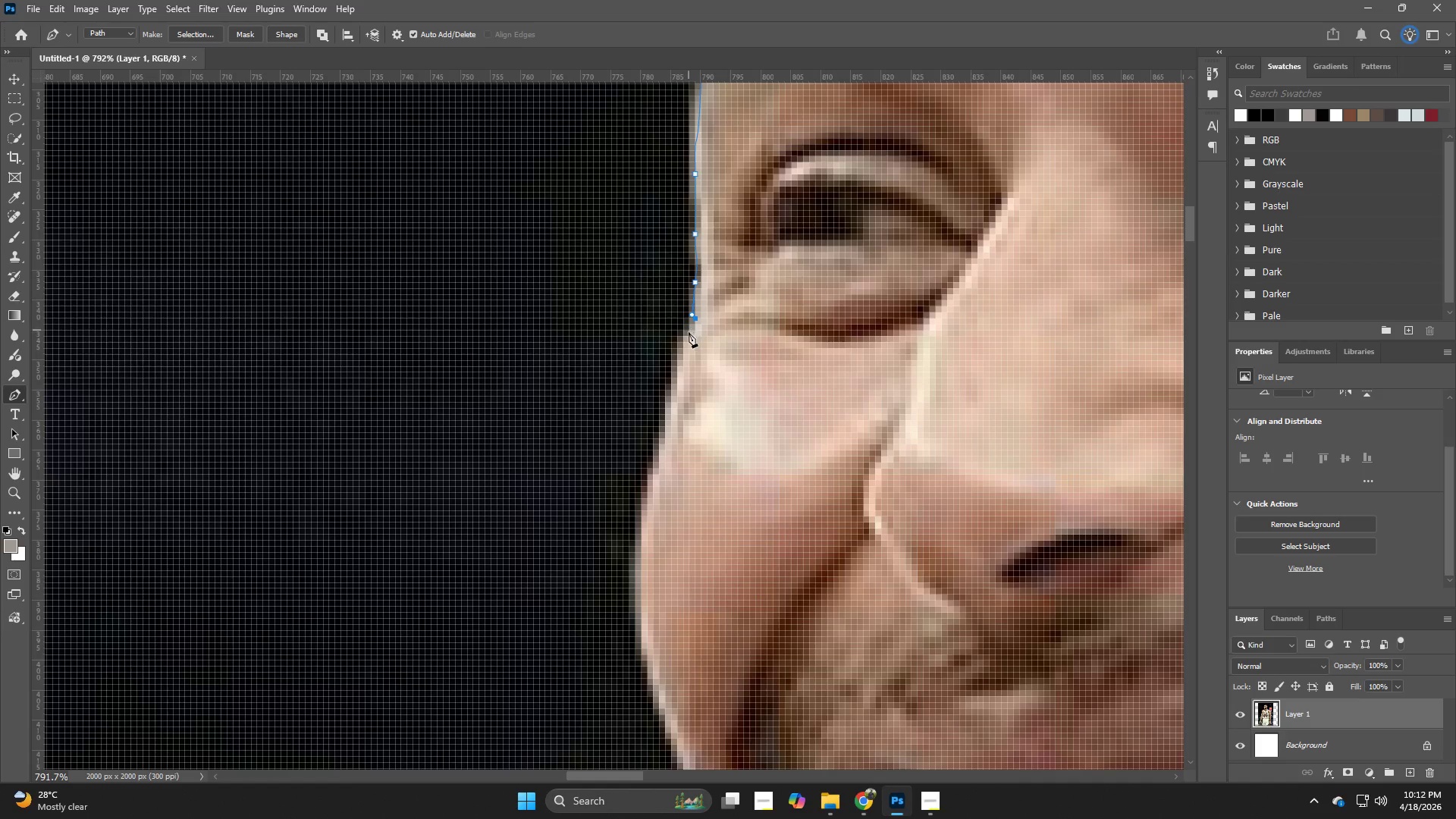 
left_click([686, 339])
 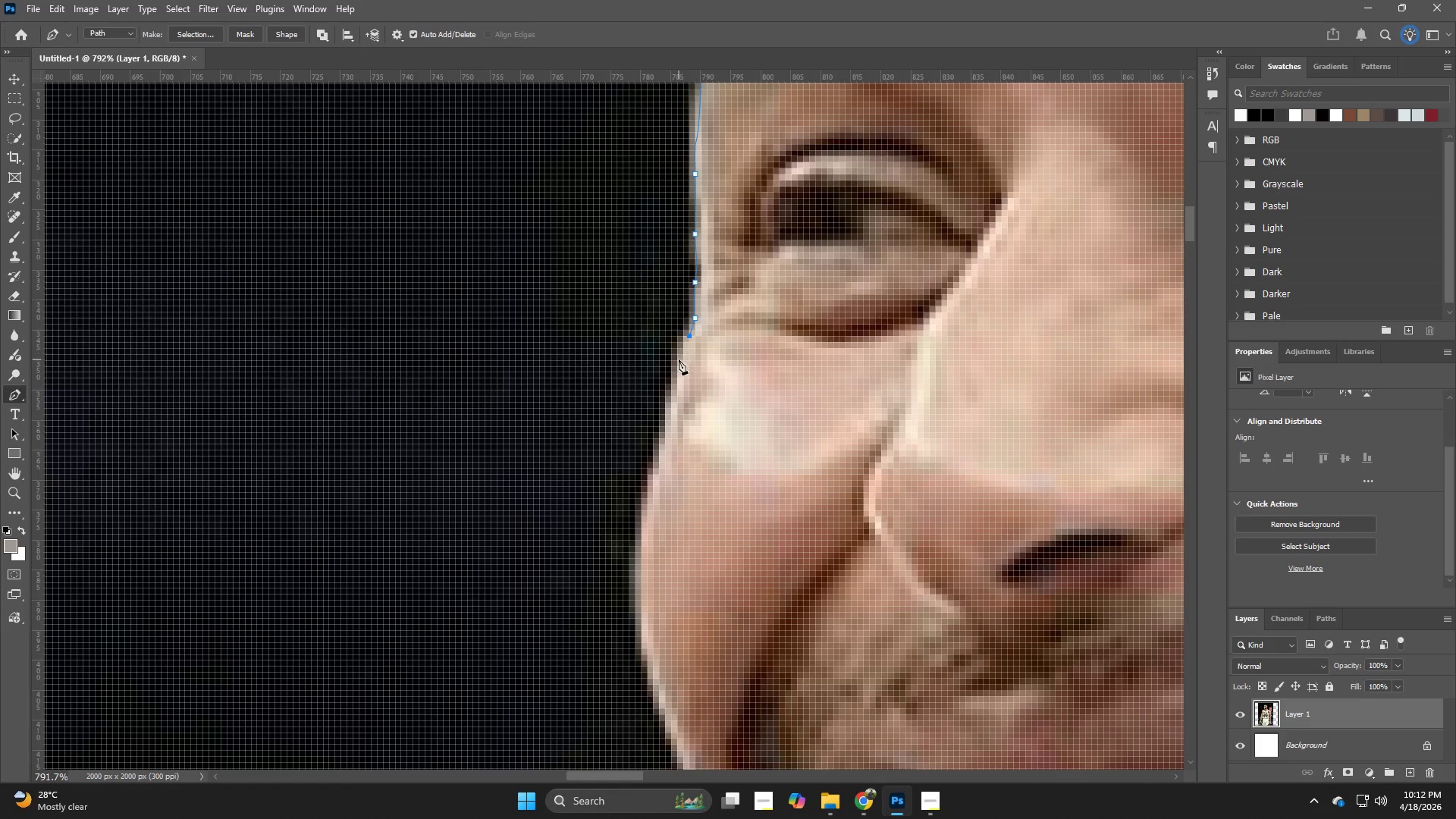 
left_click([678, 362])
 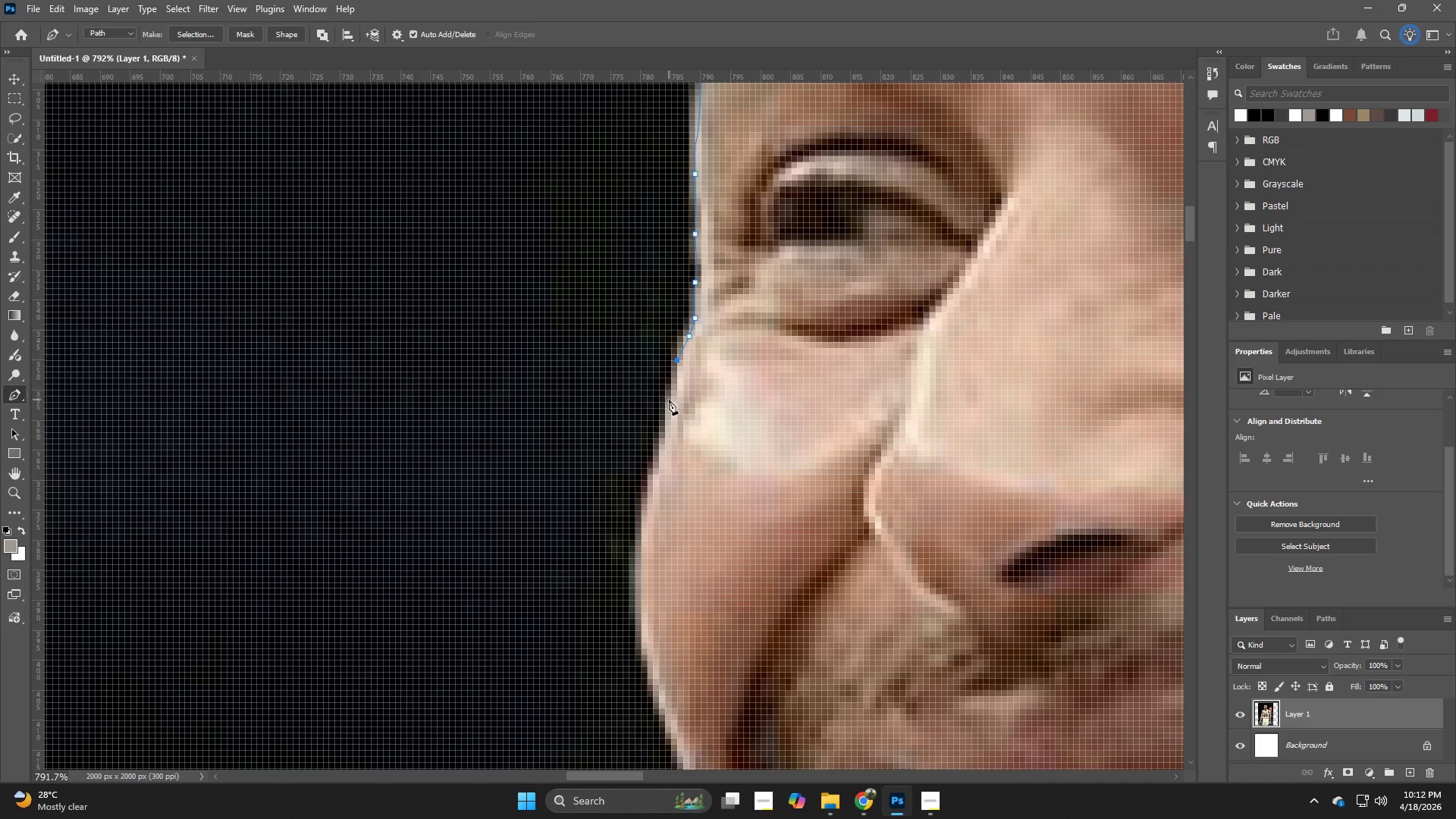 
left_click([670, 403])
 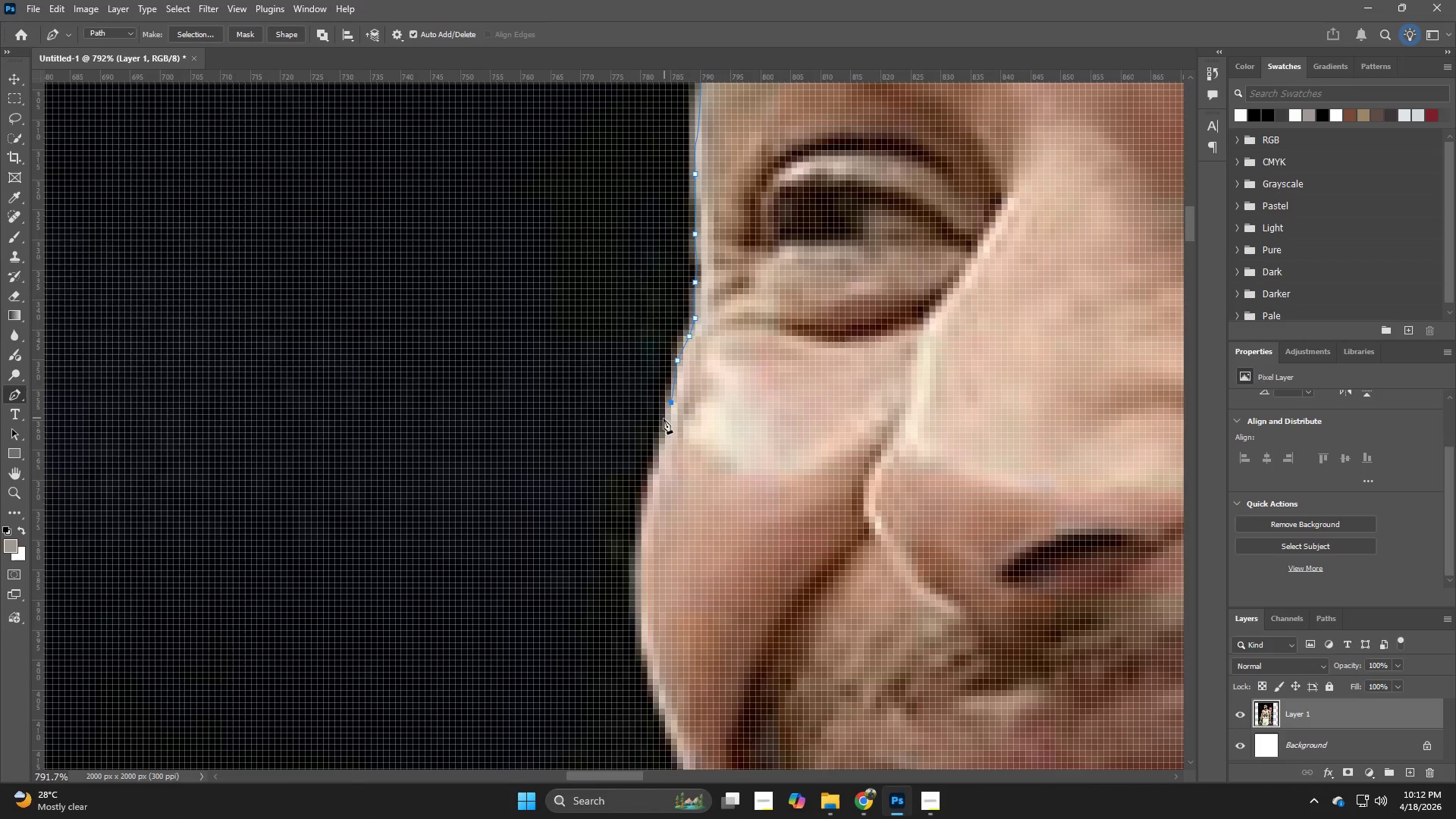 
left_click([662, 431])
 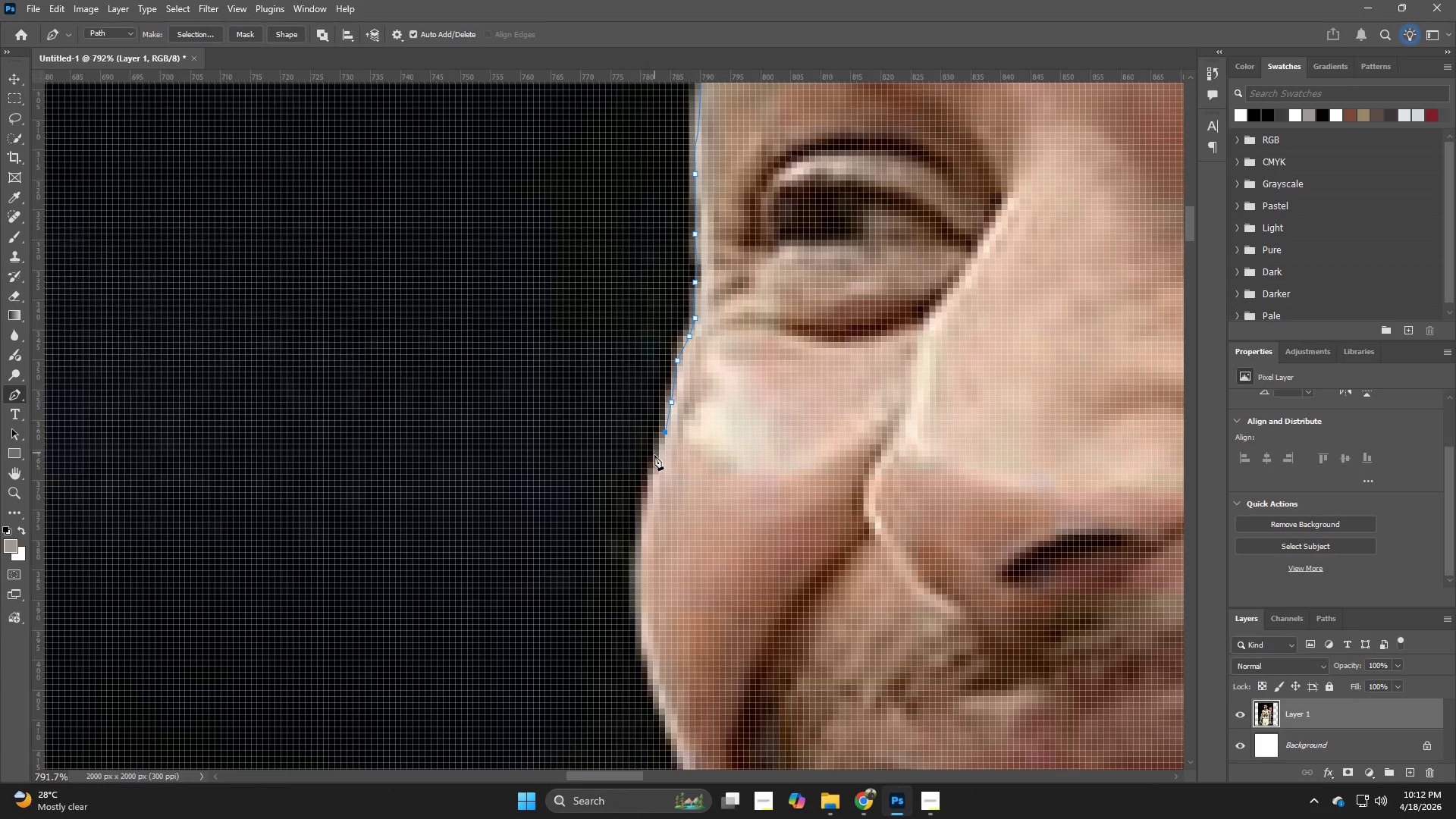 
left_click([655, 460])
 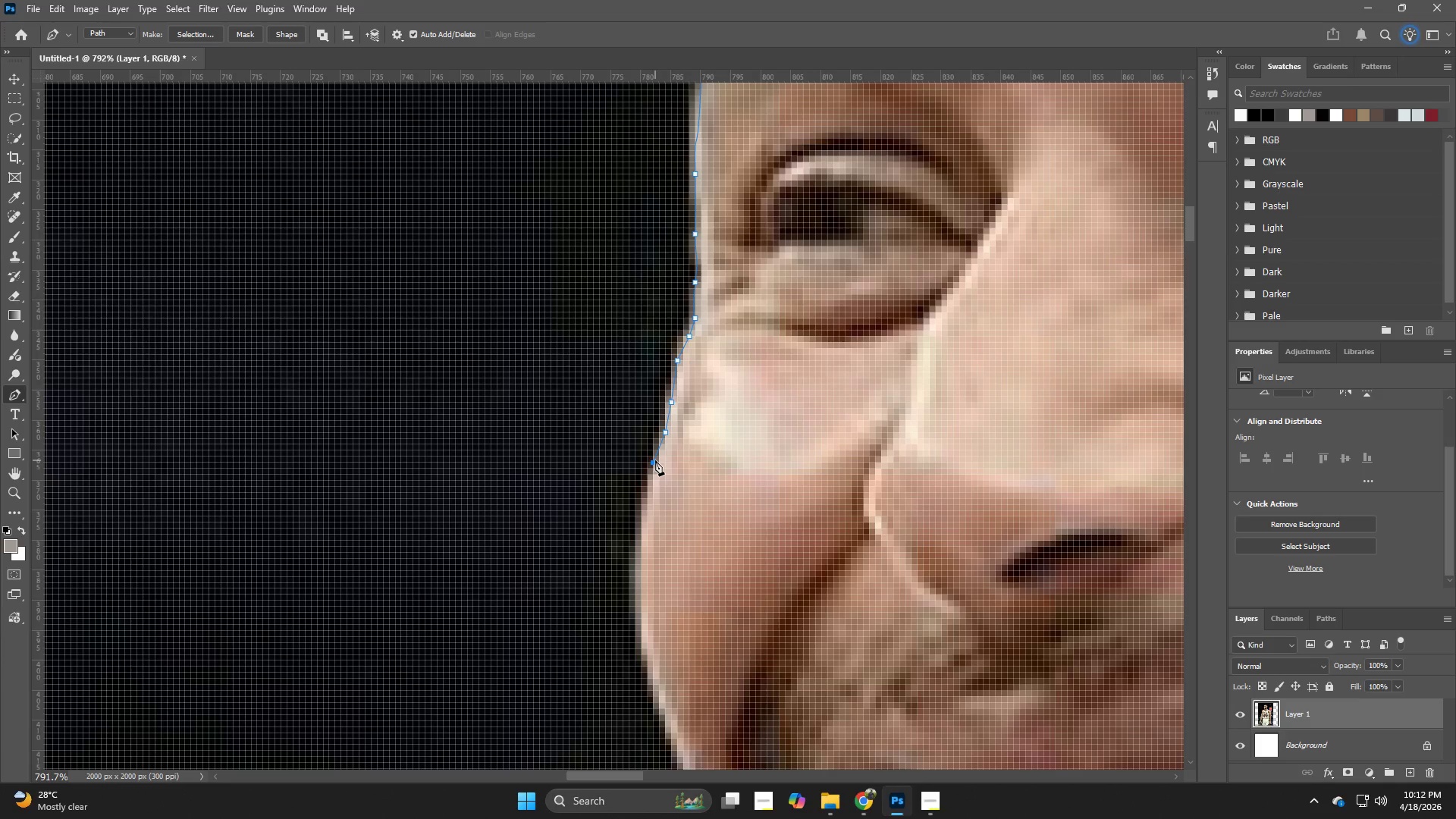 
hold_key(key=Space, duration=1.5)
 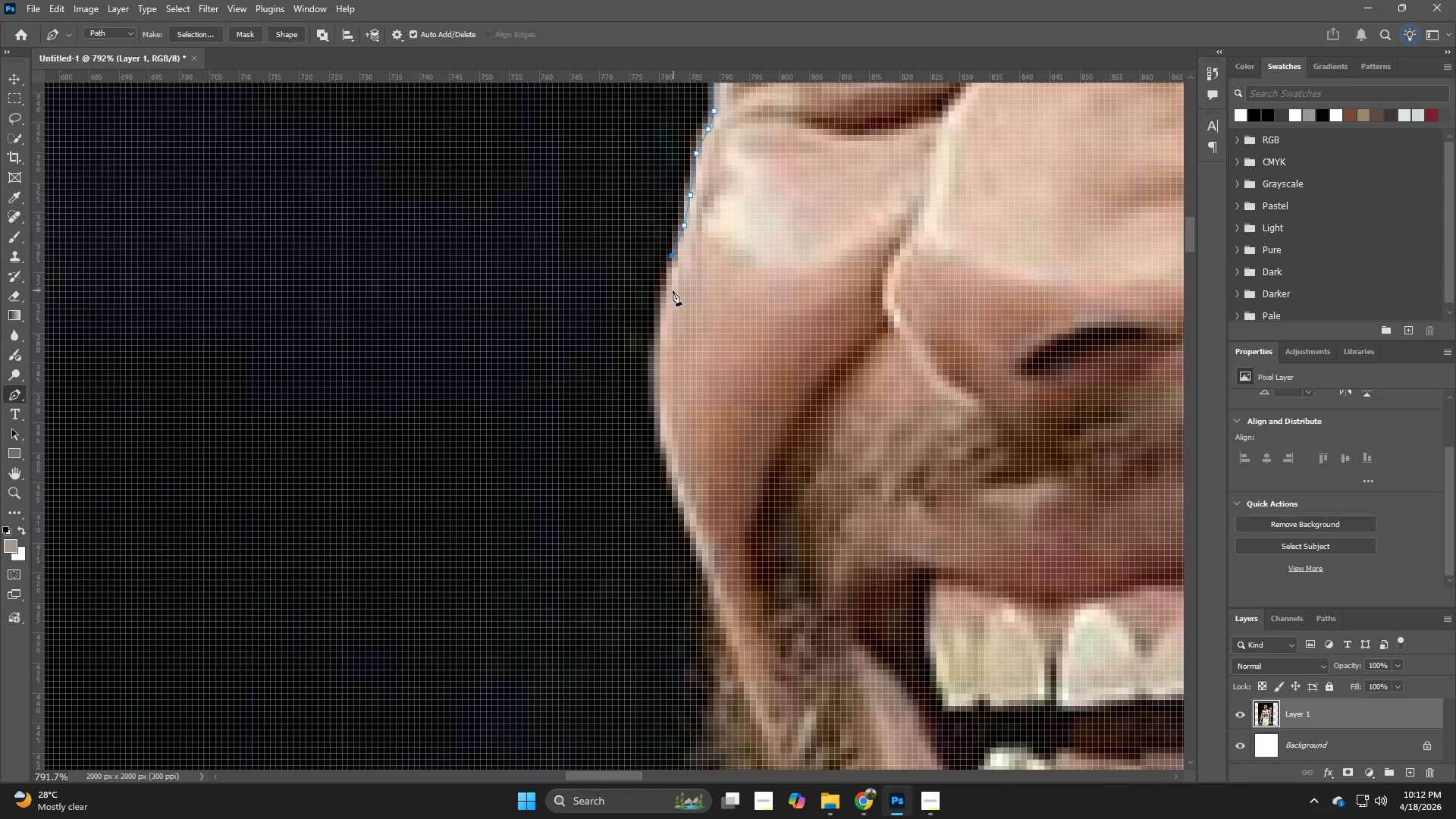 
left_click_drag(start_coordinate=[742, 399], to_coordinate=[756, 224])
 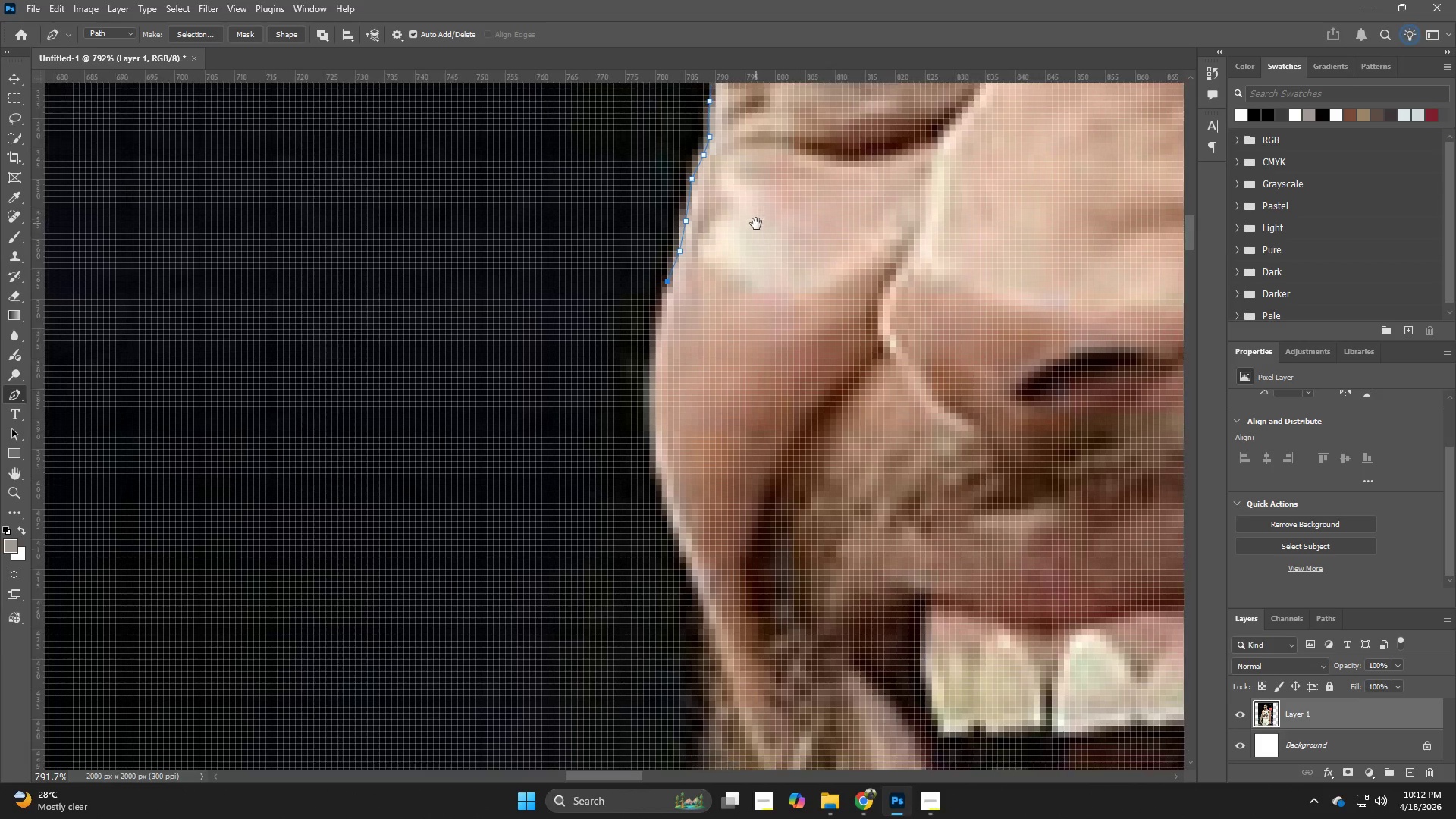 
key(Space)
 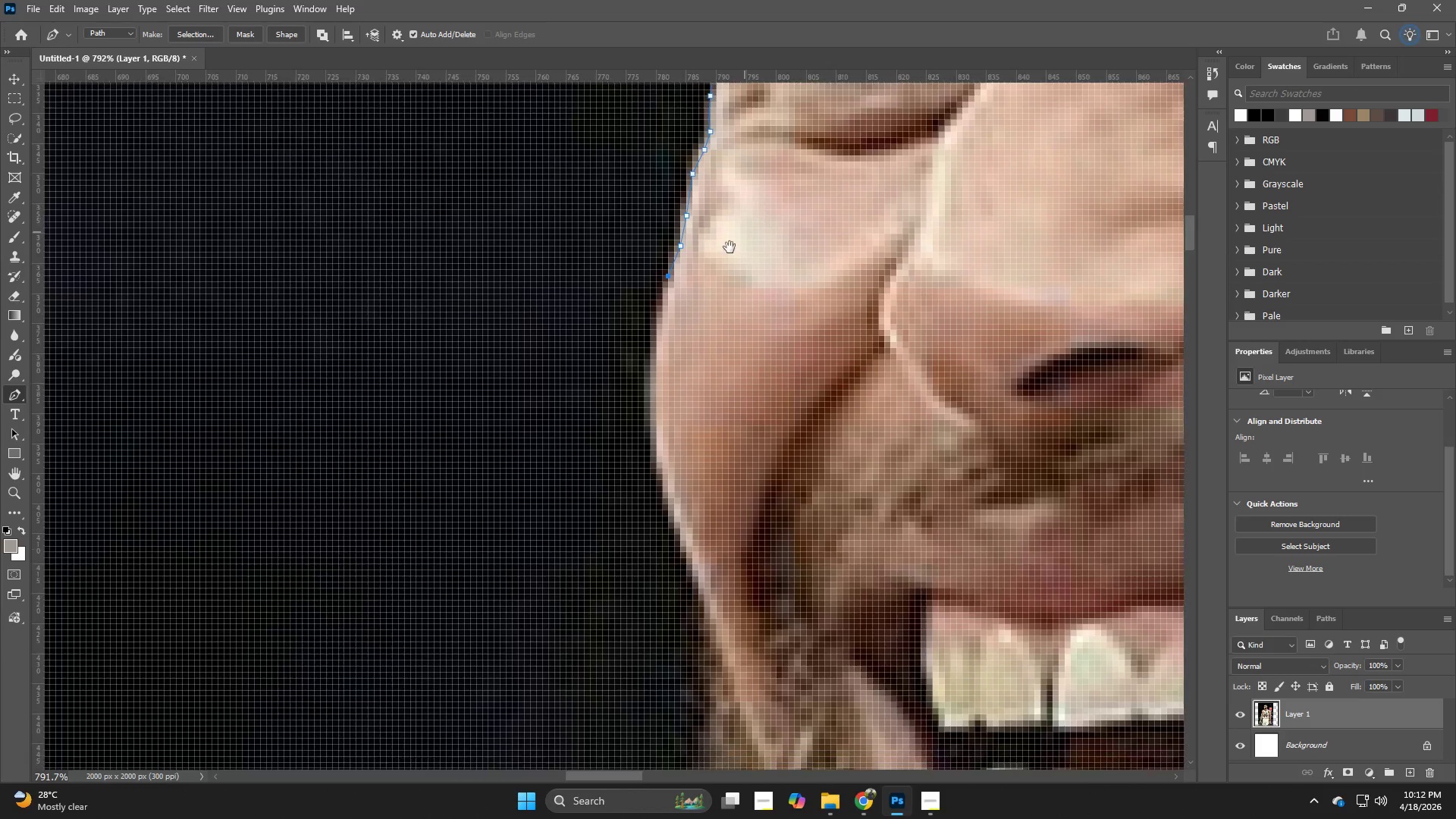 
key(Space)
 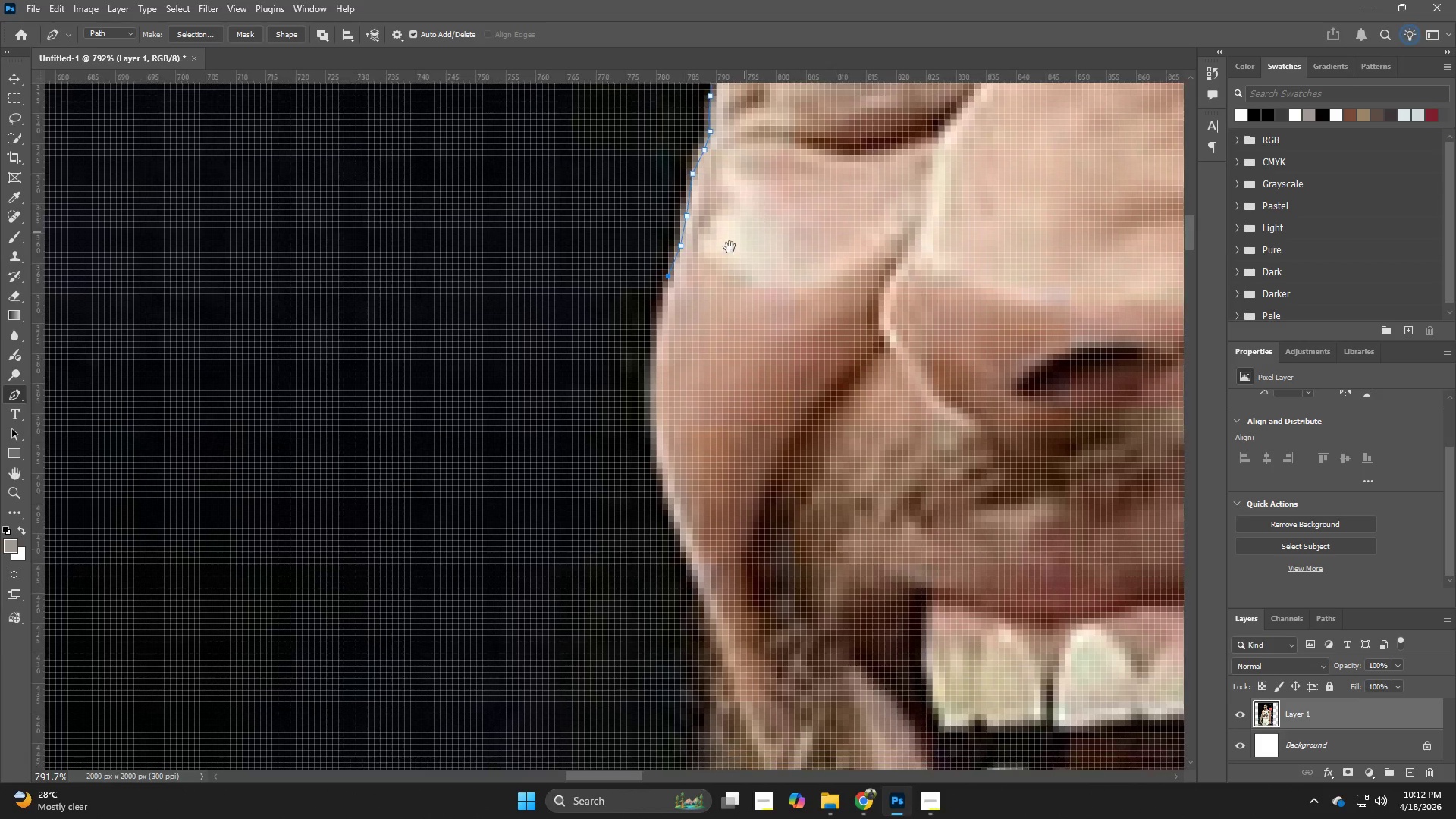 
key(Space)
 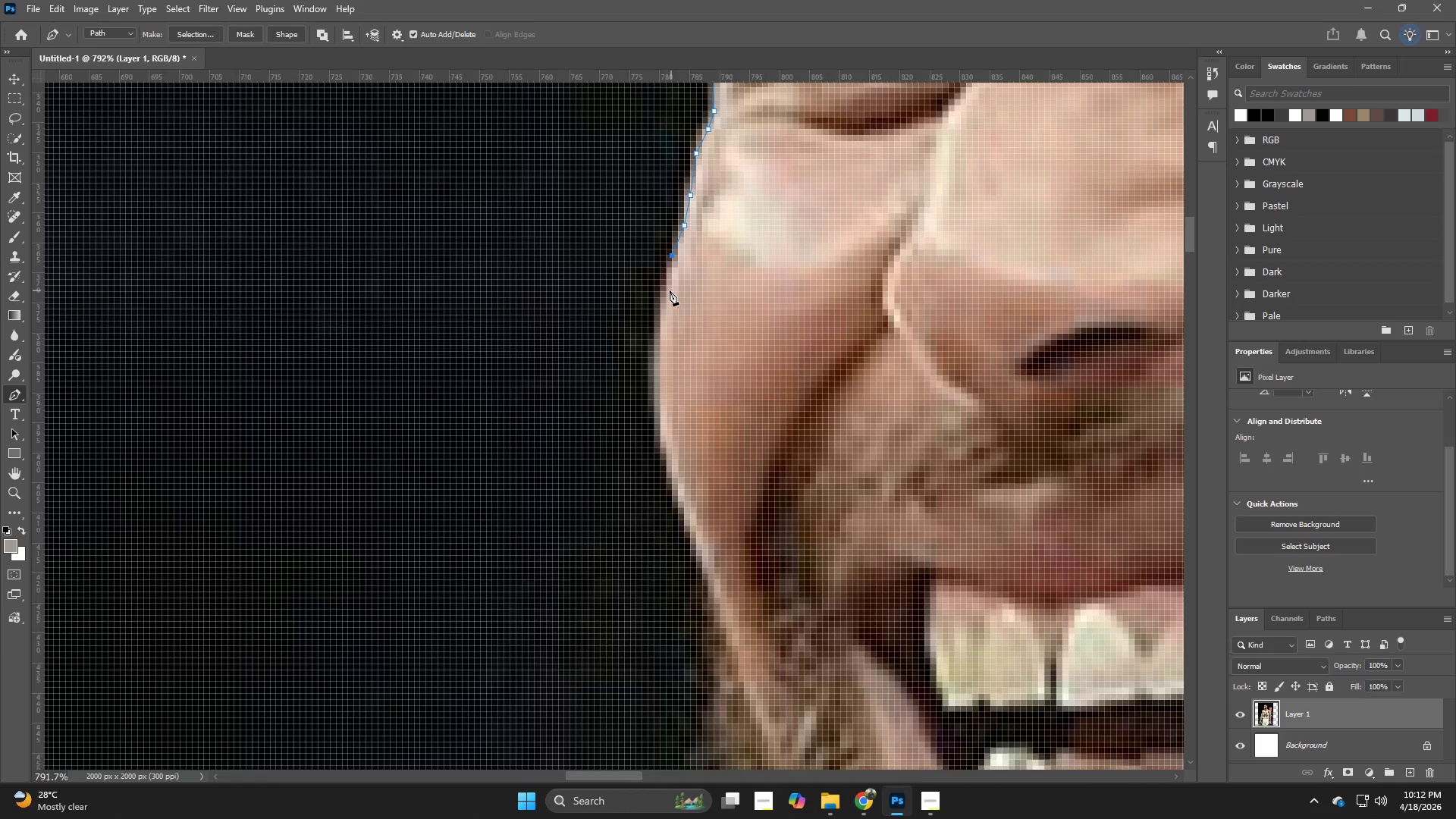 
left_click([665, 295])
 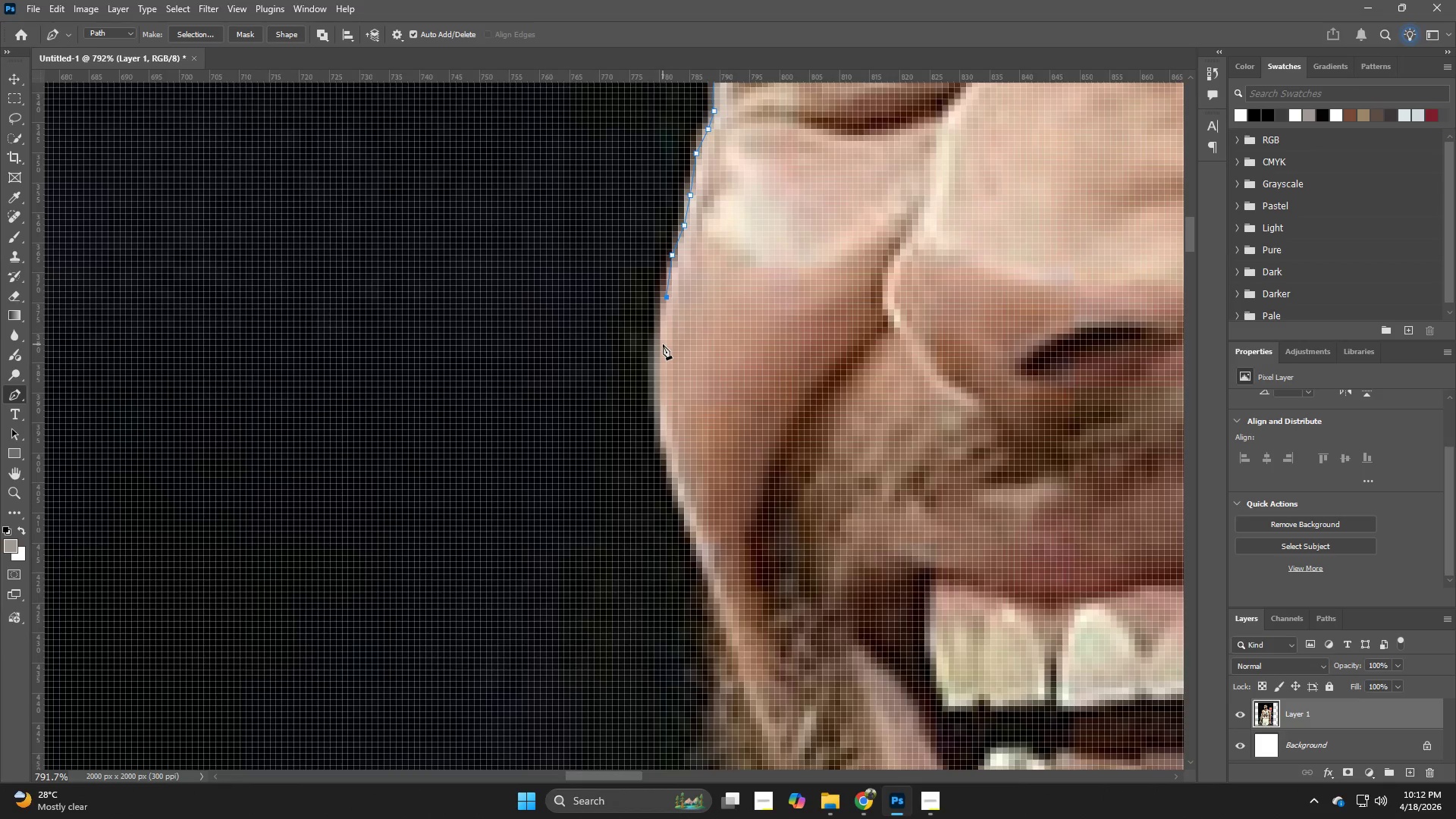 
left_click([663, 345])
 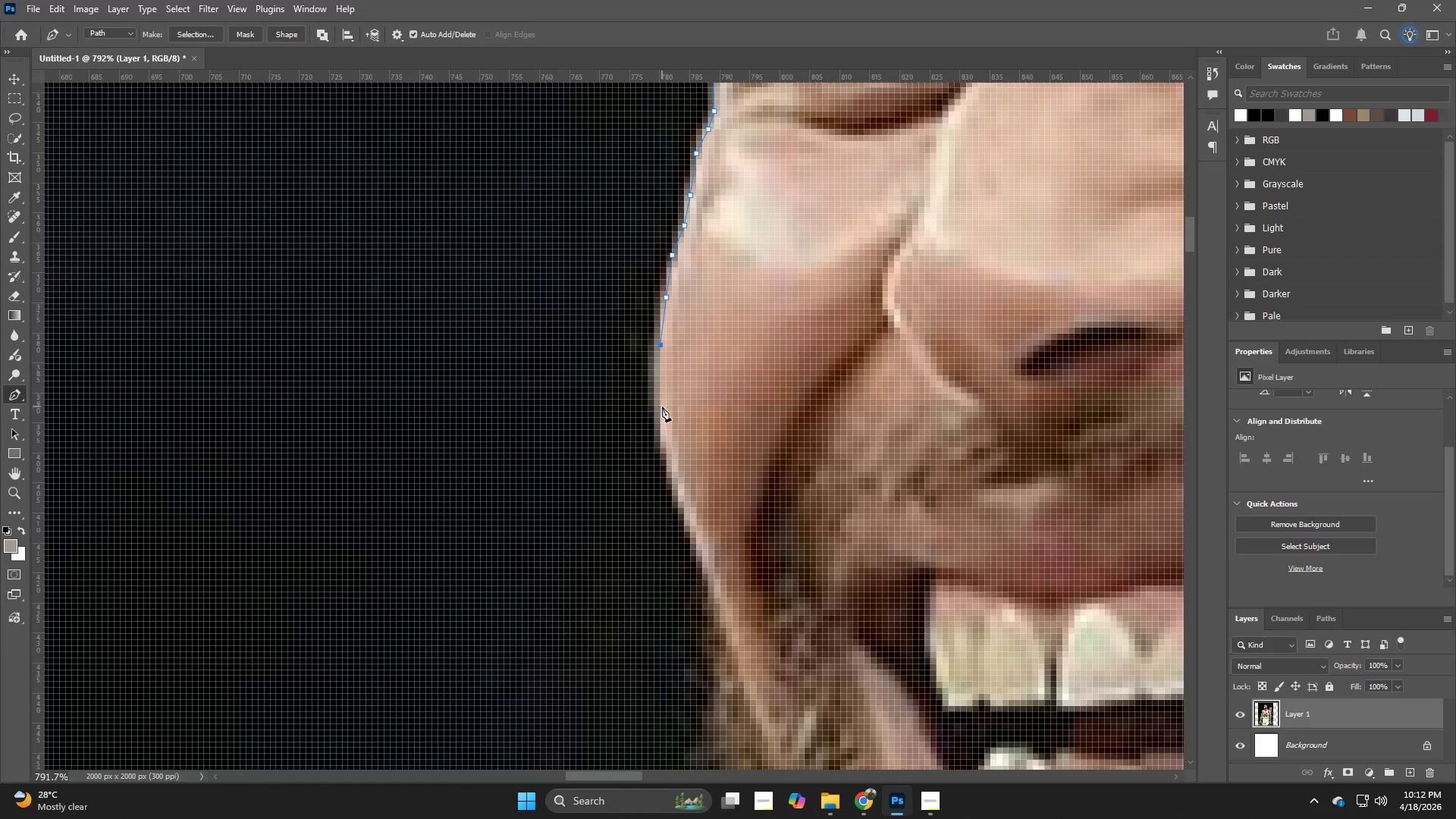 
left_click([662, 406])
 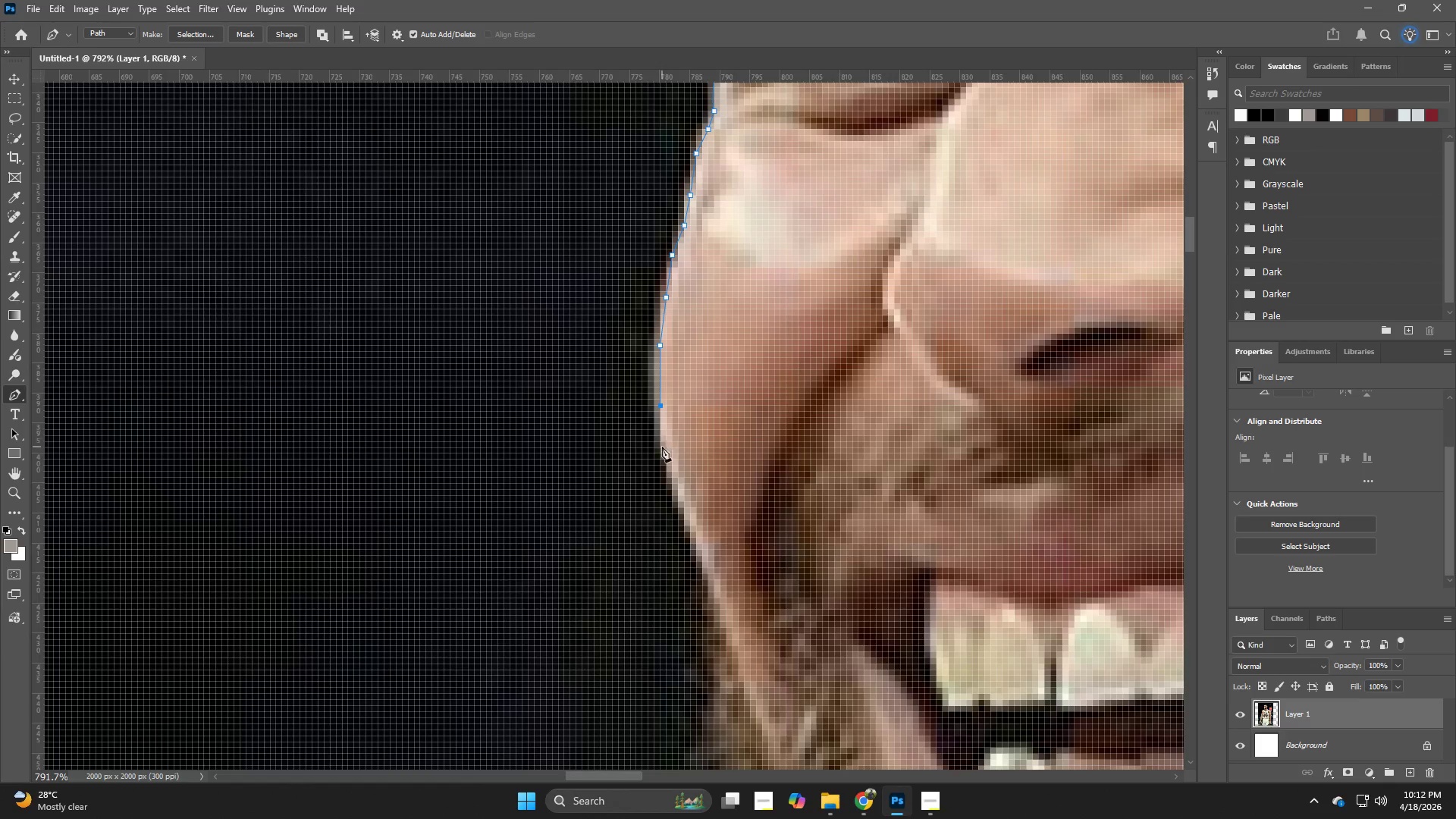 
left_click([662, 448])
 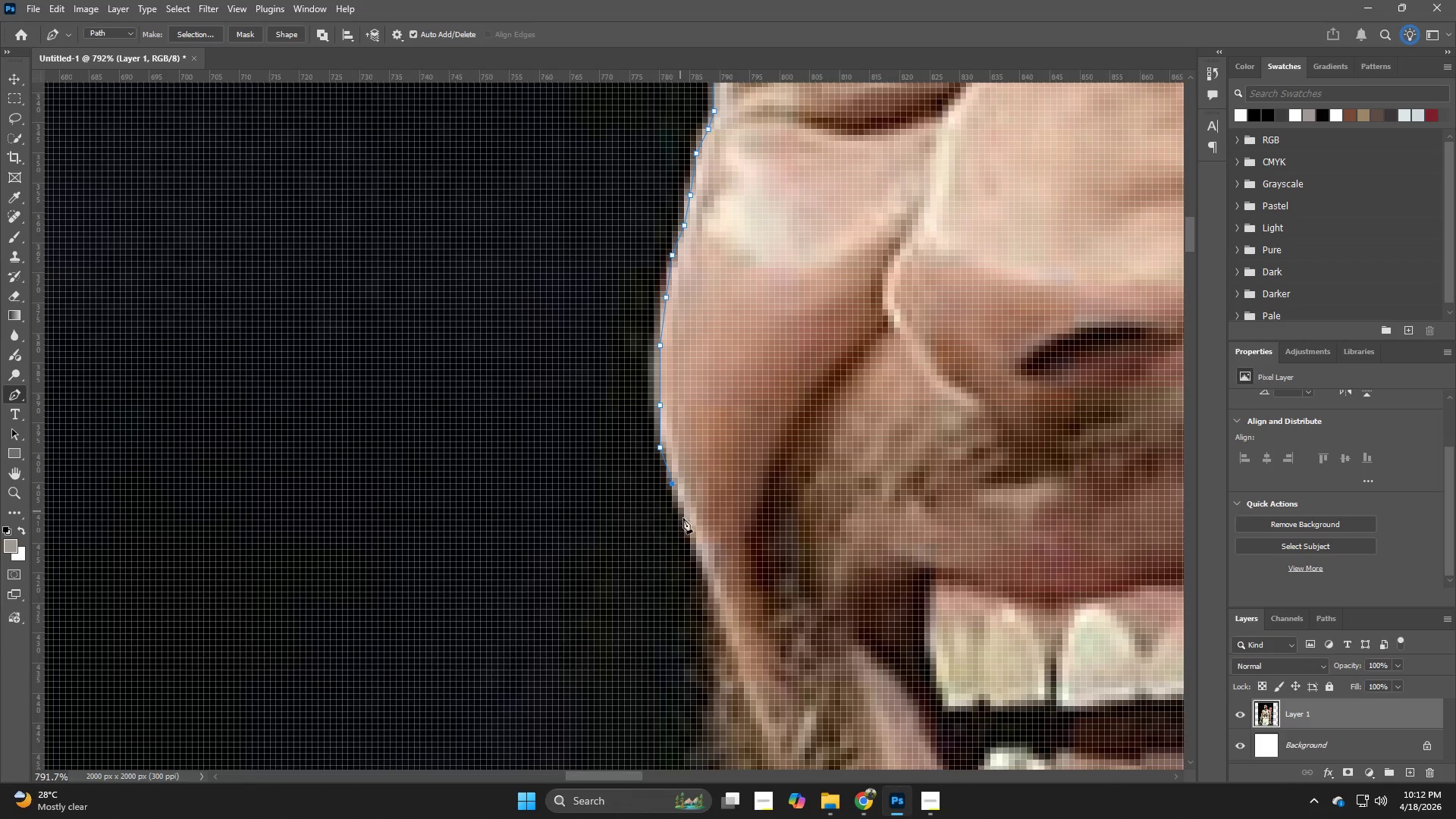 
left_click([693, 529])
 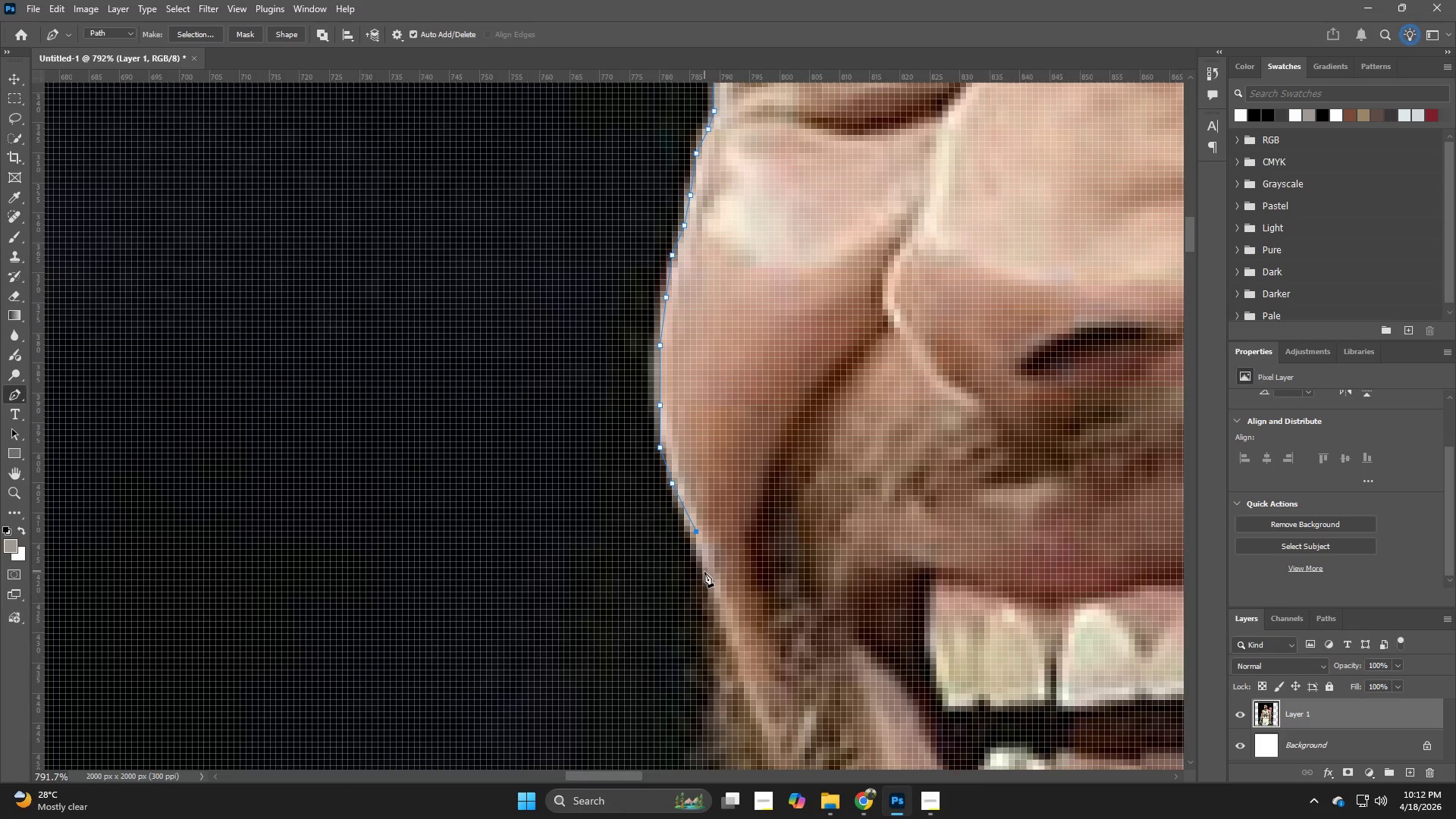 
left_click([708, 580])
 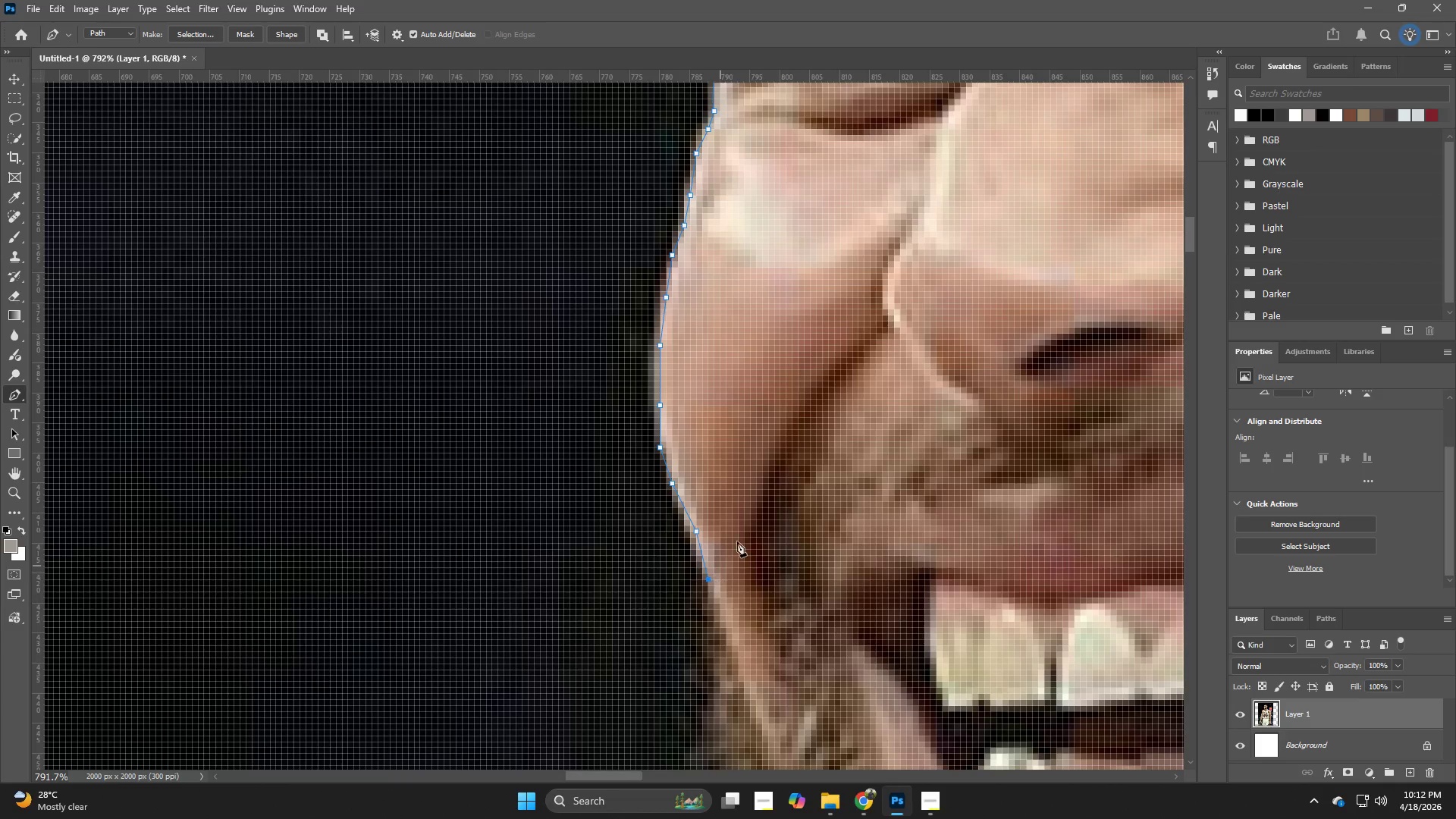 
hold_key(key=Space, duration=0.97)
 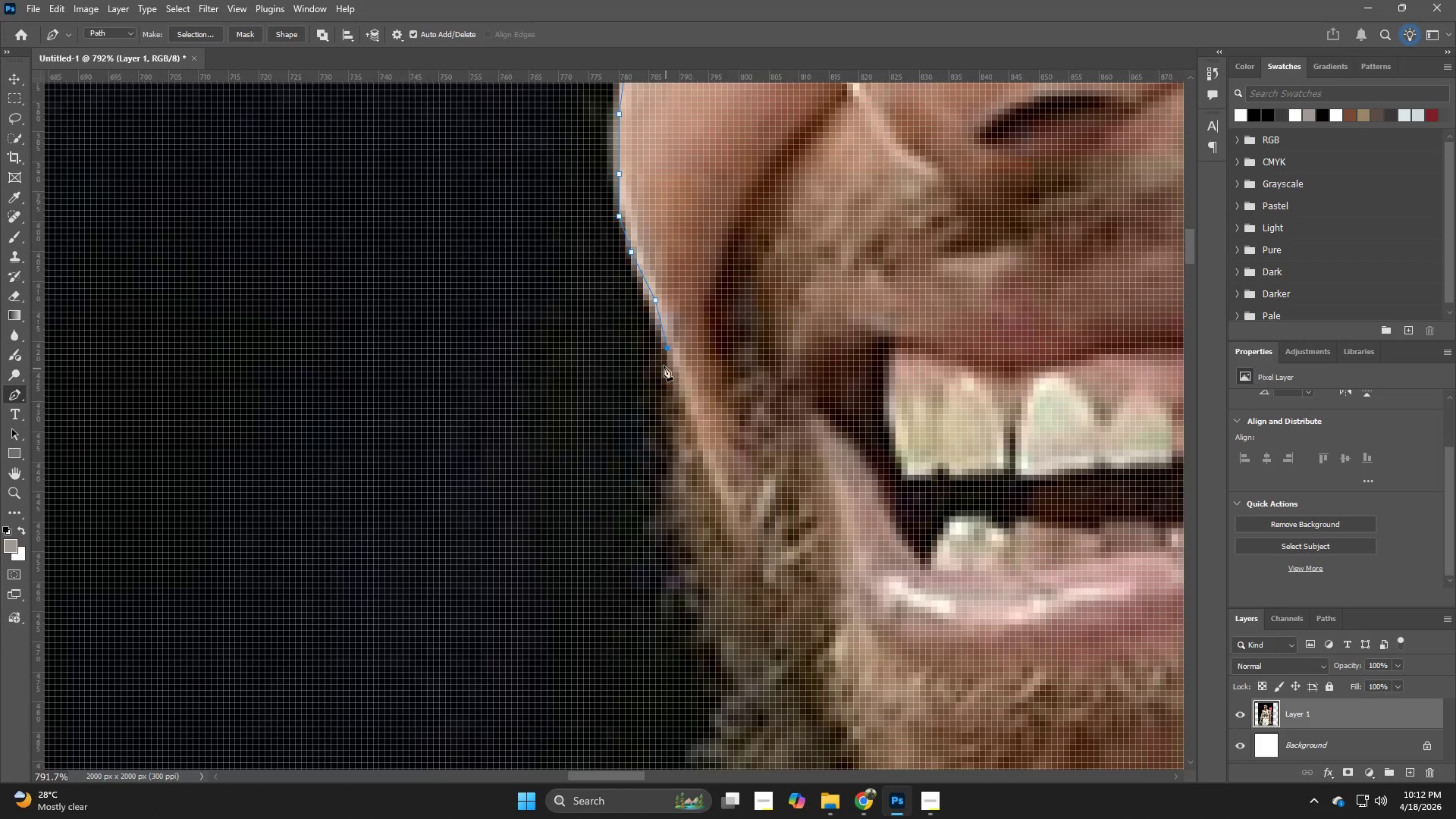 
left_click_drag(start_coordinate=[744, 564], to_coordinate=[714, 372])
 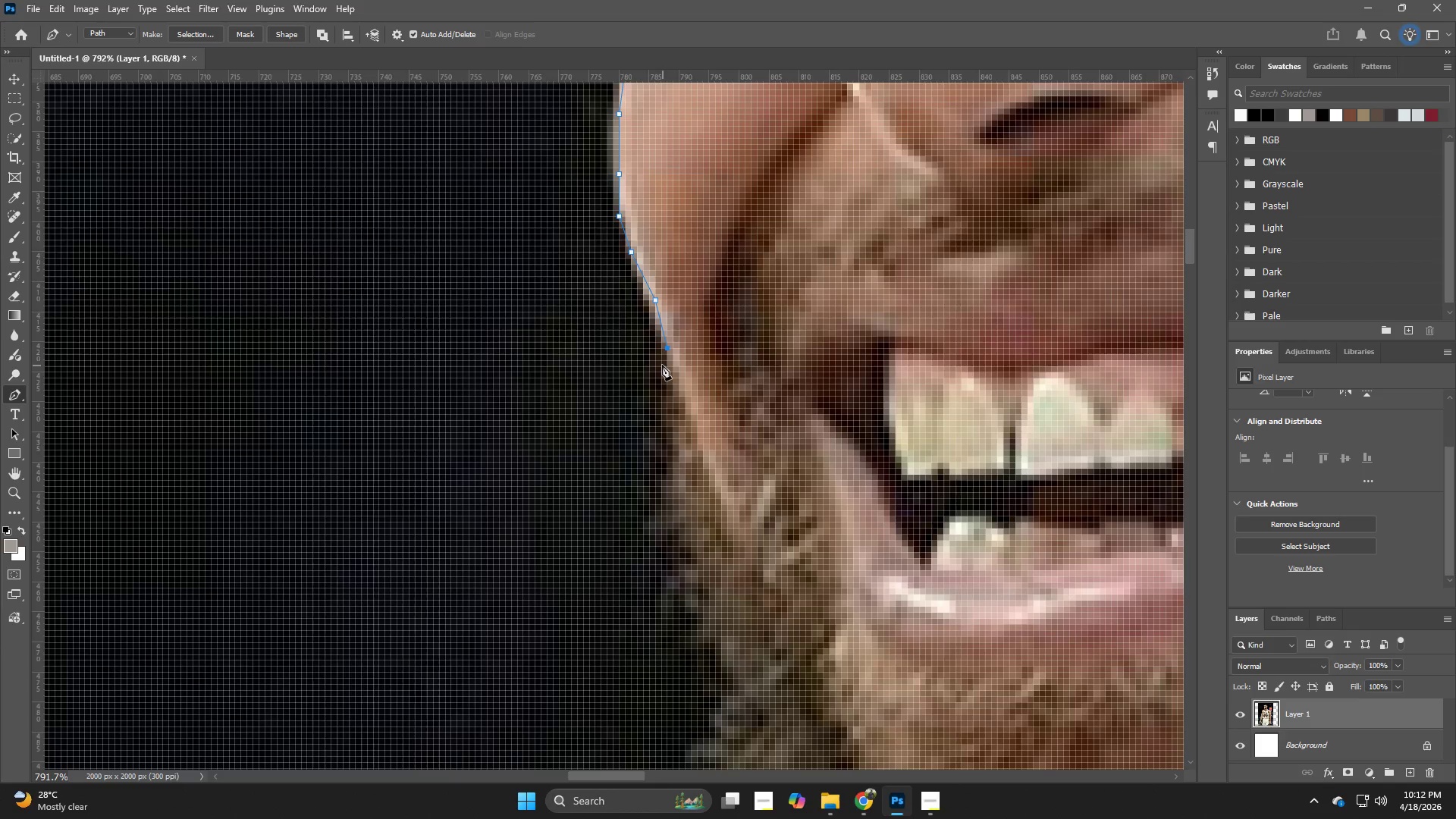 
left_click([662, 365])
 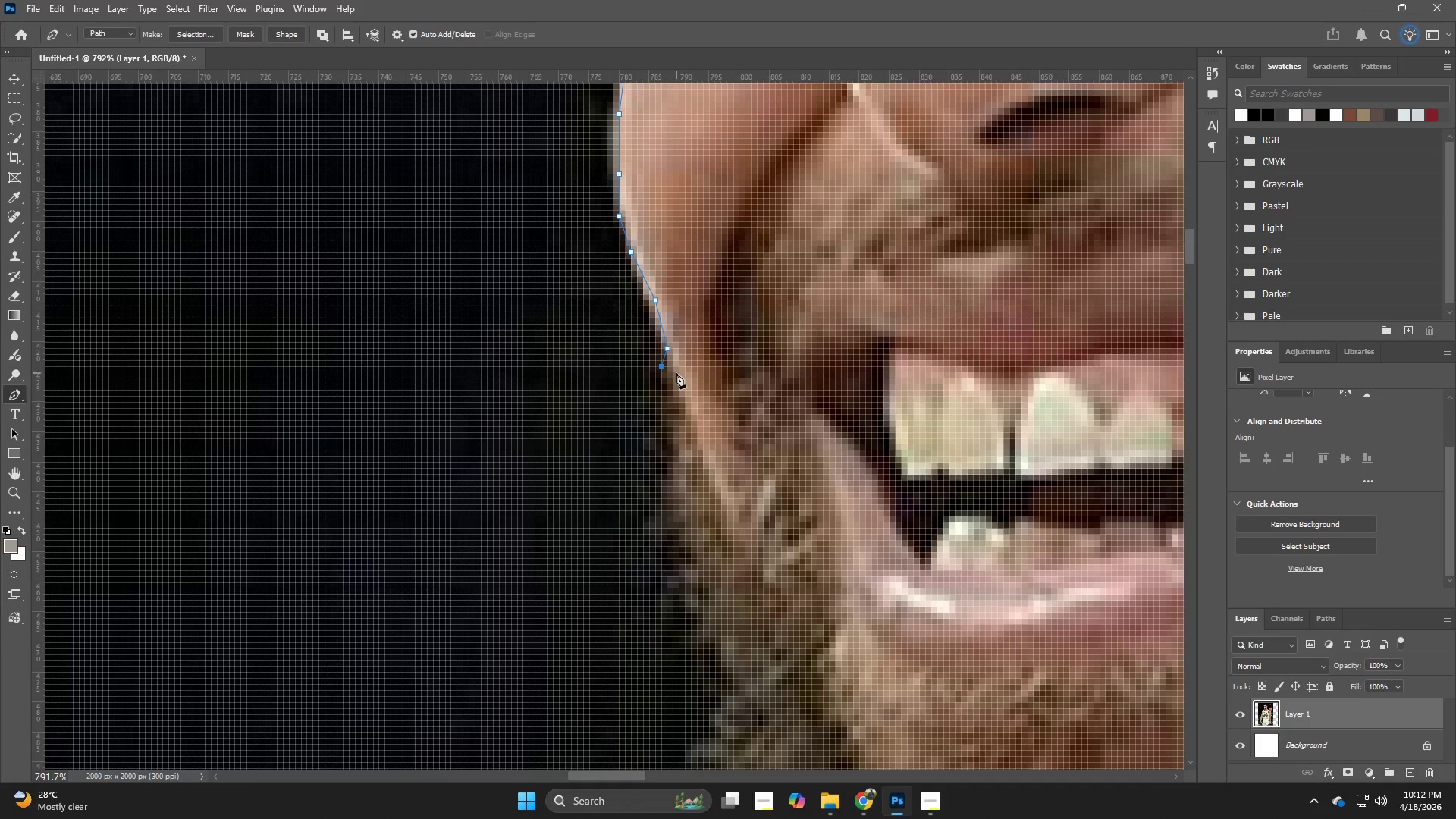 
left_click([668, 381])
 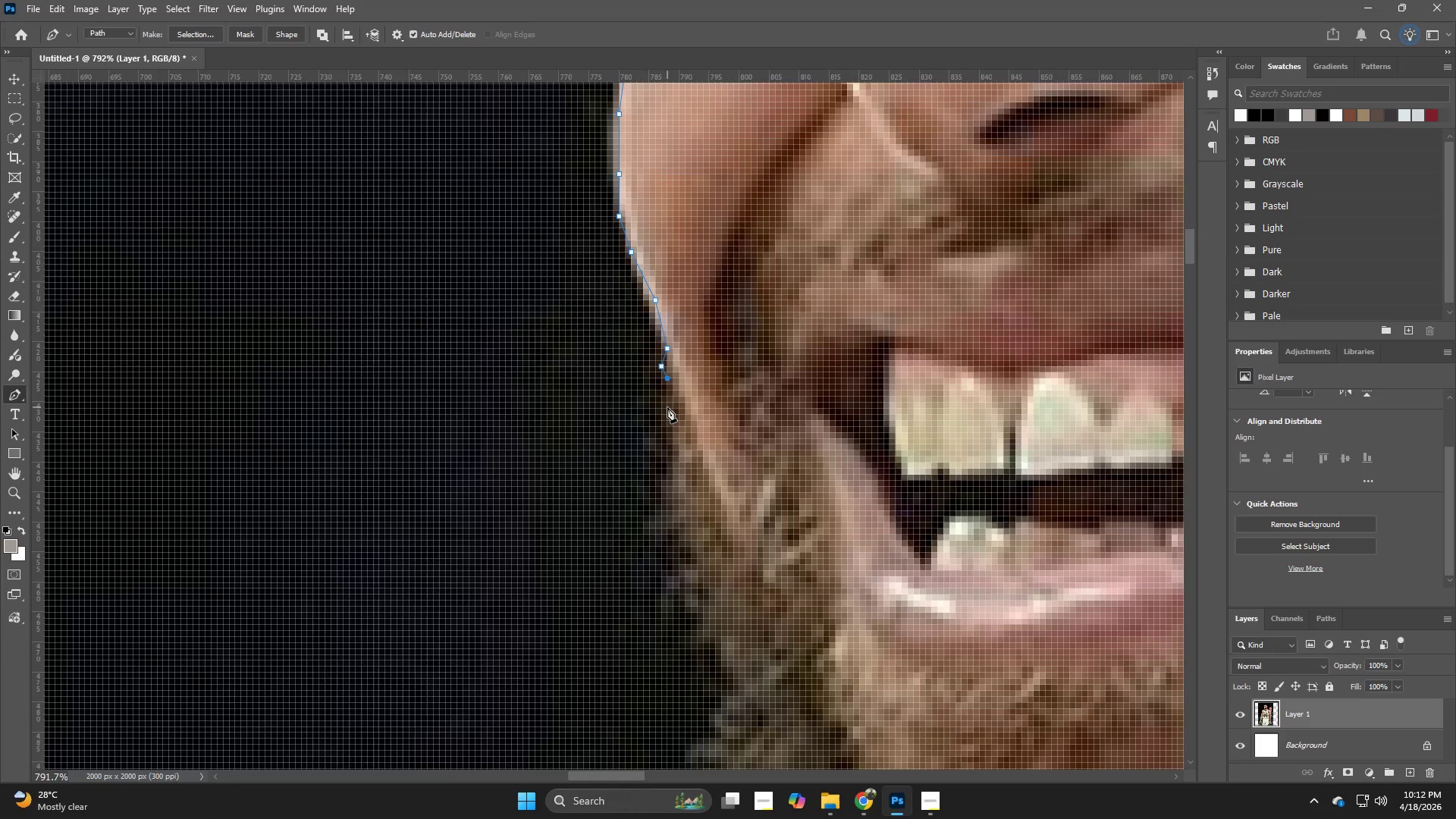 
left_click([667, 407])
 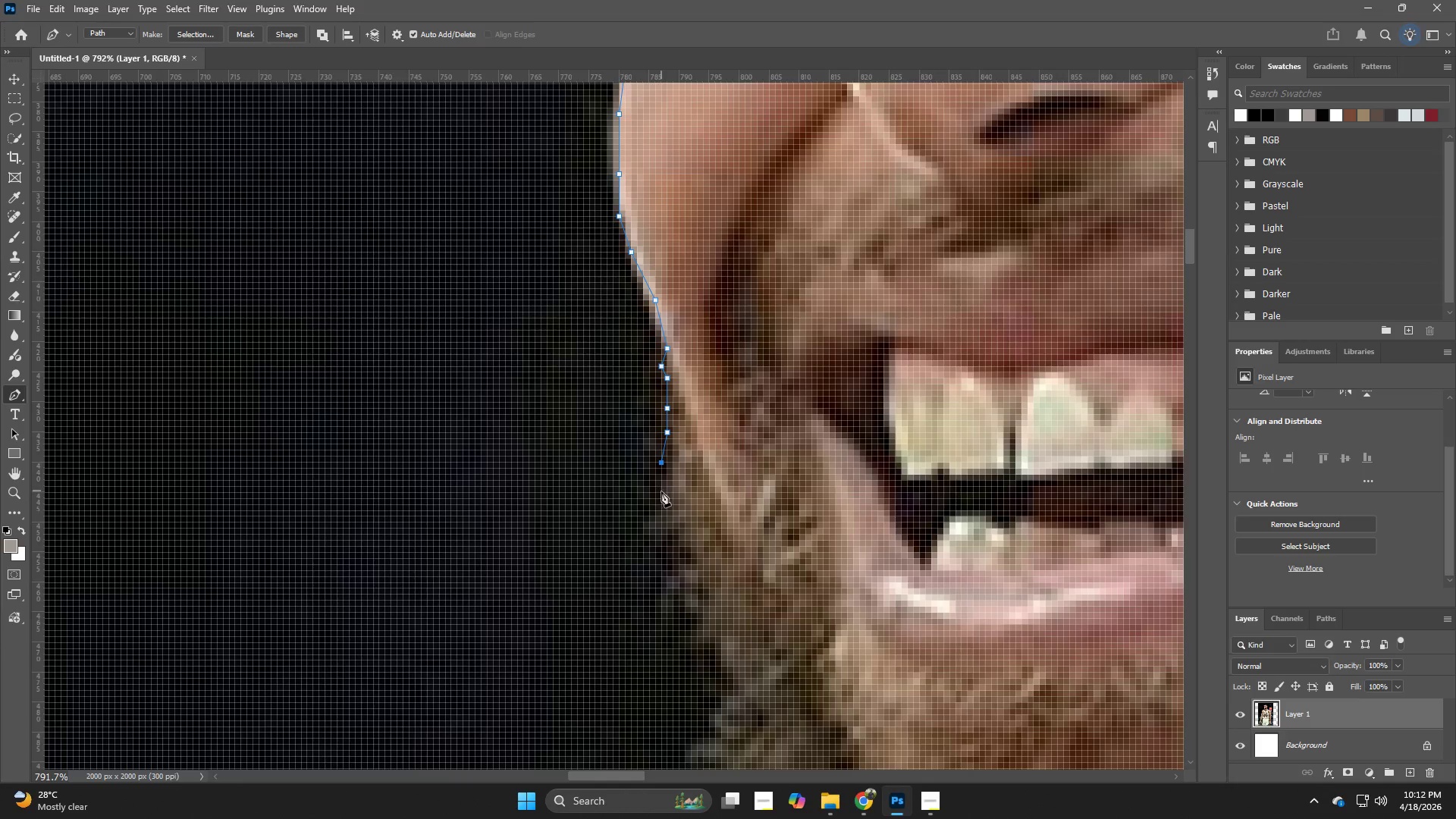 
left_click([670, 521])
 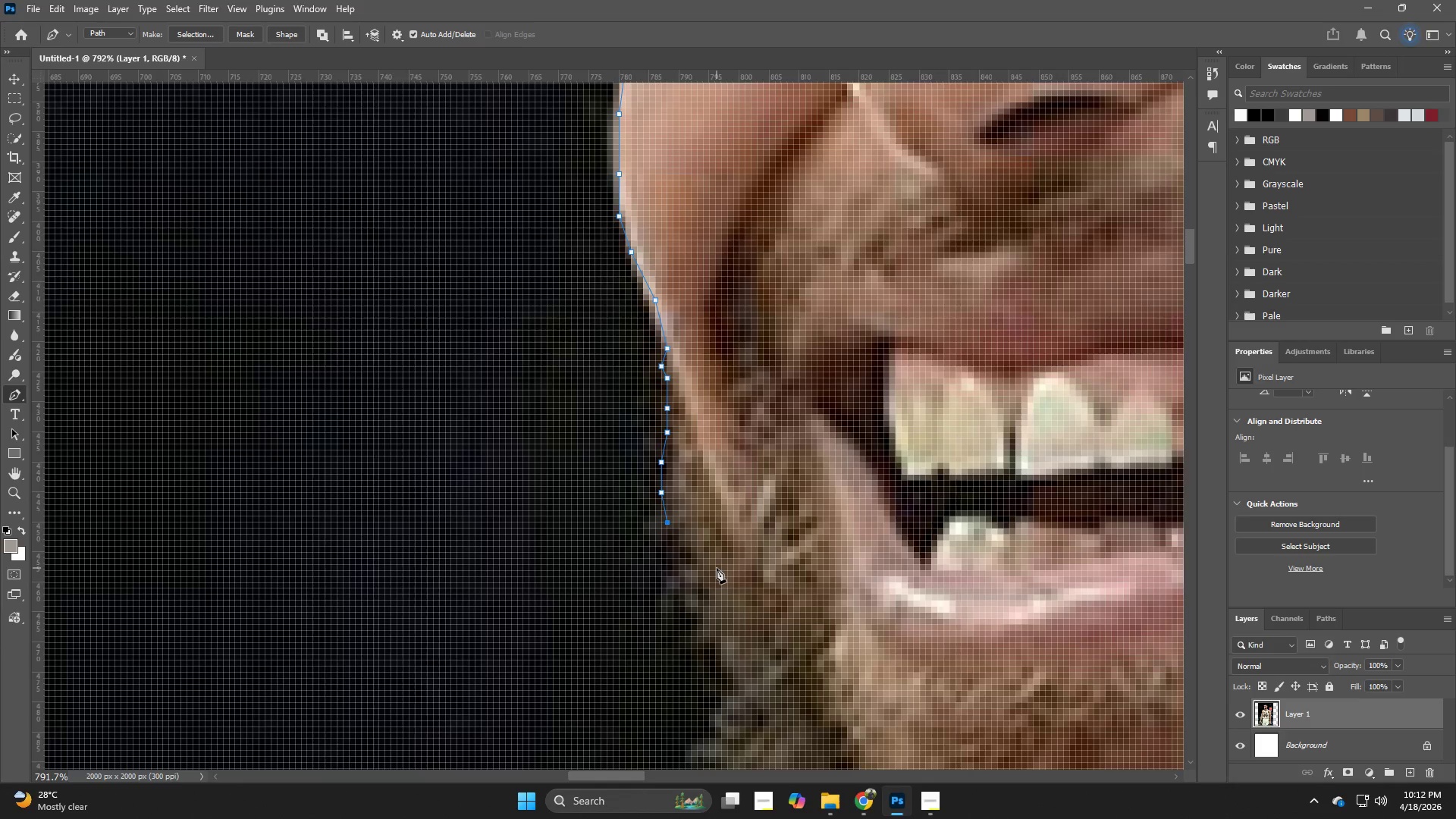 
left_click_drag(start_coordinate=[717, 568], to_coordinate=[704, 496])
 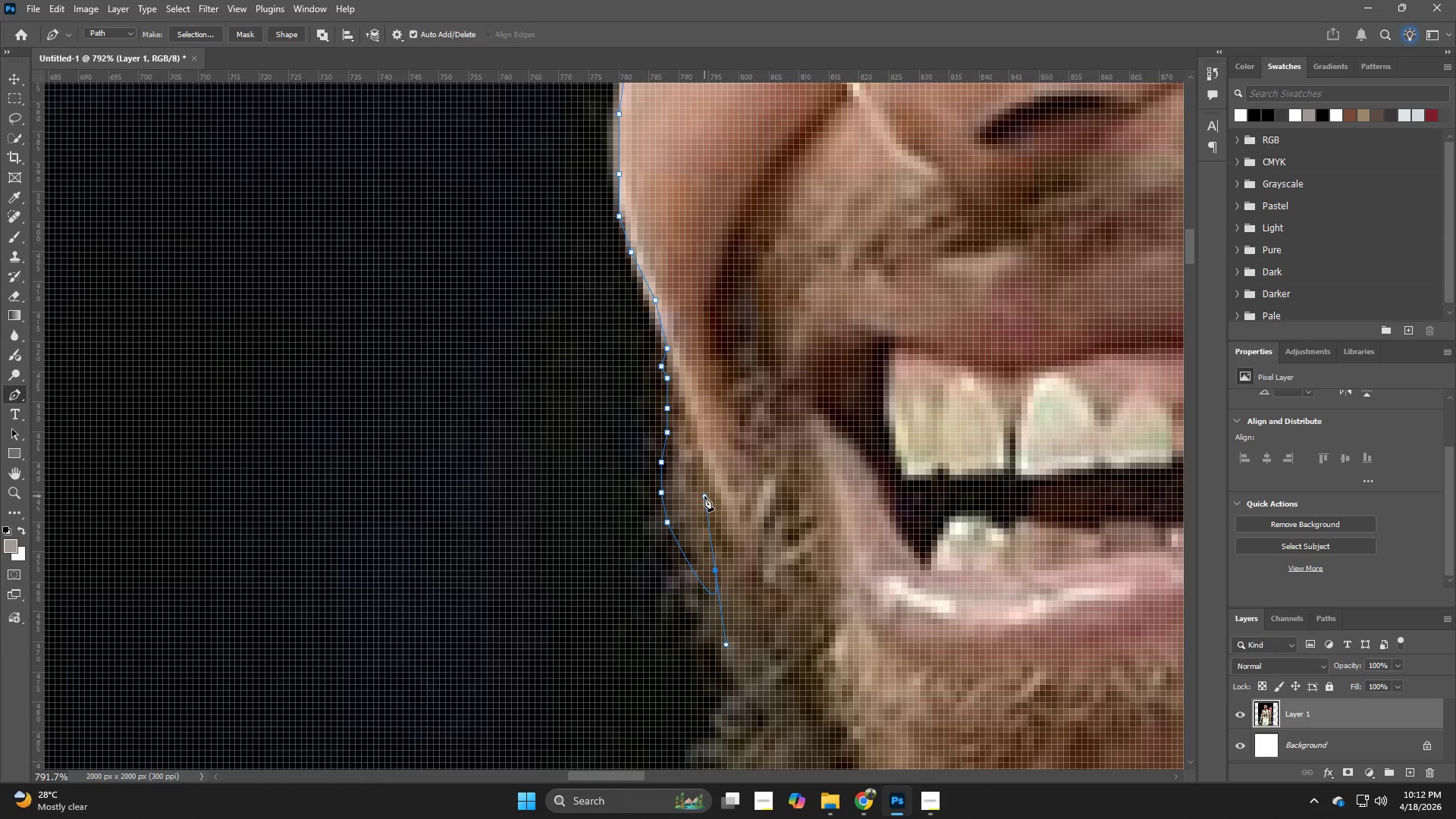 
key(Control+ControlLeft)
 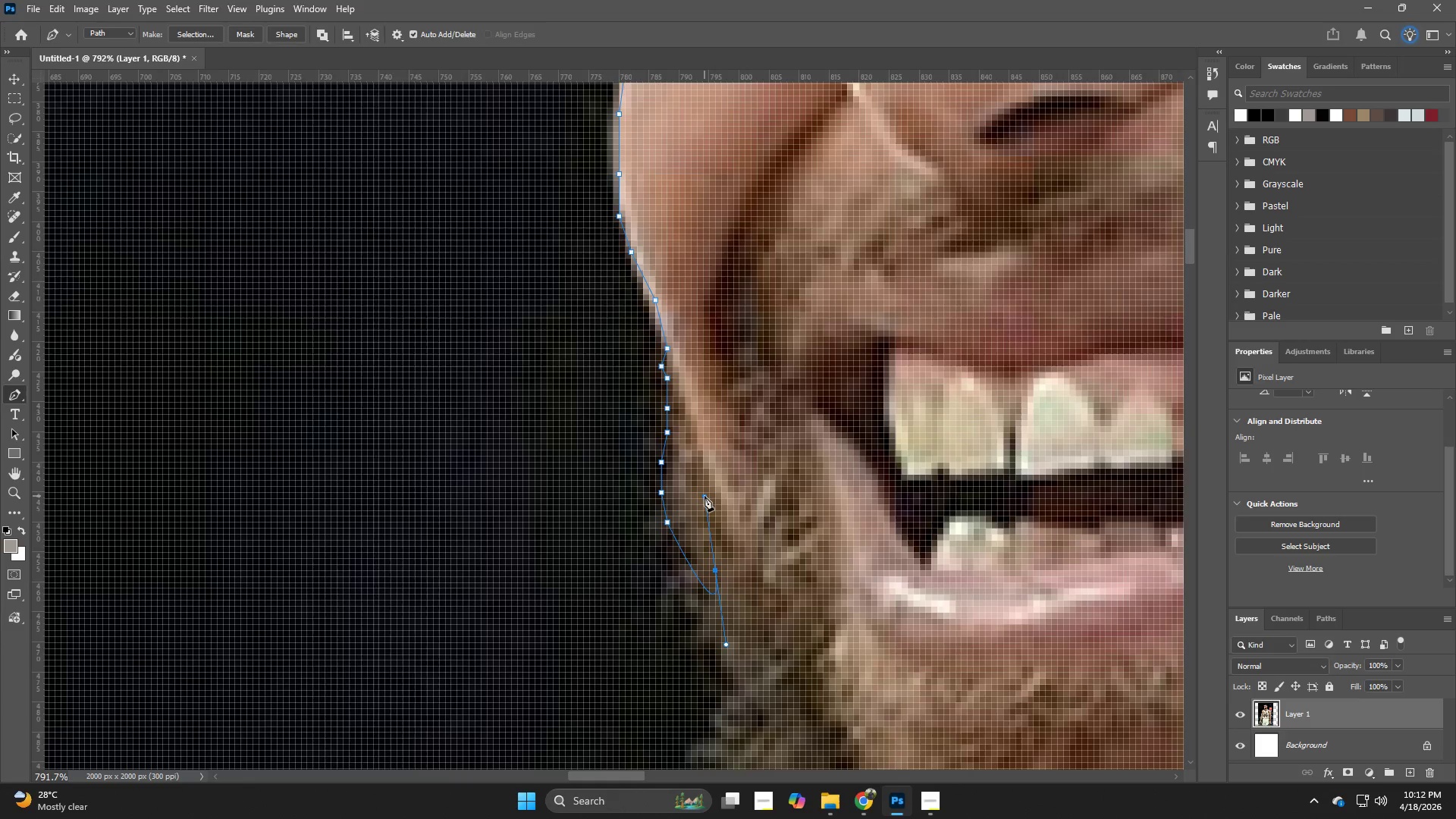 
key(Z)
 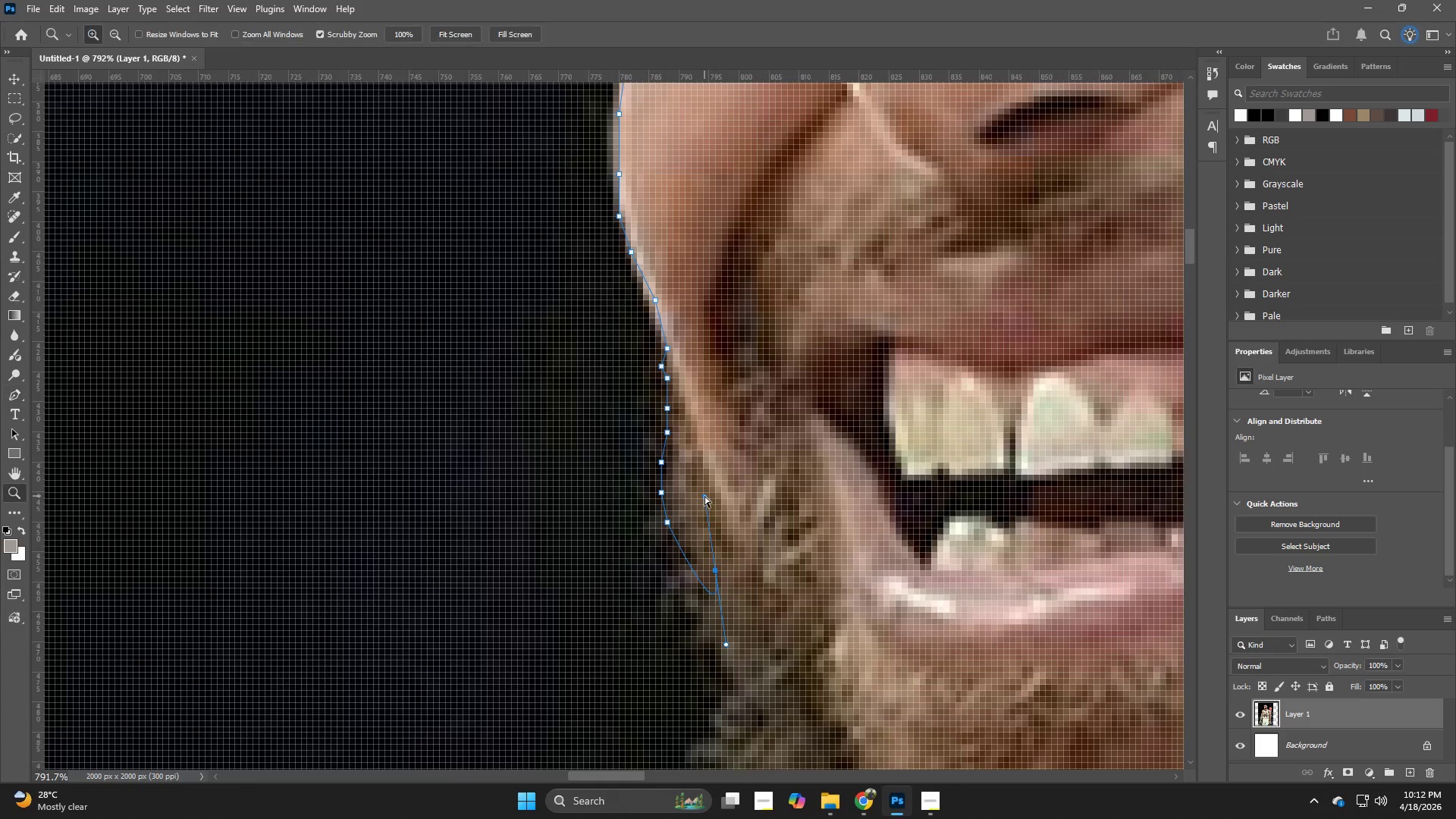 
key(Control+ControlLeft)
 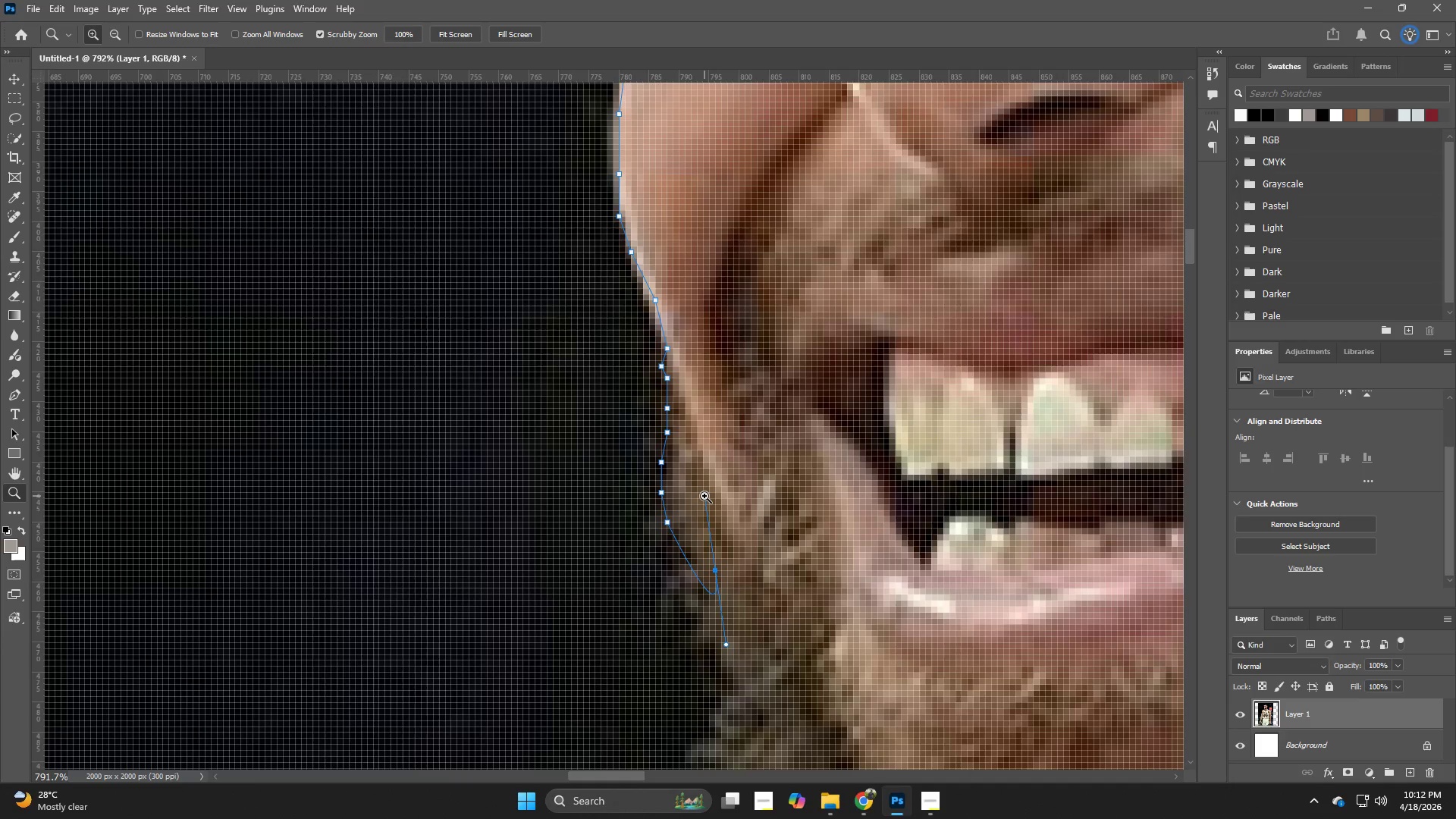 
key(Control+ControlLeft)
 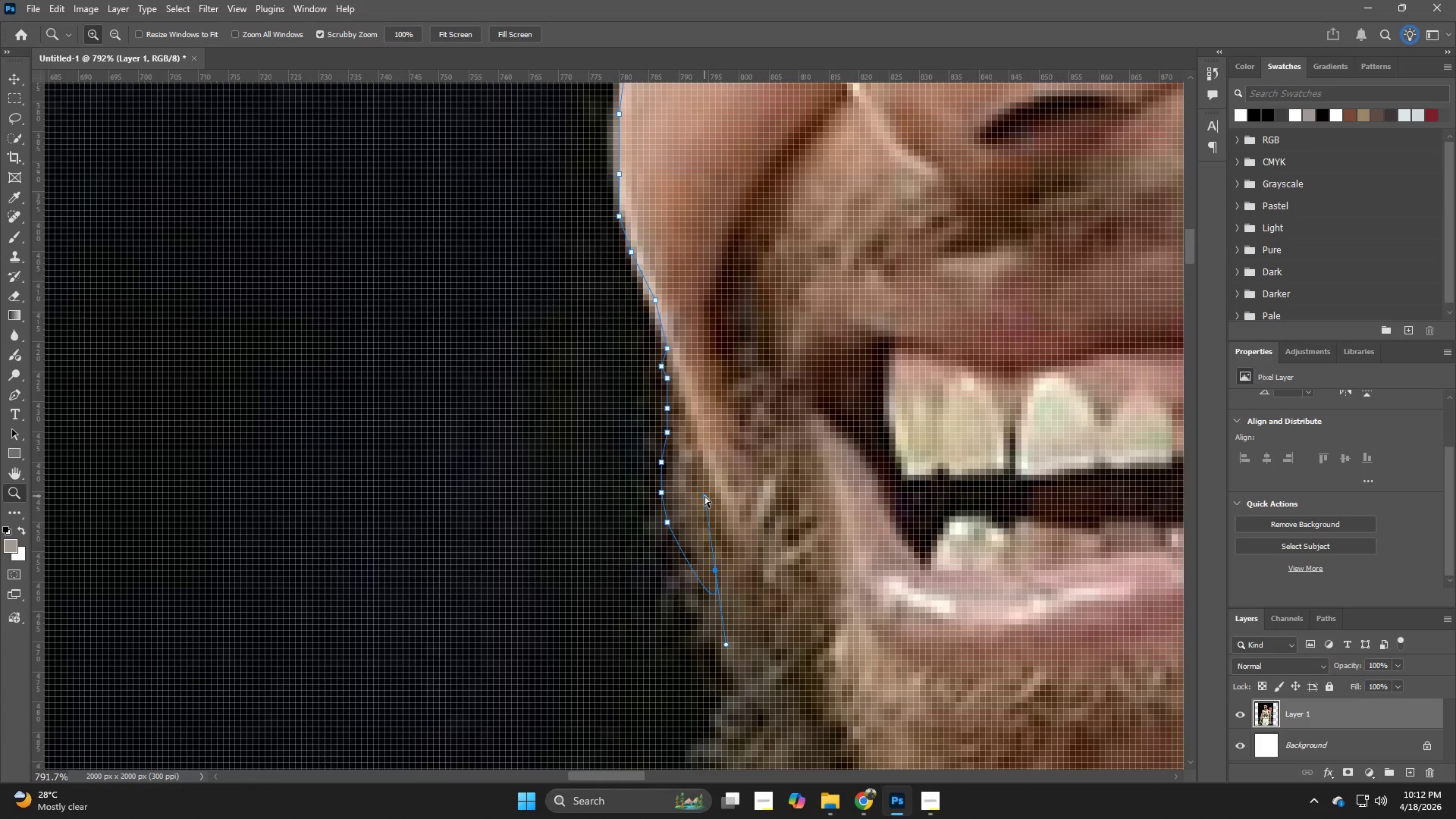 
key(Control+Z)
 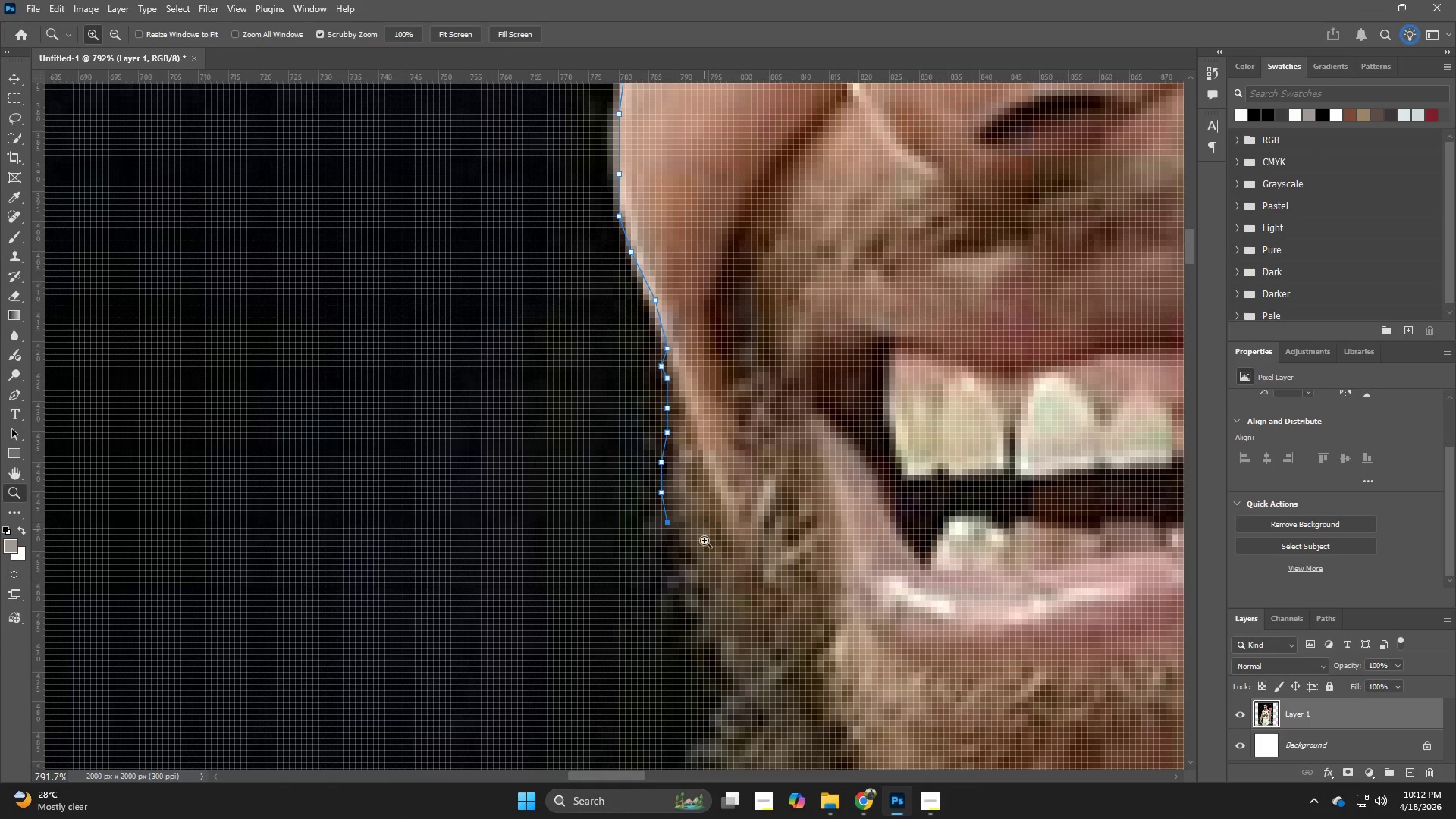 
hold_key(key=Space, duration=0.92)
 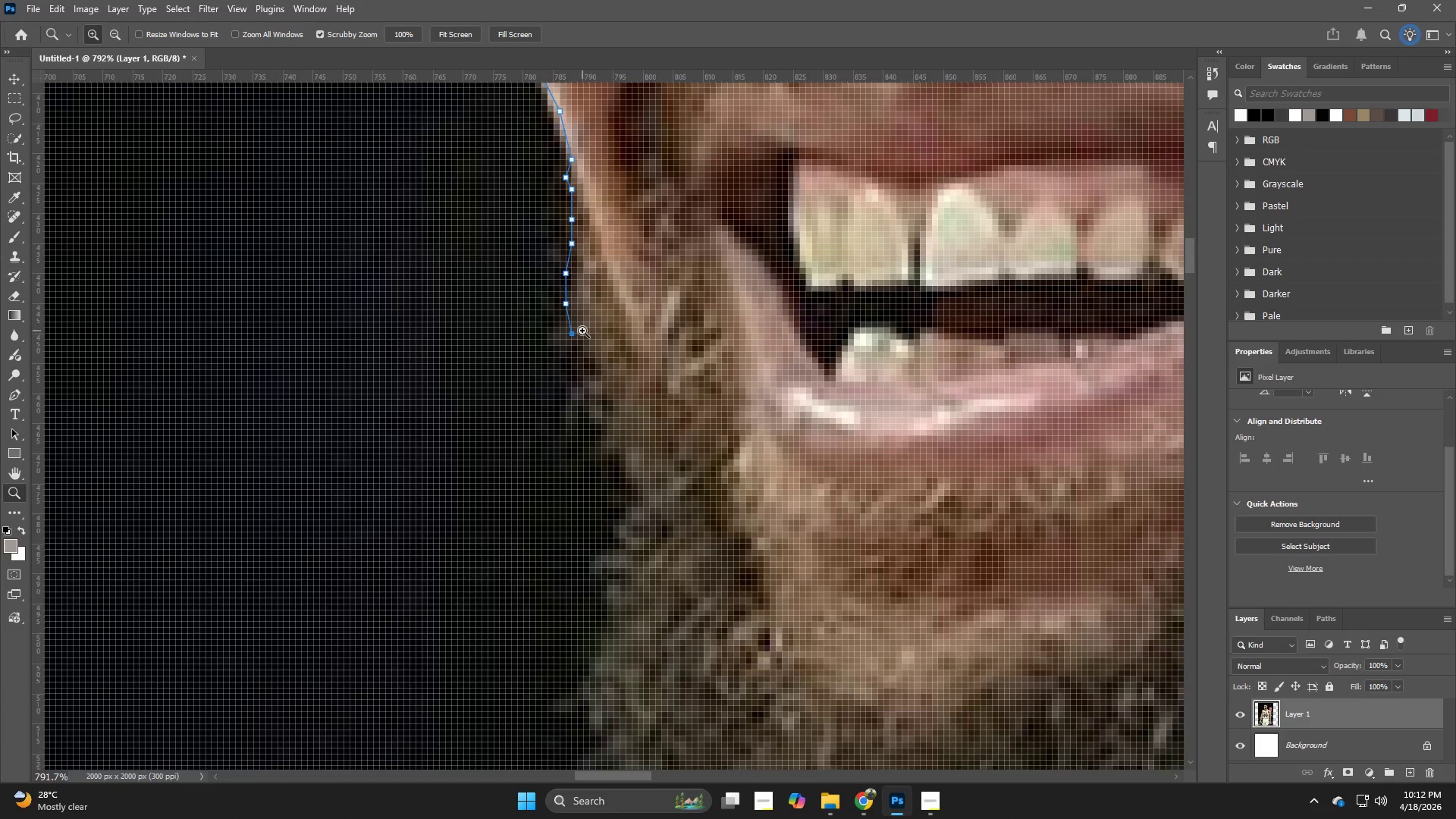 
left_click_drag(start_coordinate=[705, 567], to_coordinate=[623, 403])
 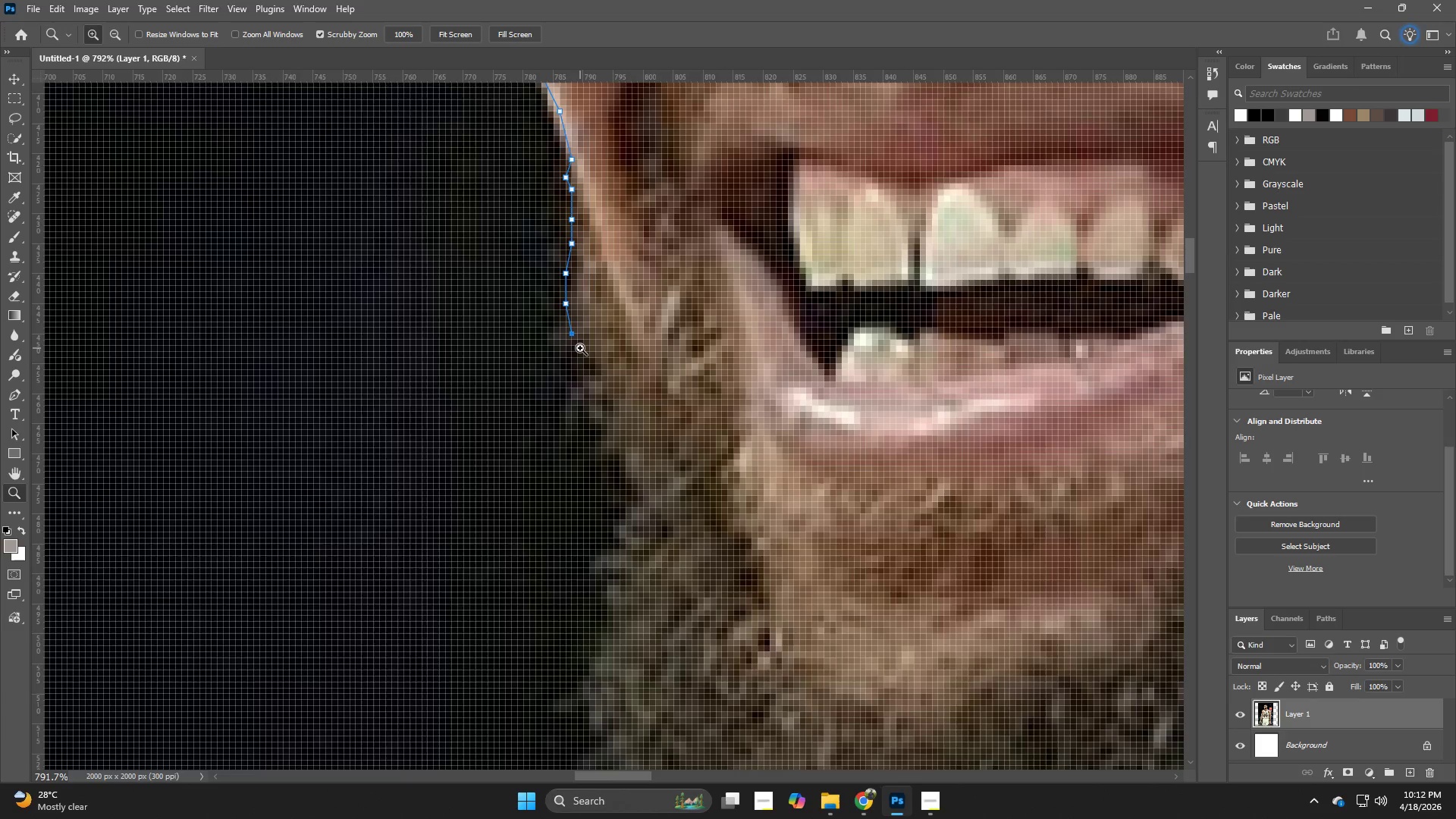 
hold_key(key=Z, duration=1.22)
 